 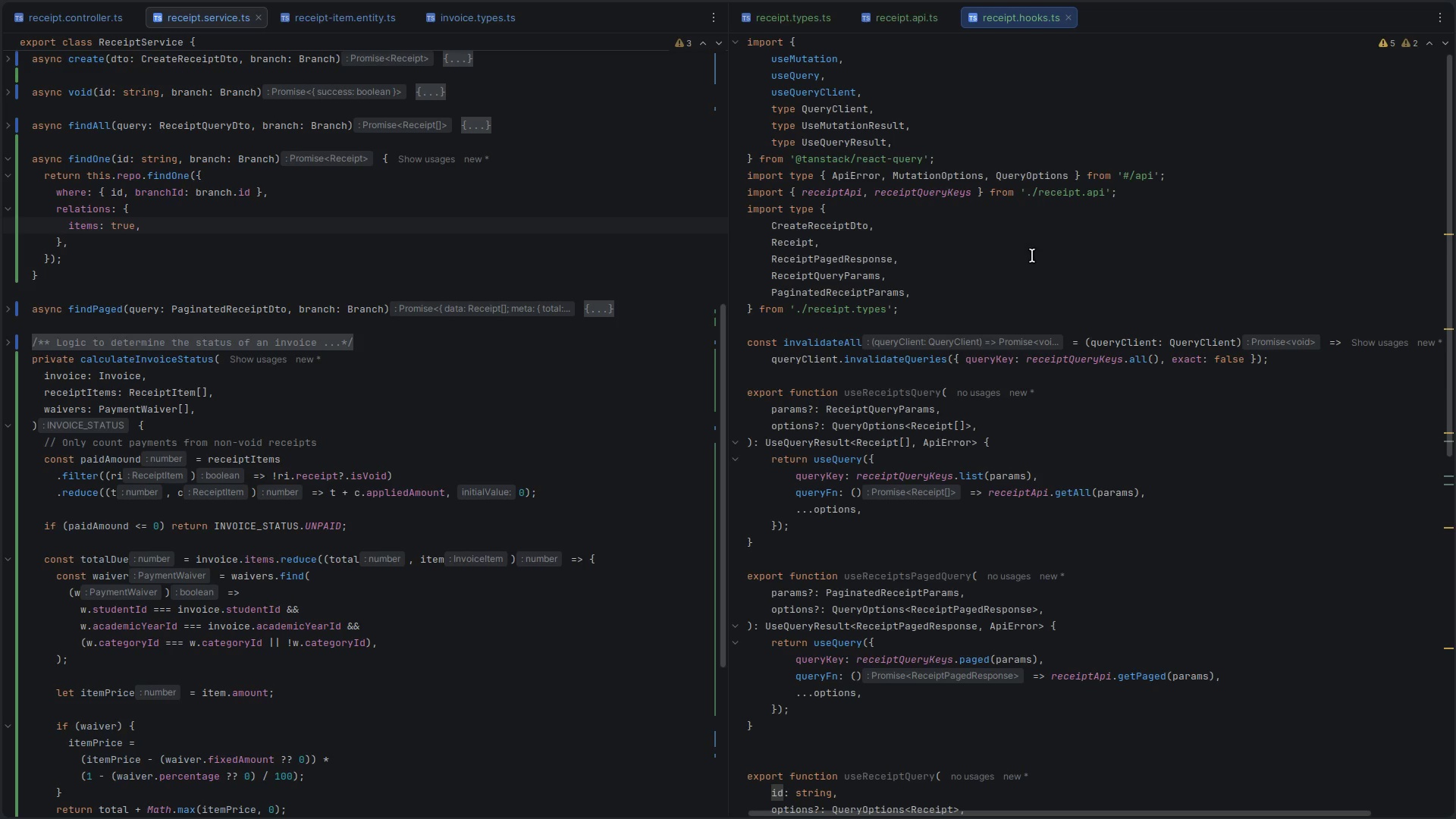 
left_click([1029, 254])
 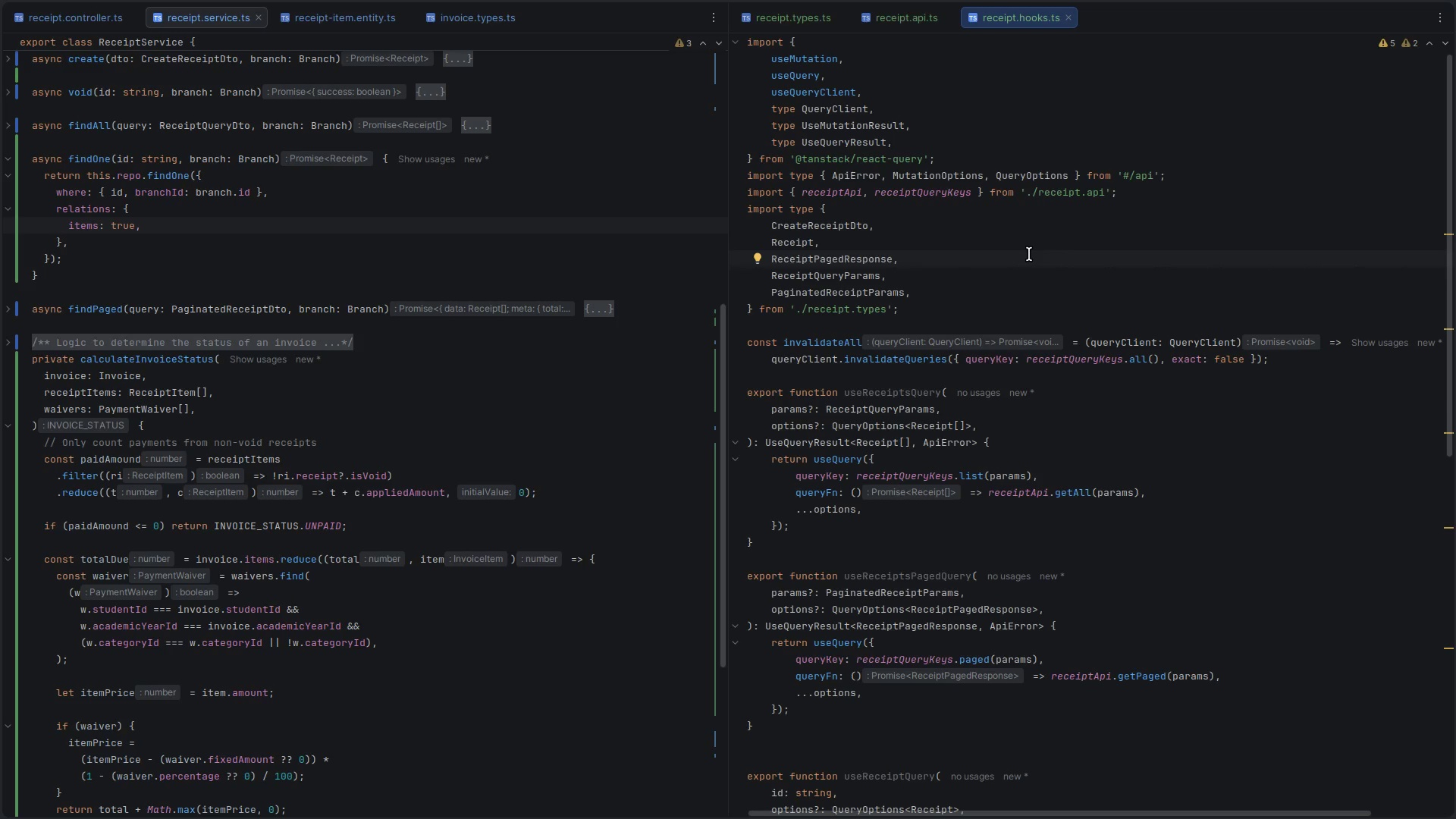 
wait(5.92)
 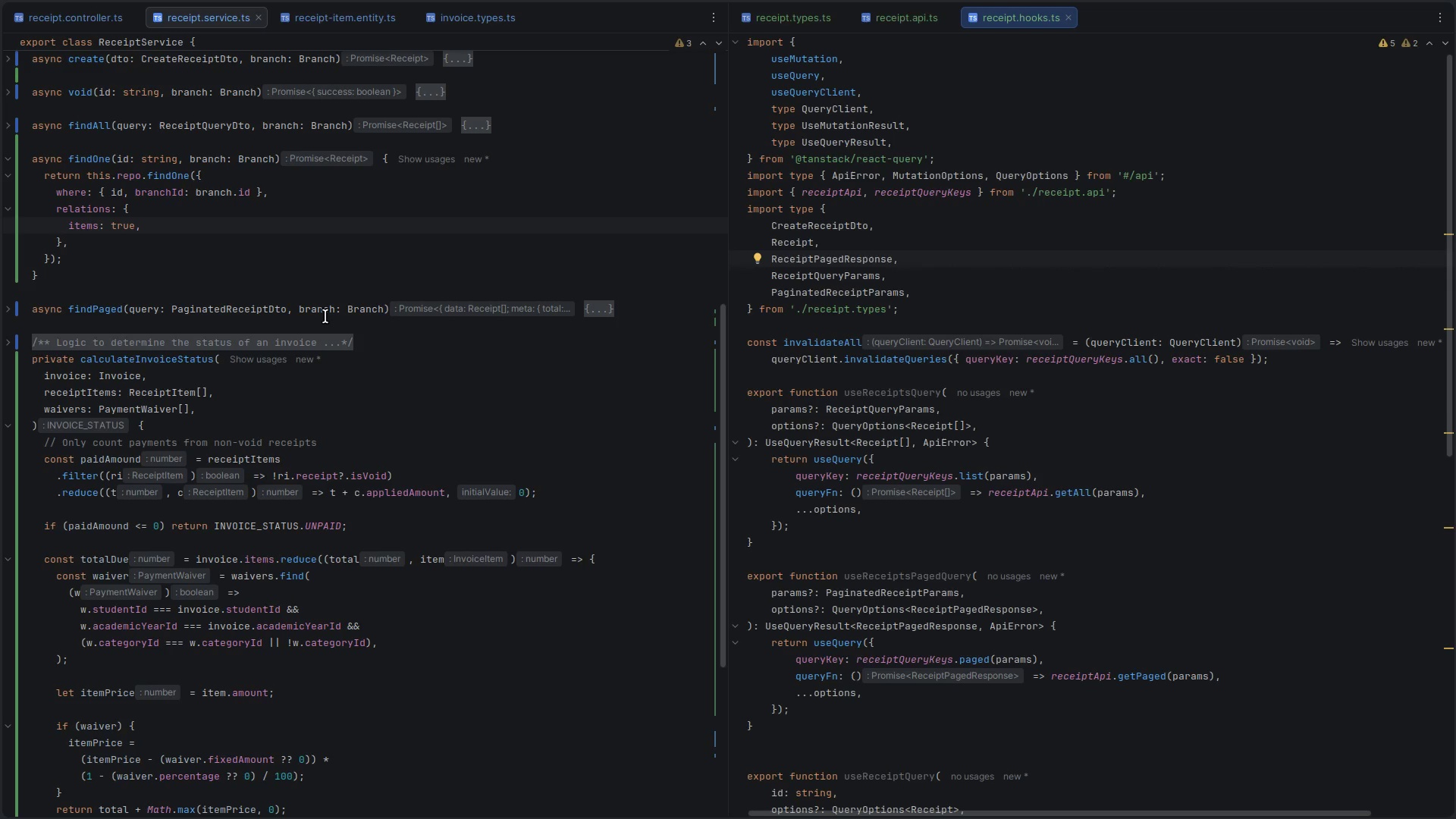 
key(Control+Shift+E)
 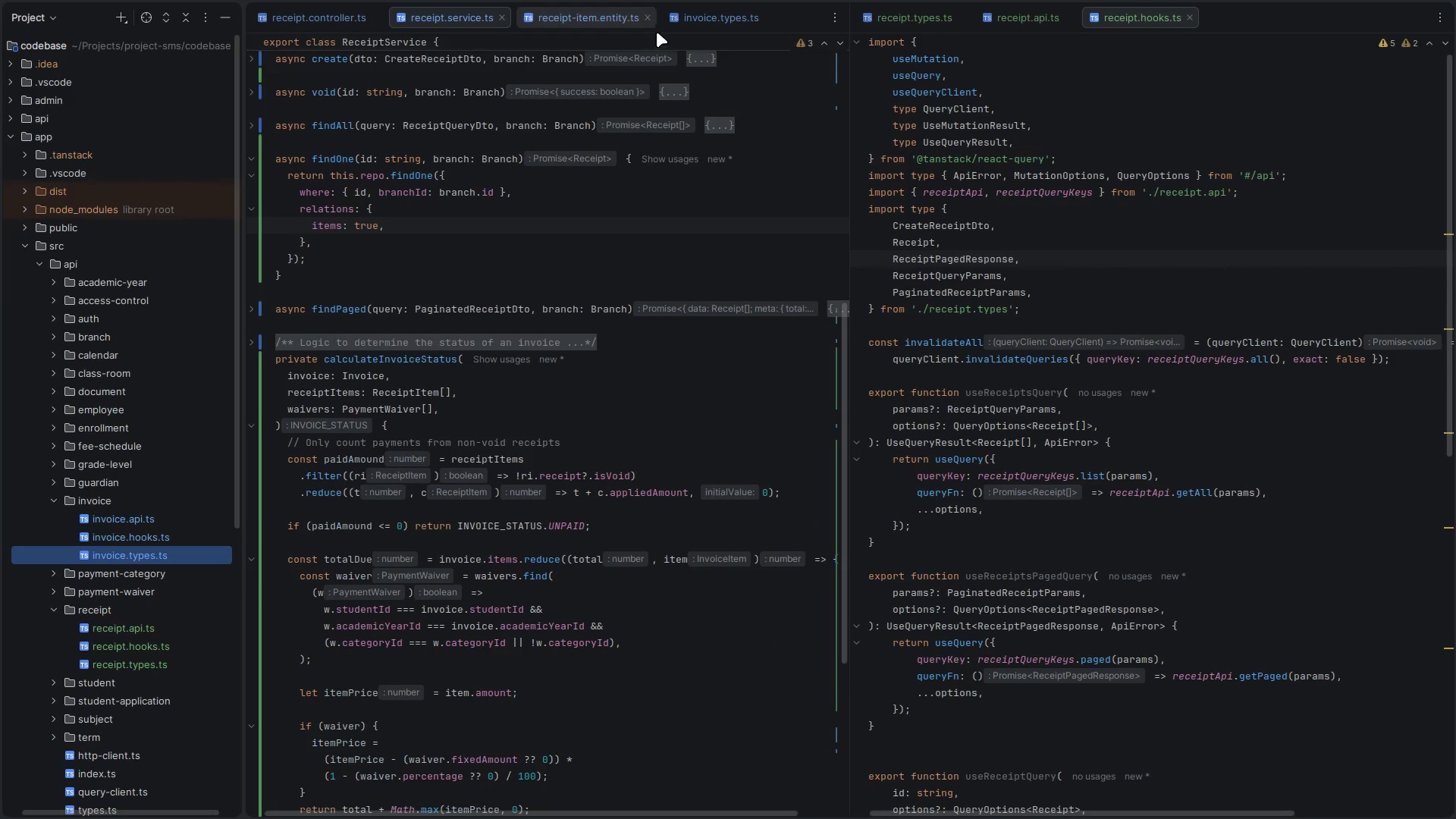 
left_click([649, 17])
 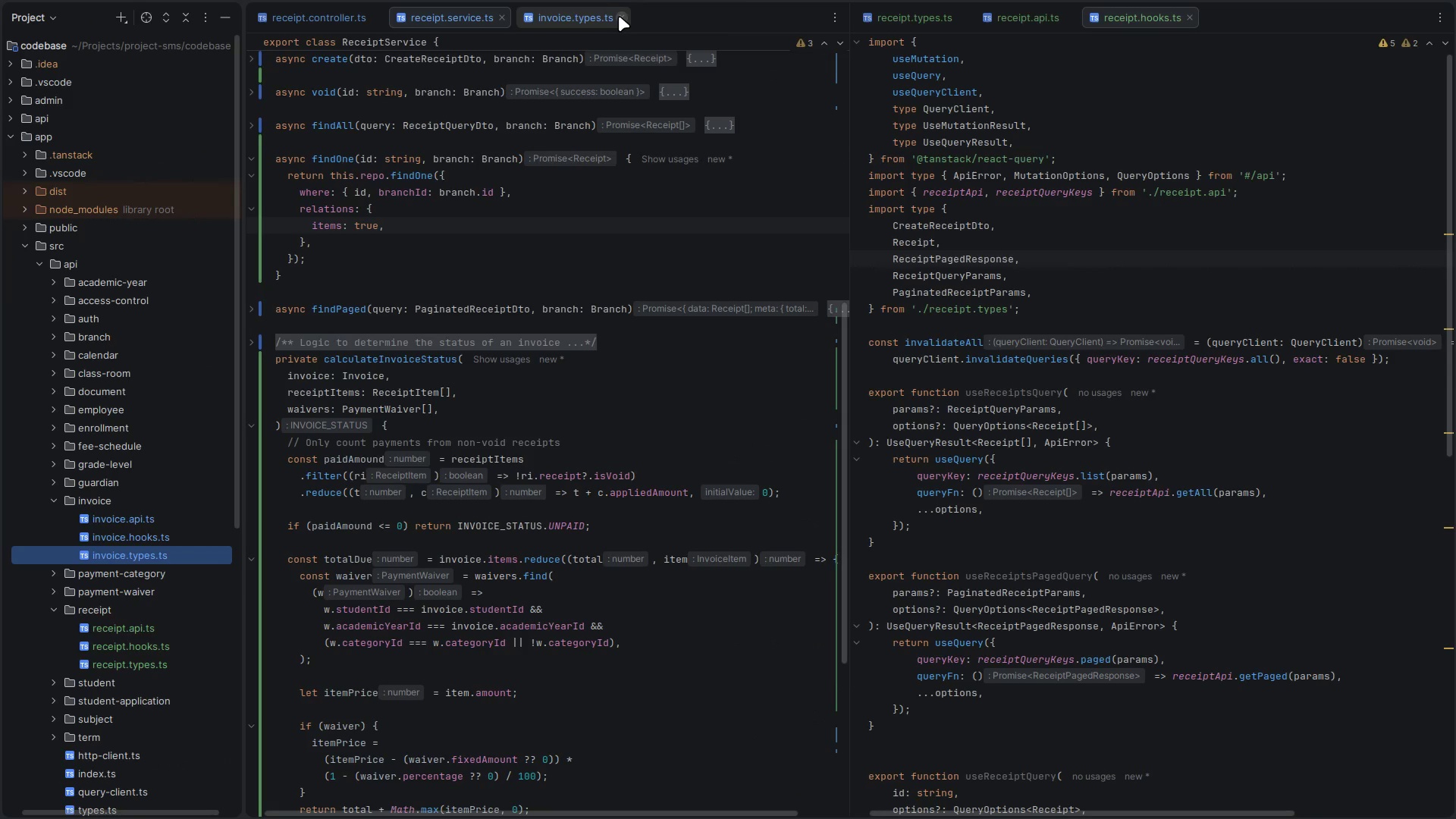 
left_click([623, 21])
 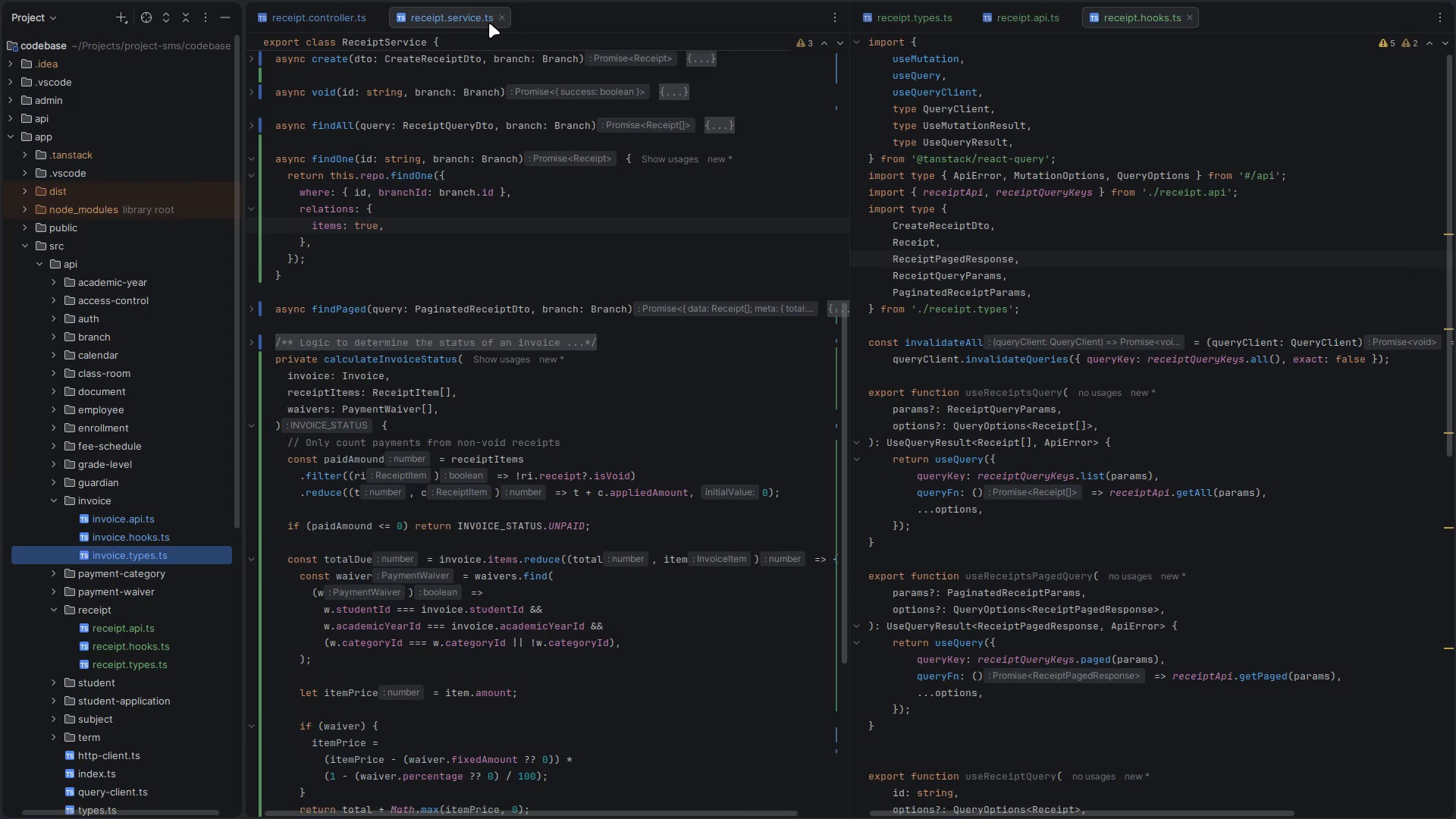 
left_click([501, 20])
 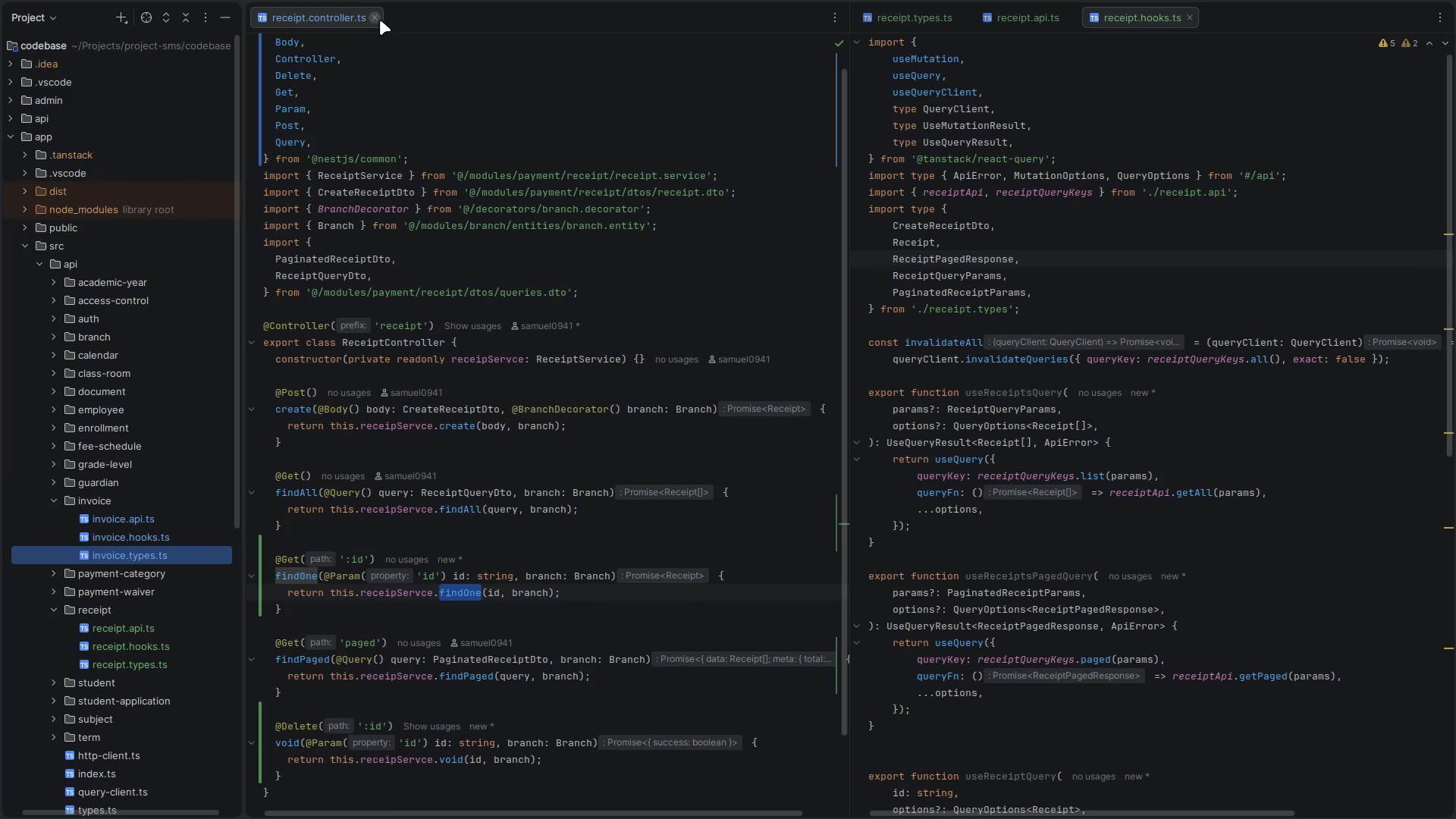 
left_click([376, 20])
 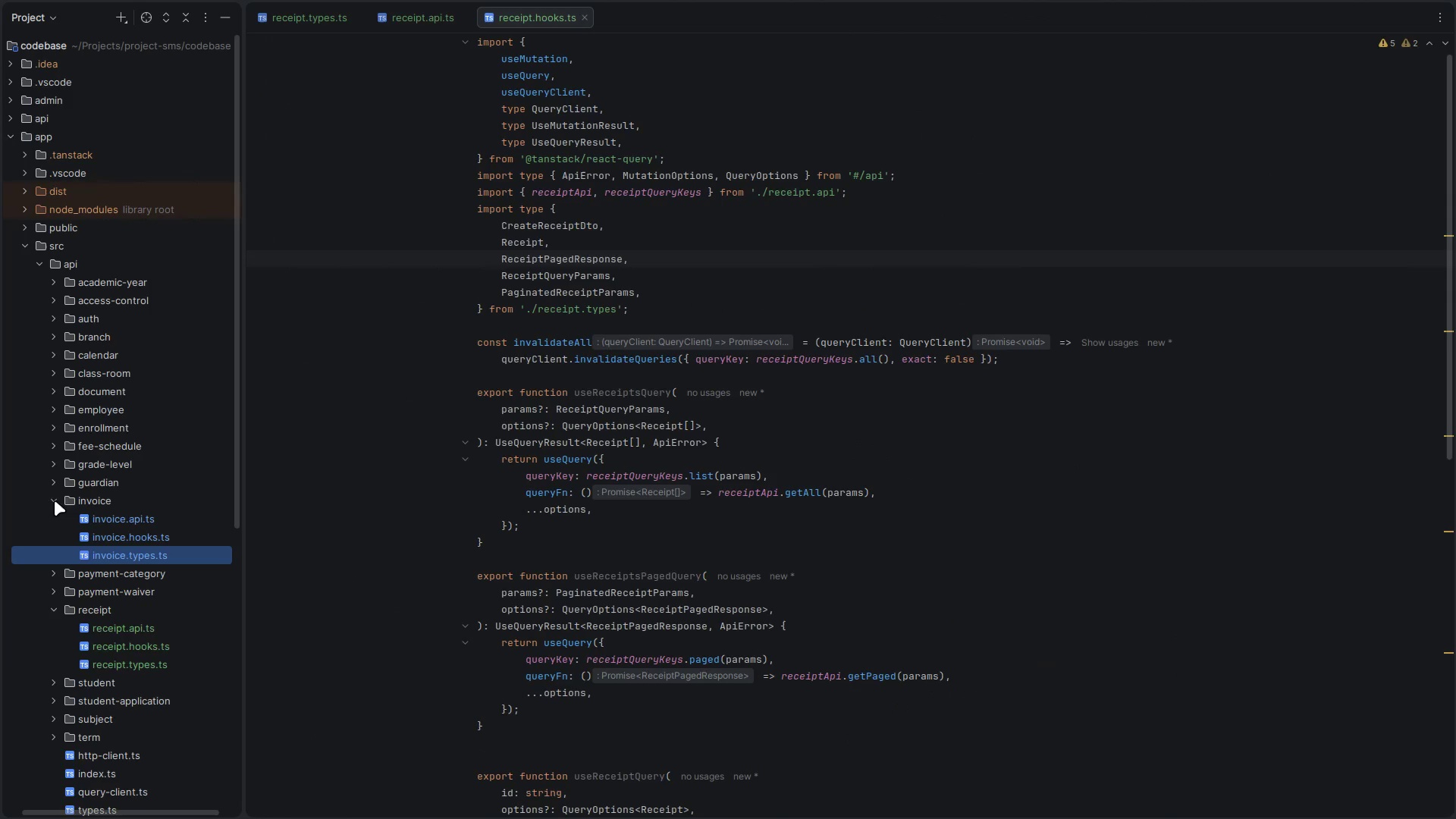 
left_click([63, 502])
 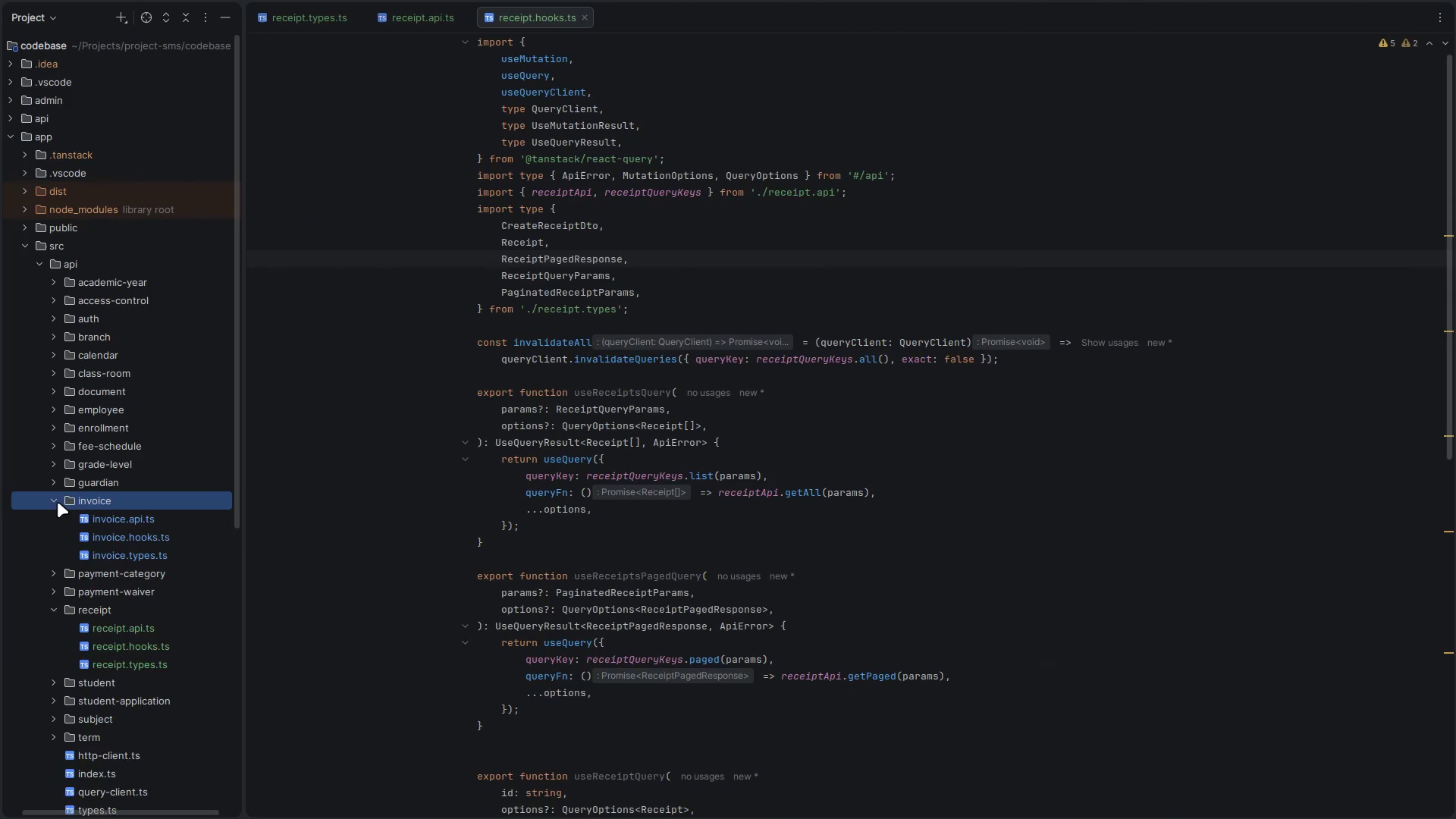 
left_click([58, 502])
 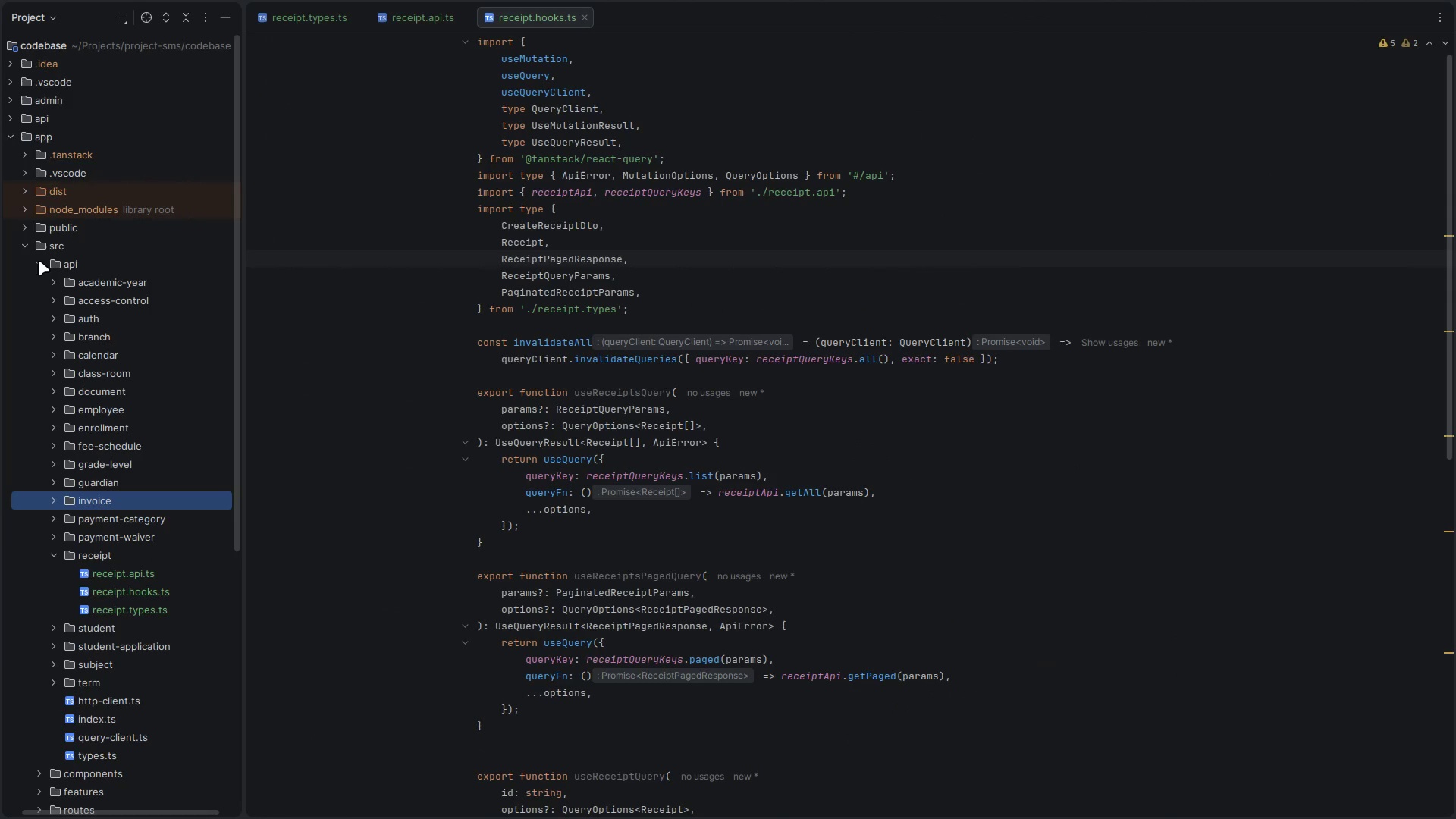 
left_click([39, 262])
 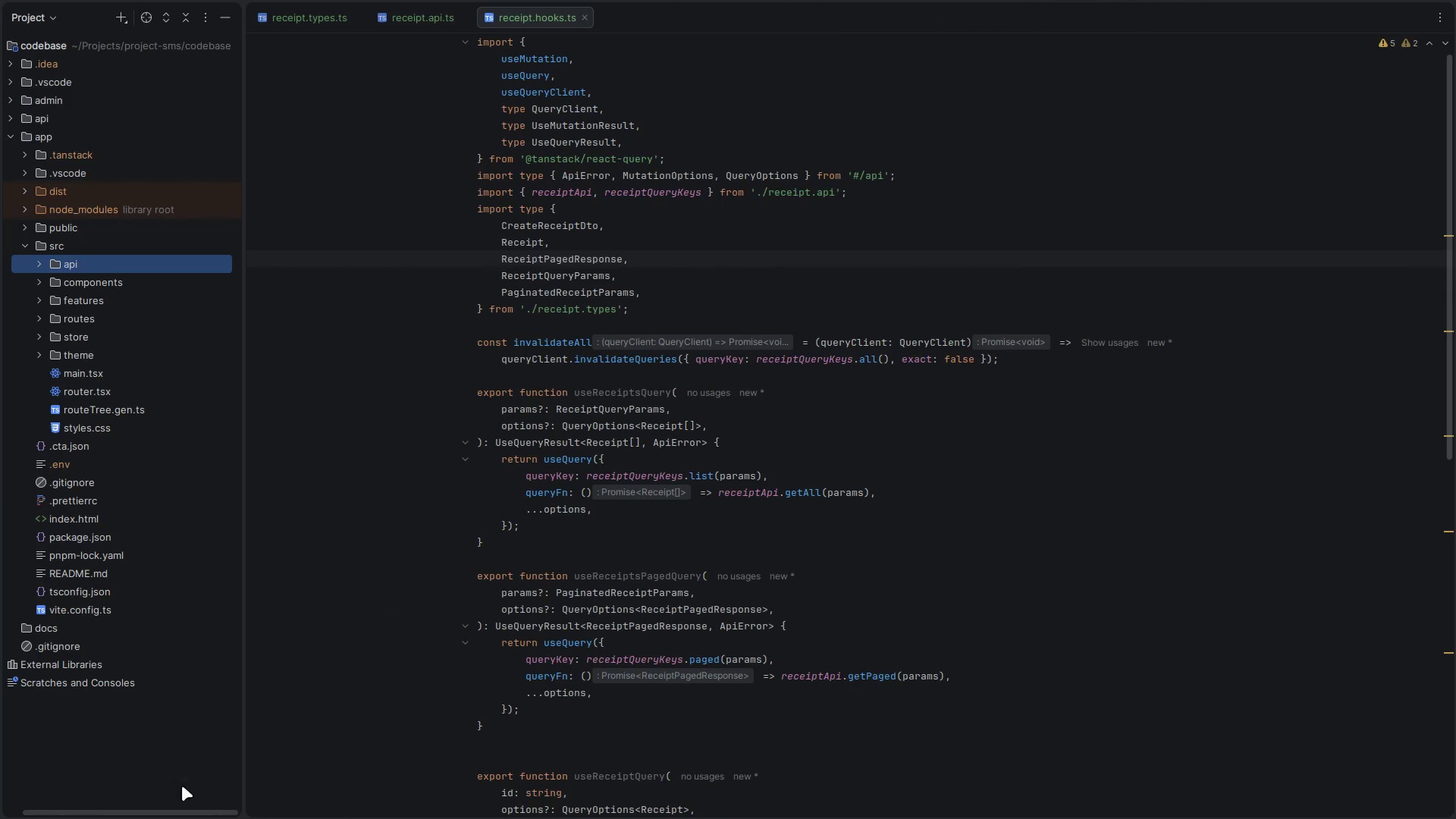 
left_click([117, 759])
 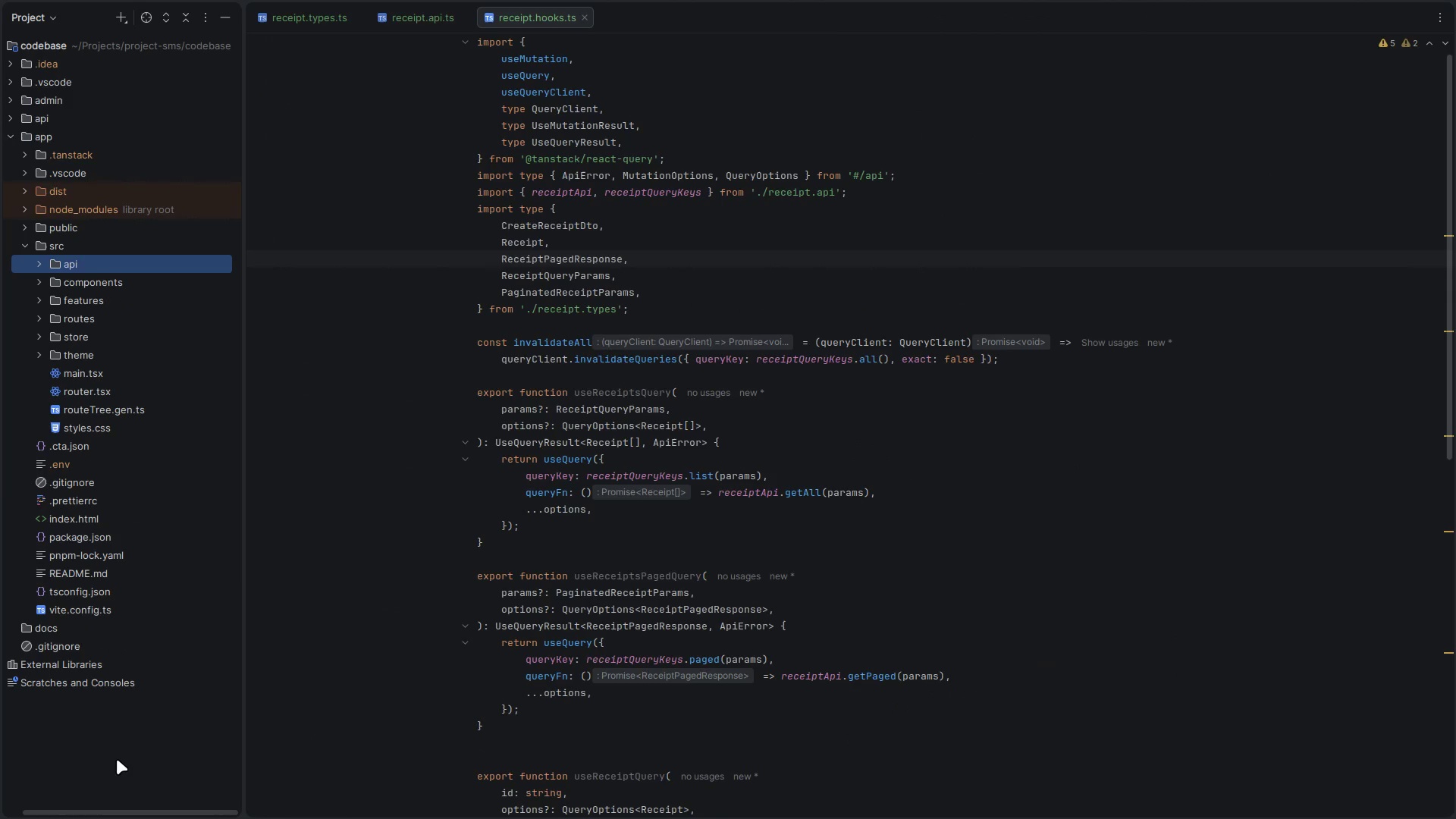 
left_click([116, 758])
 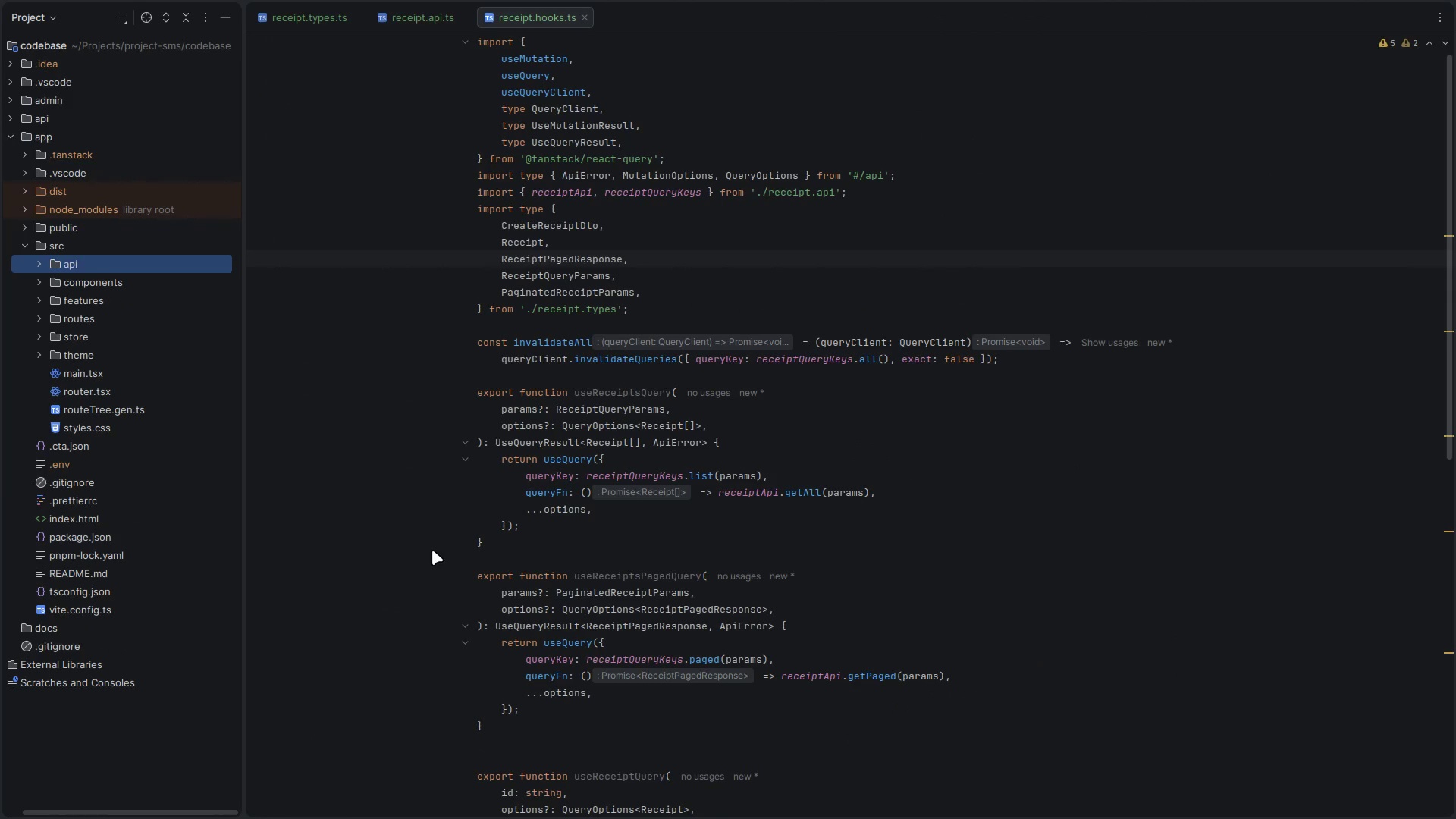 
left_click([428, 548])
 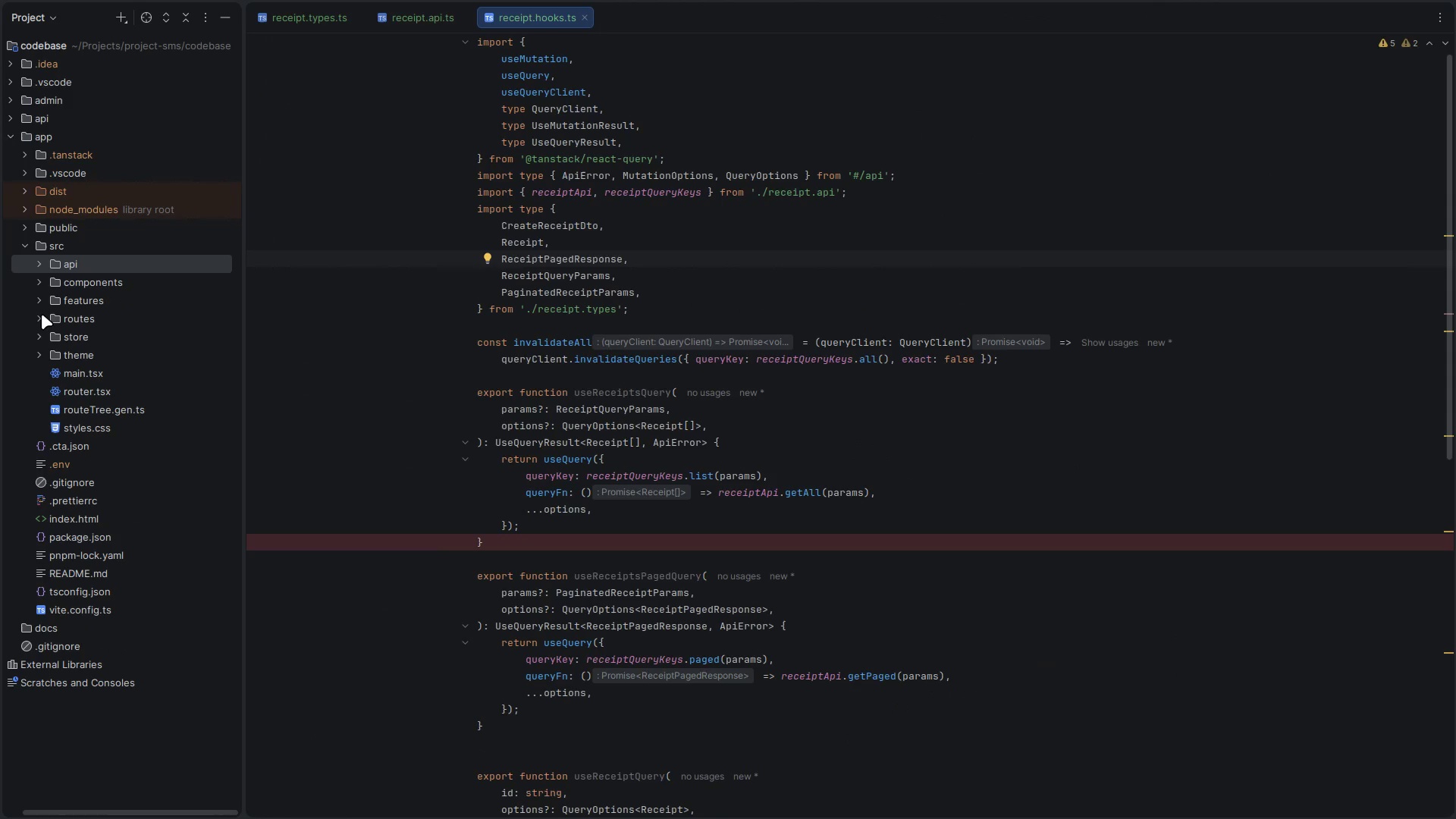 
left_click([40, 318])
 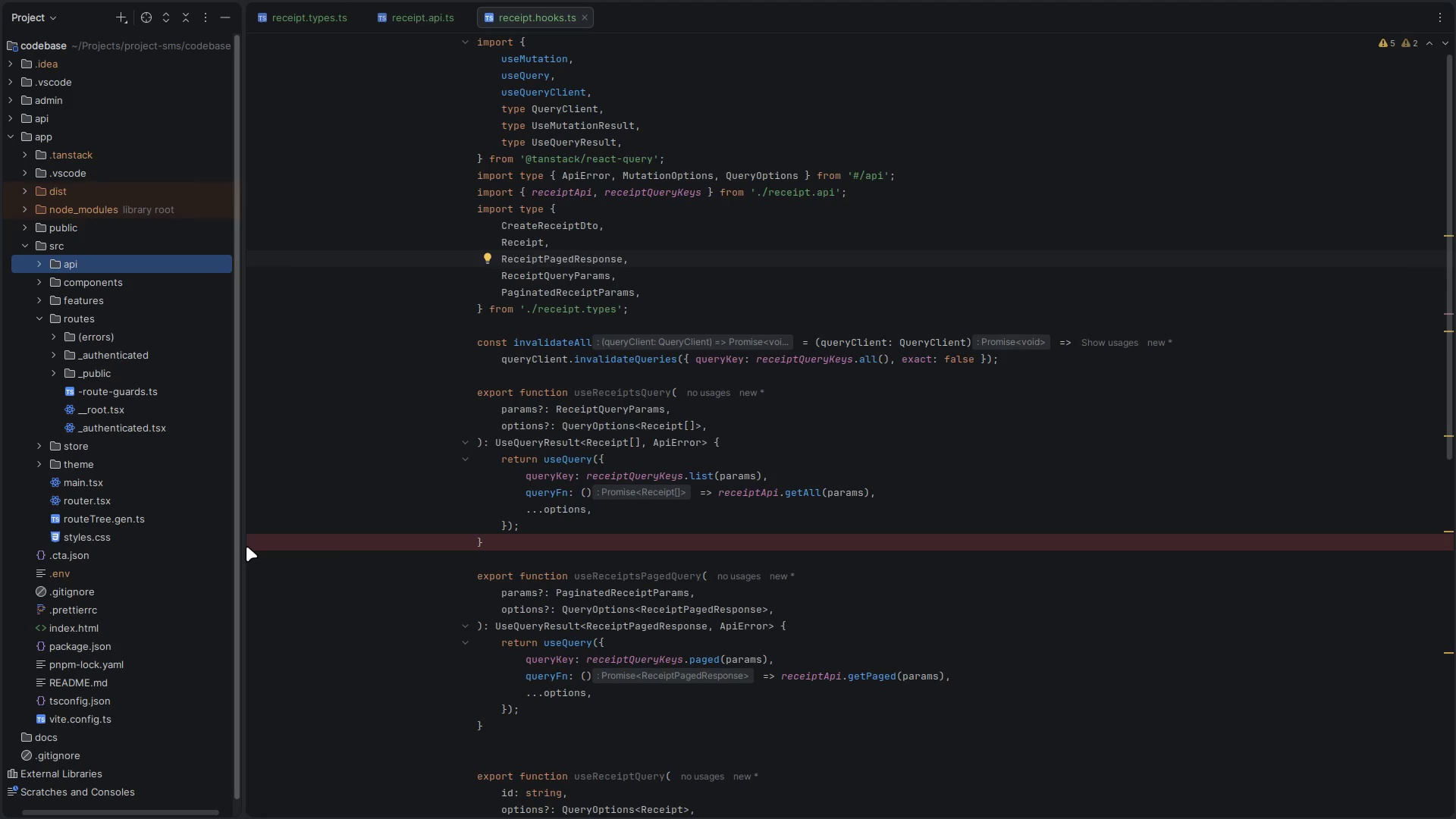 
left_click([253, 543])
 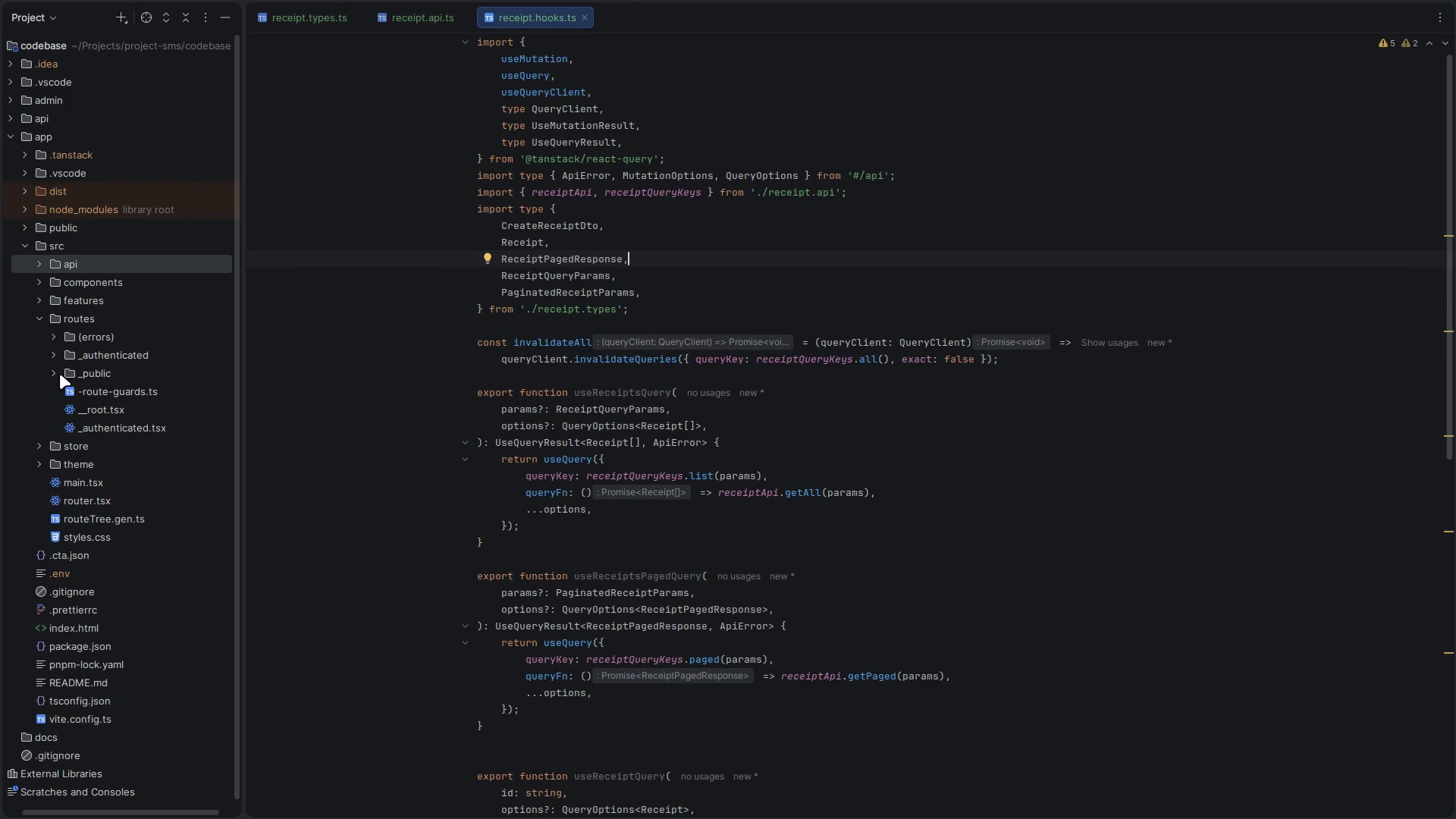 
left_click([55, 355])
 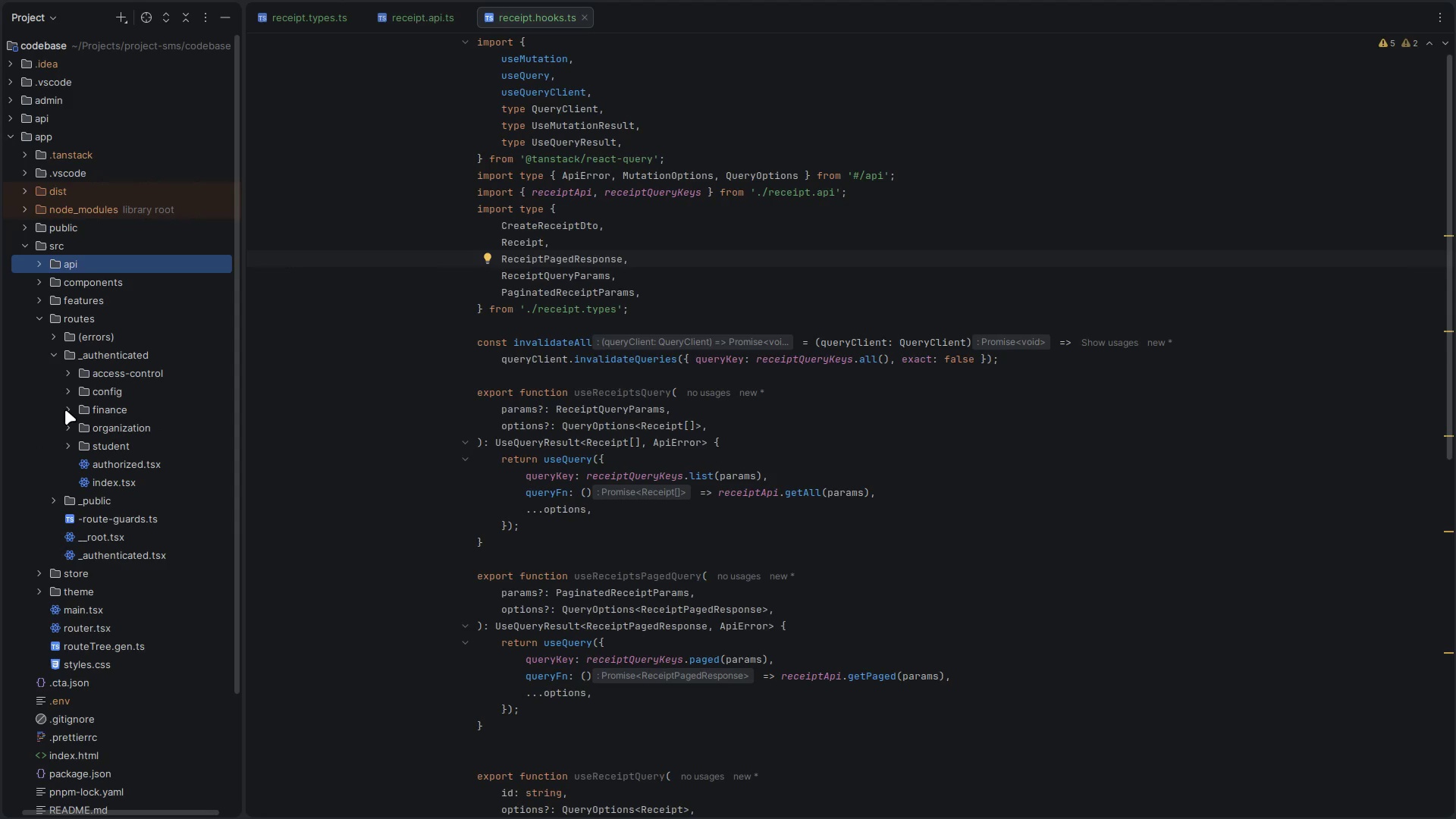 
left_click([65, 410])
 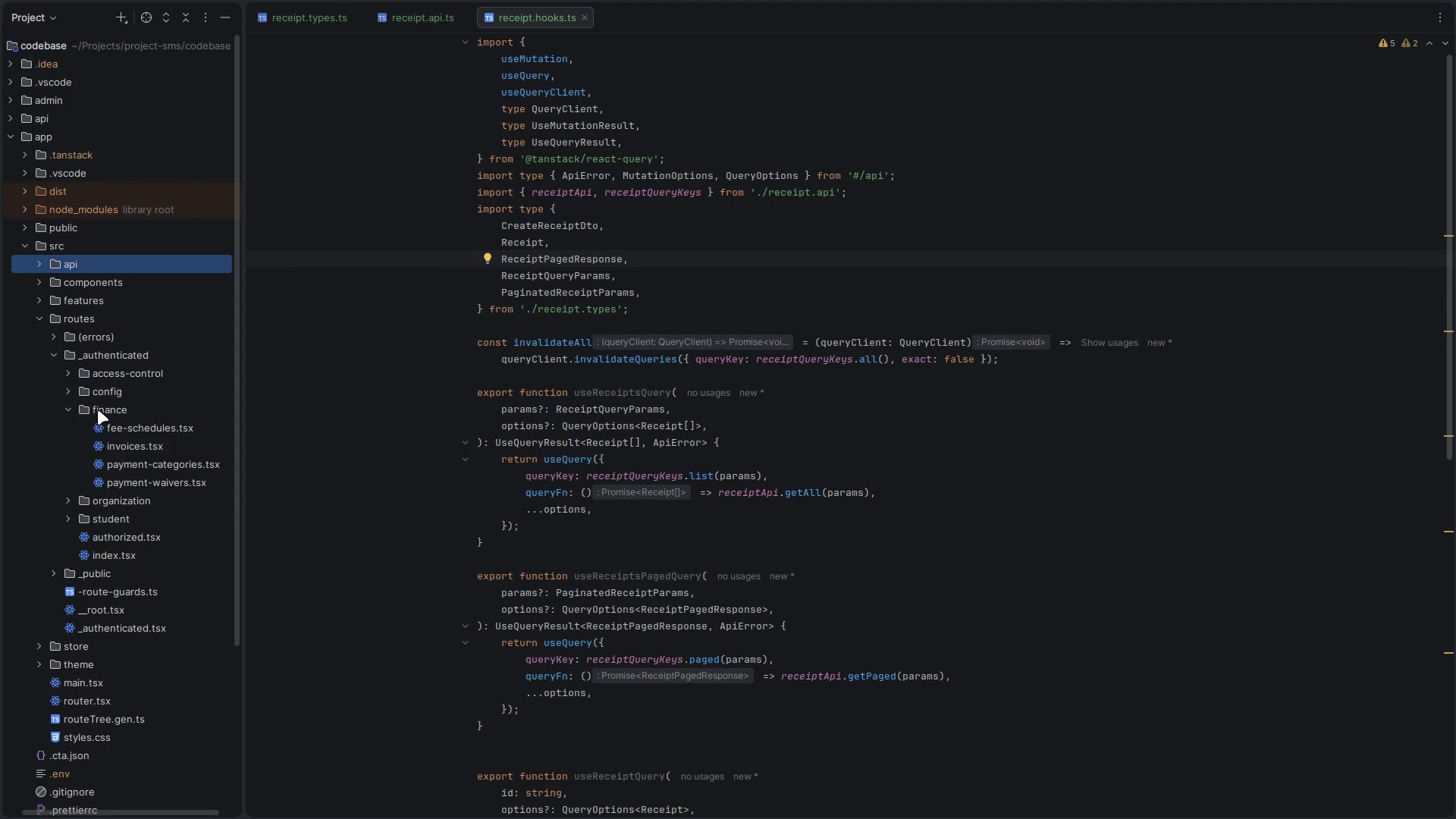 
right_click([99, 410])
 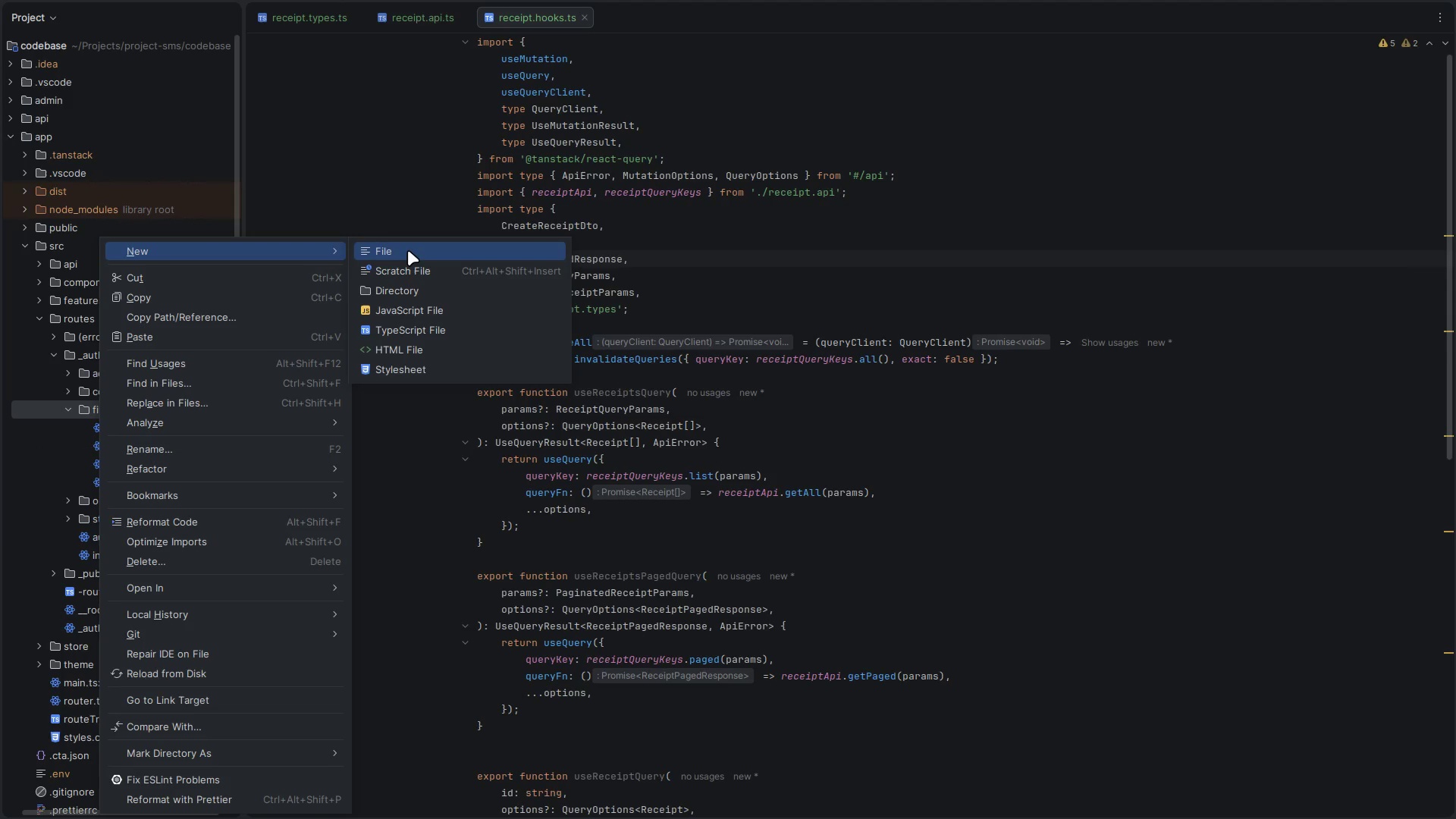 
left_click([408, 249])
 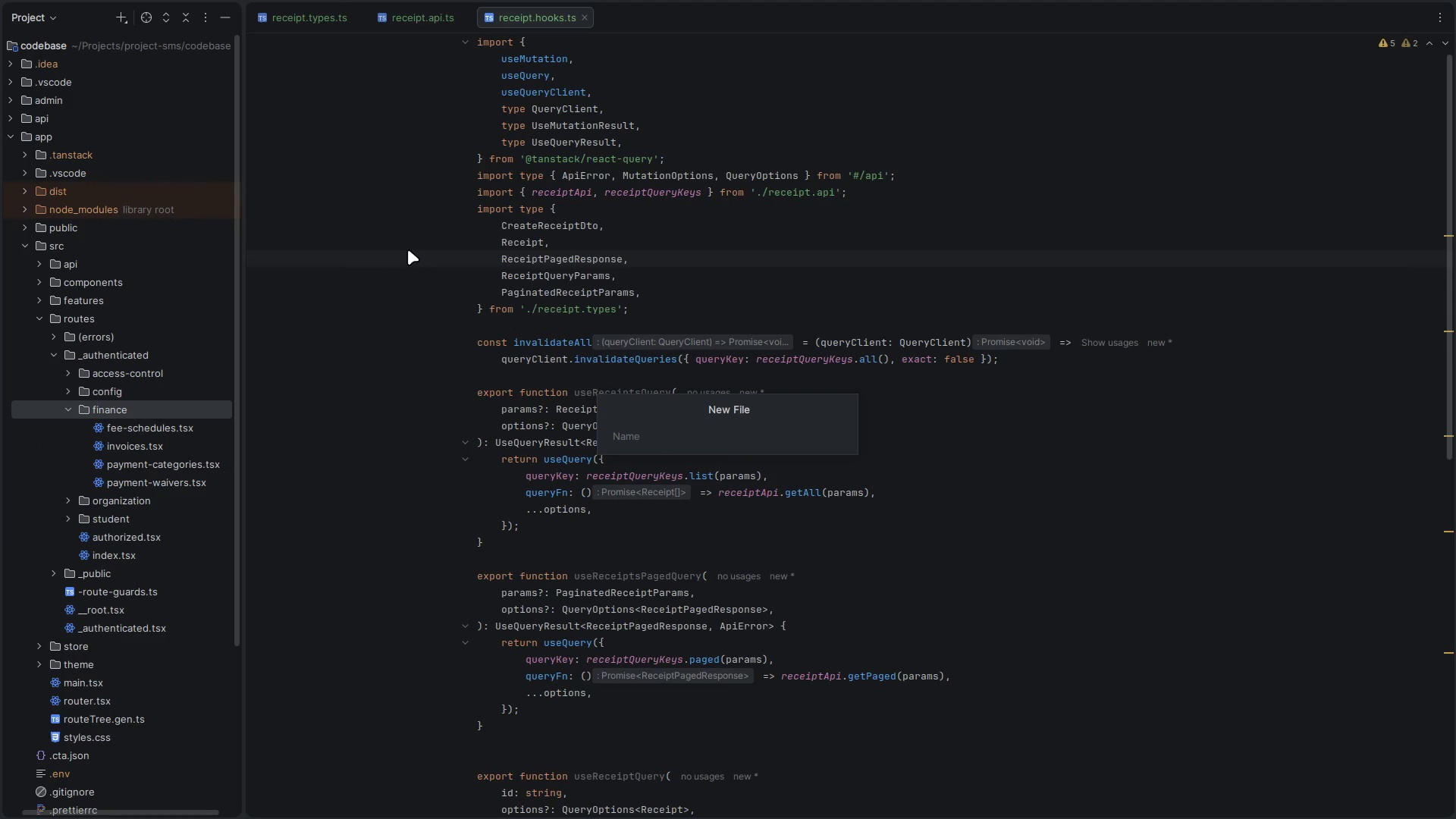 
type(receipts.tsx)
 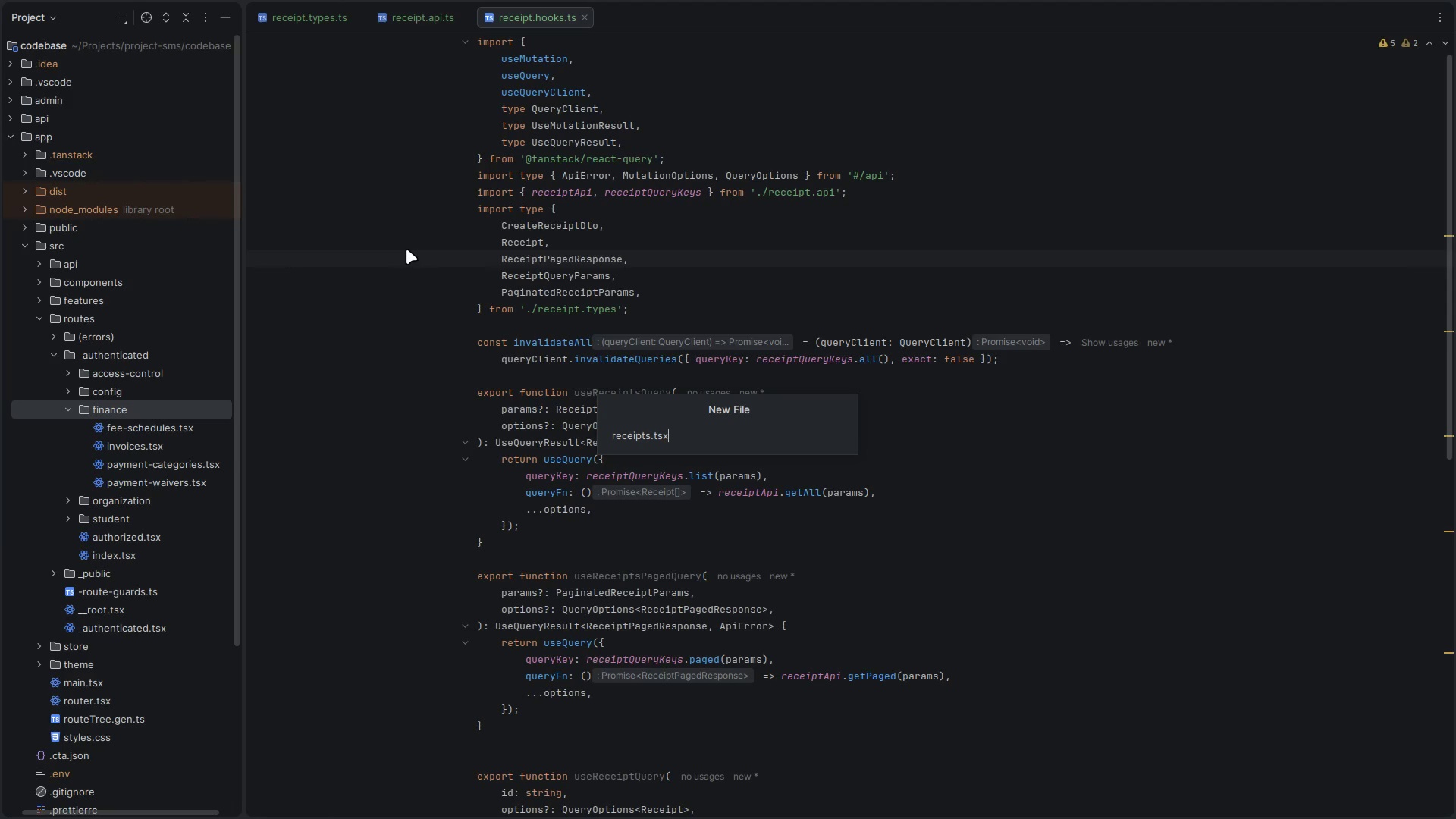 
key(Enter)
 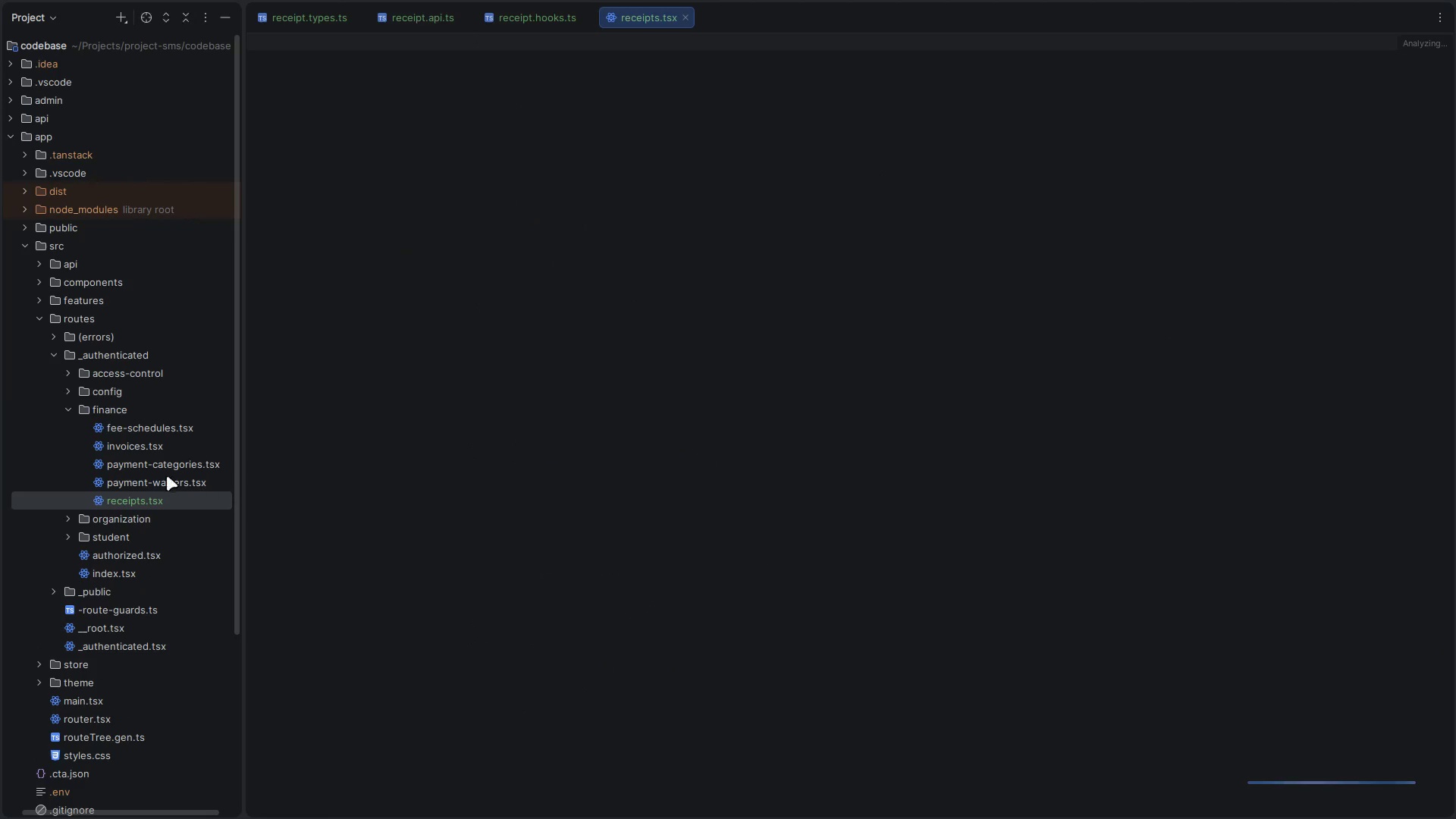 
left_click([158, 452])
 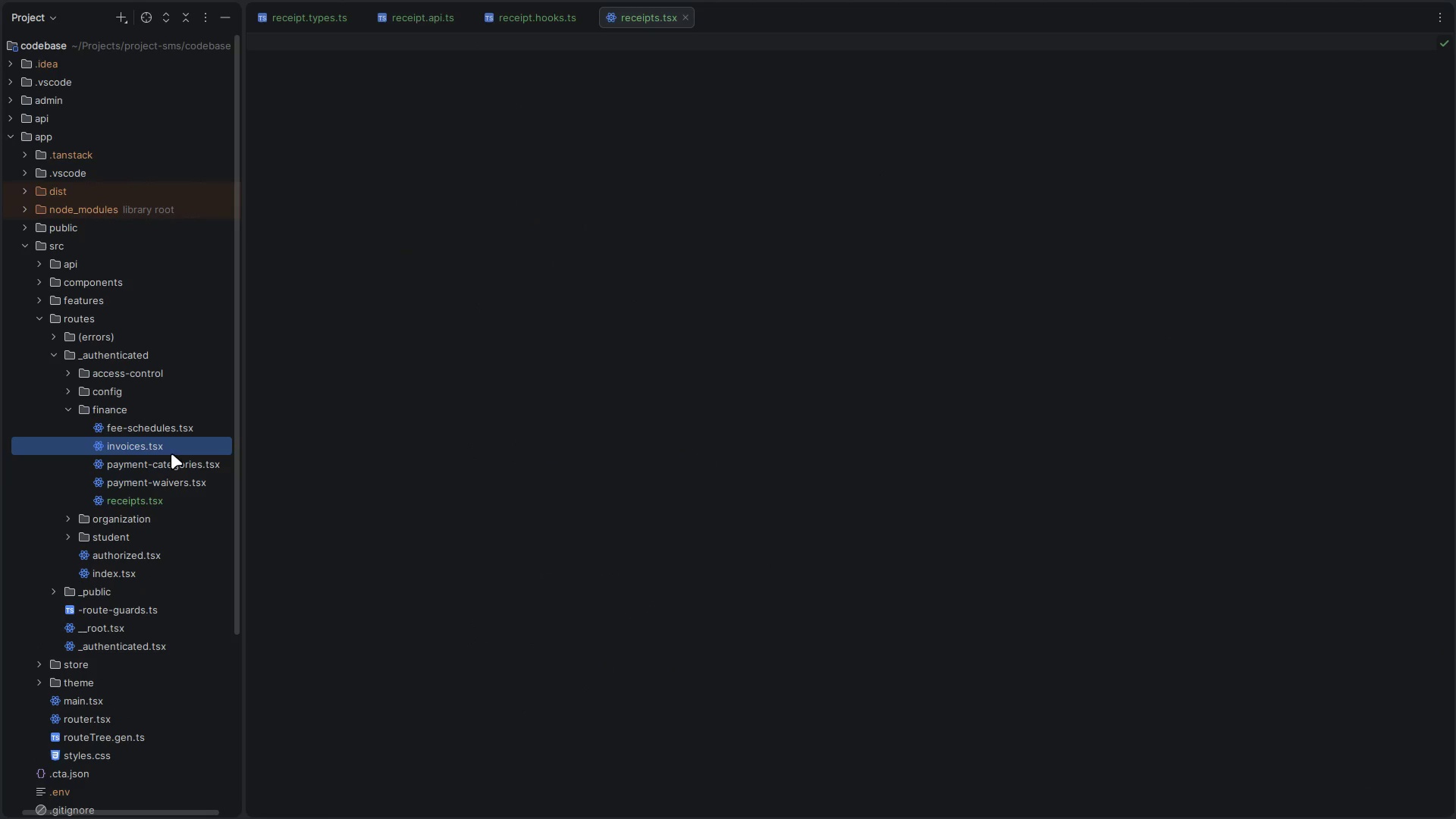 
double_click([160, 447])
 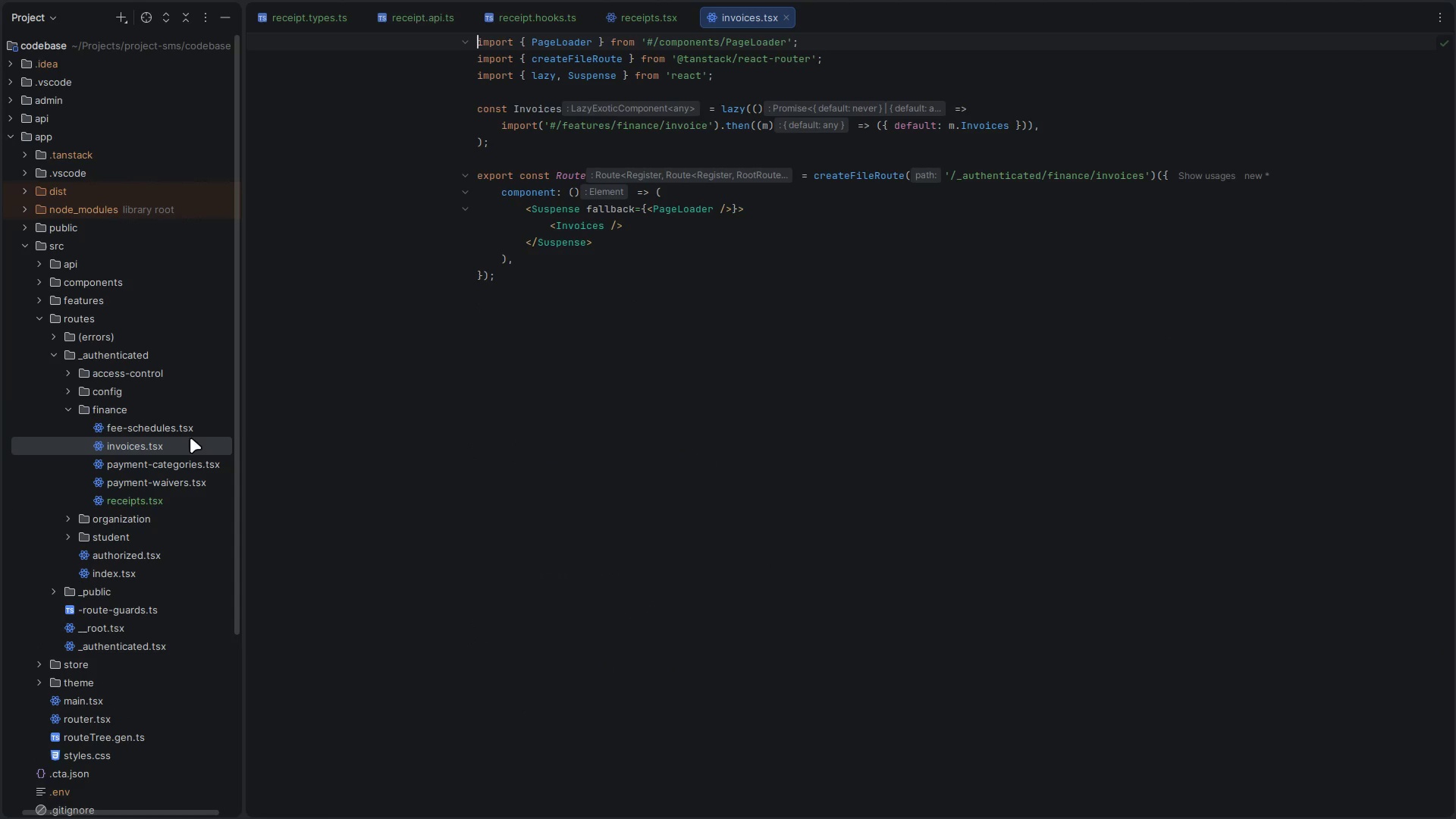 
left_click([667, 422])
 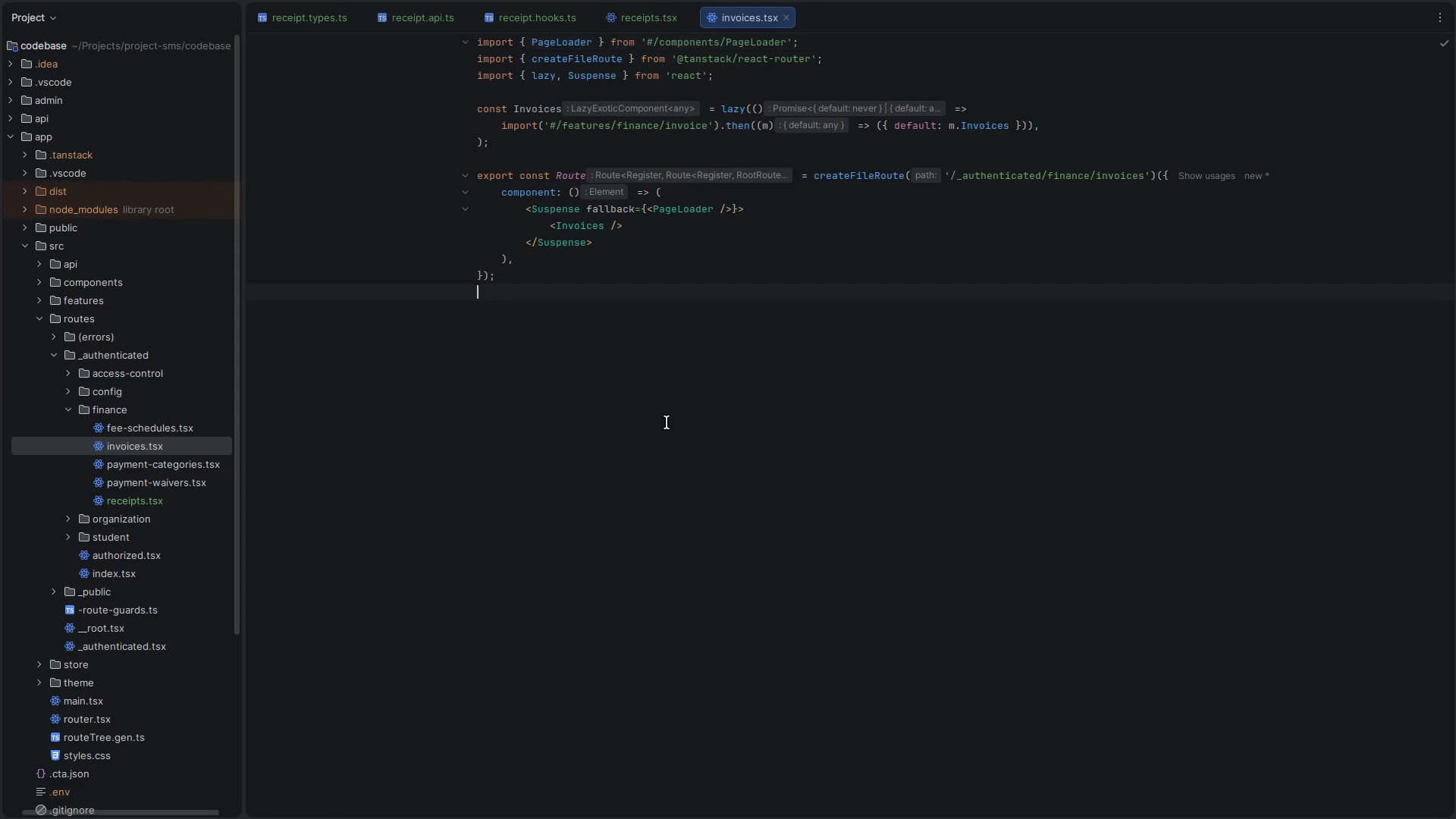 
key(Control+A)
 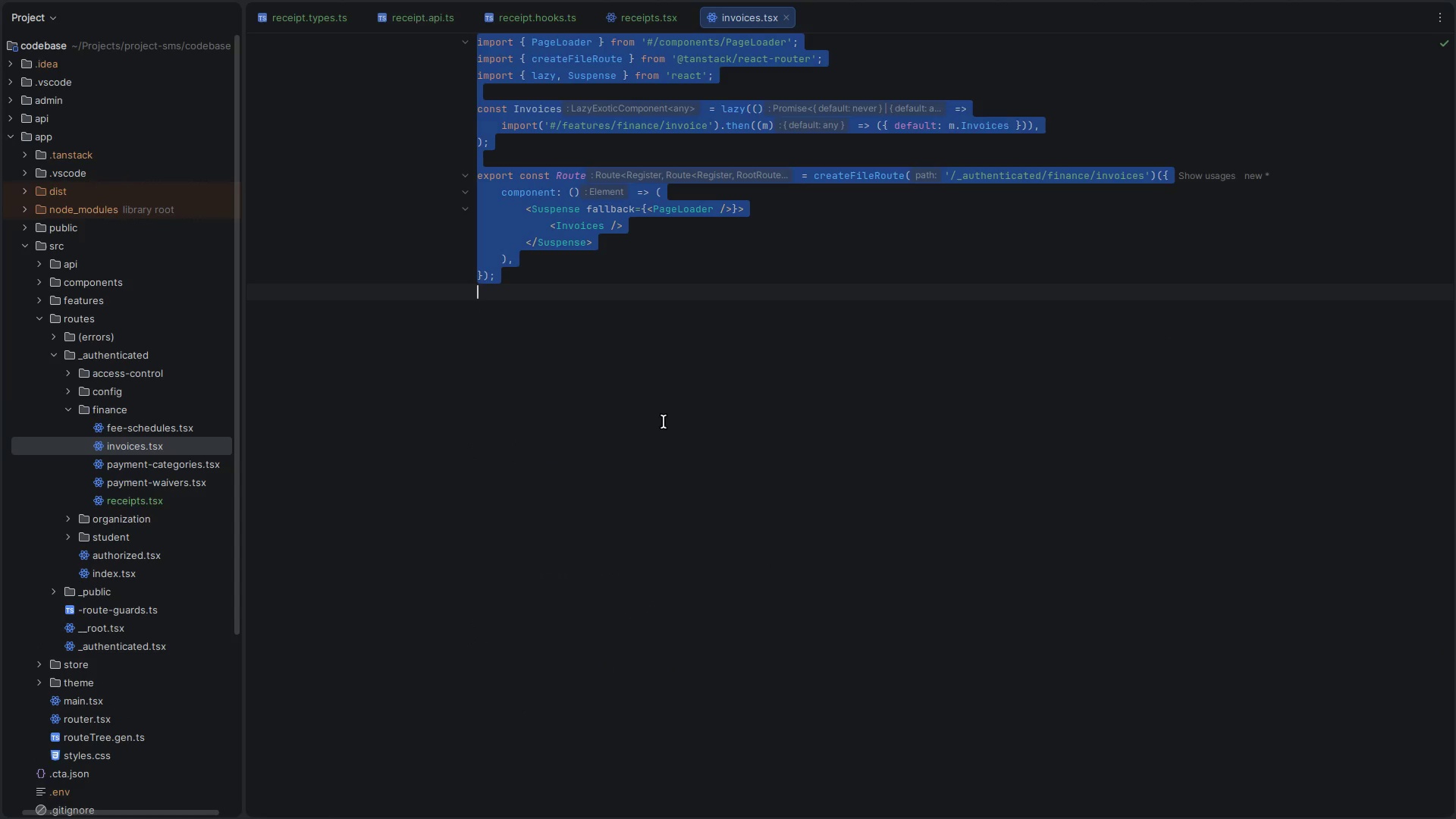 
key(Control+C)
 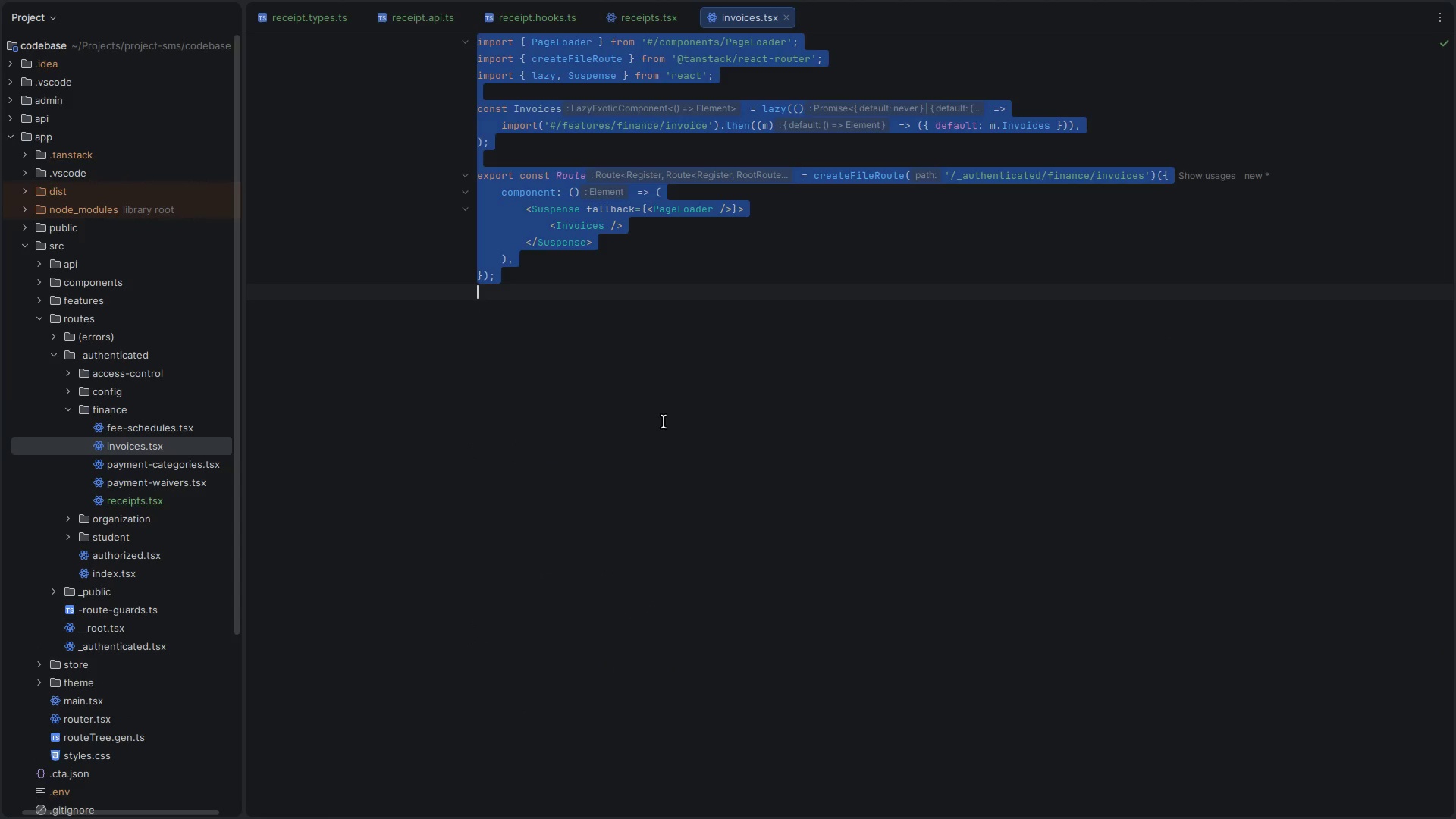 
key(Control+W)
 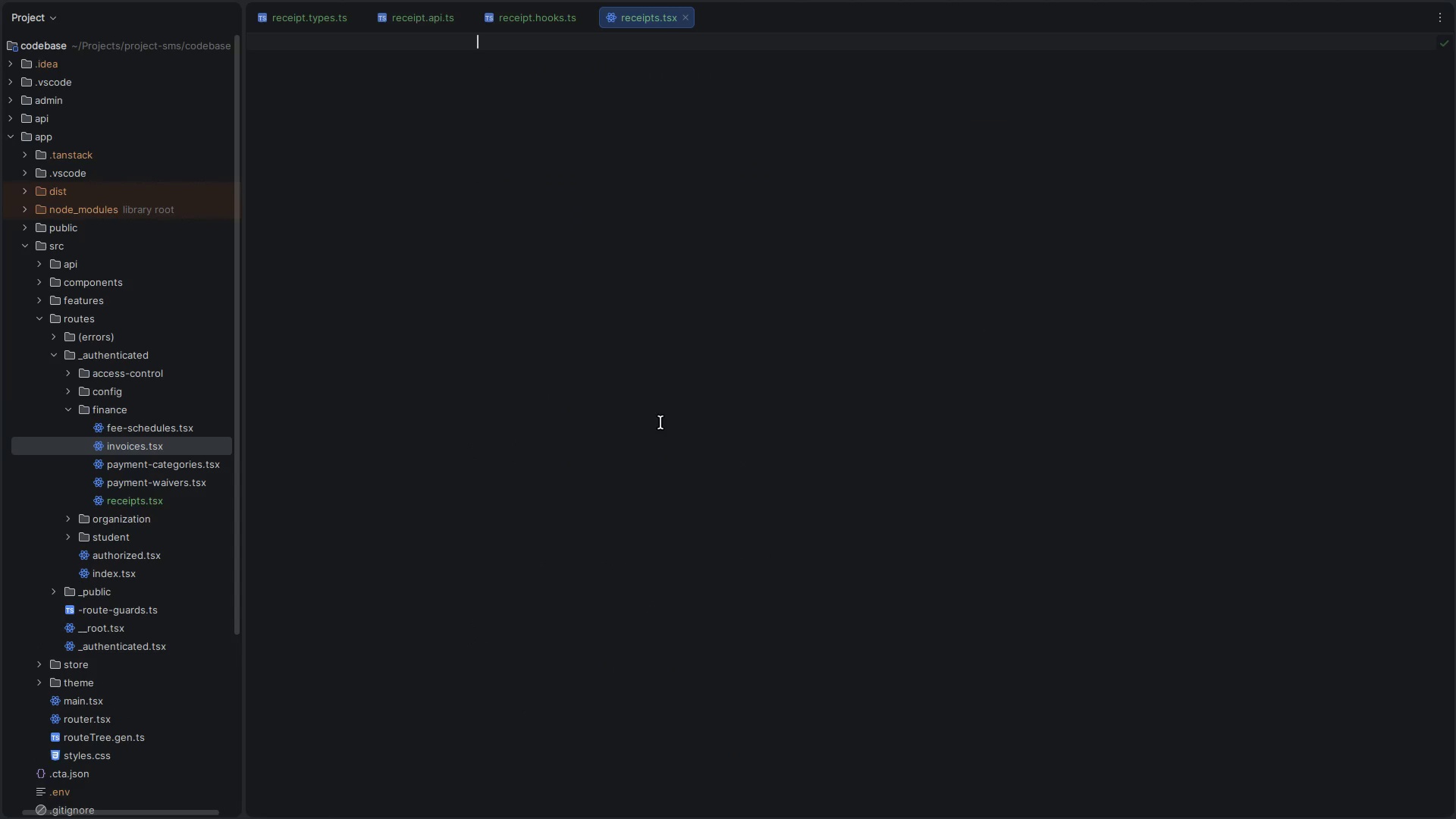 
key(Control+V)
 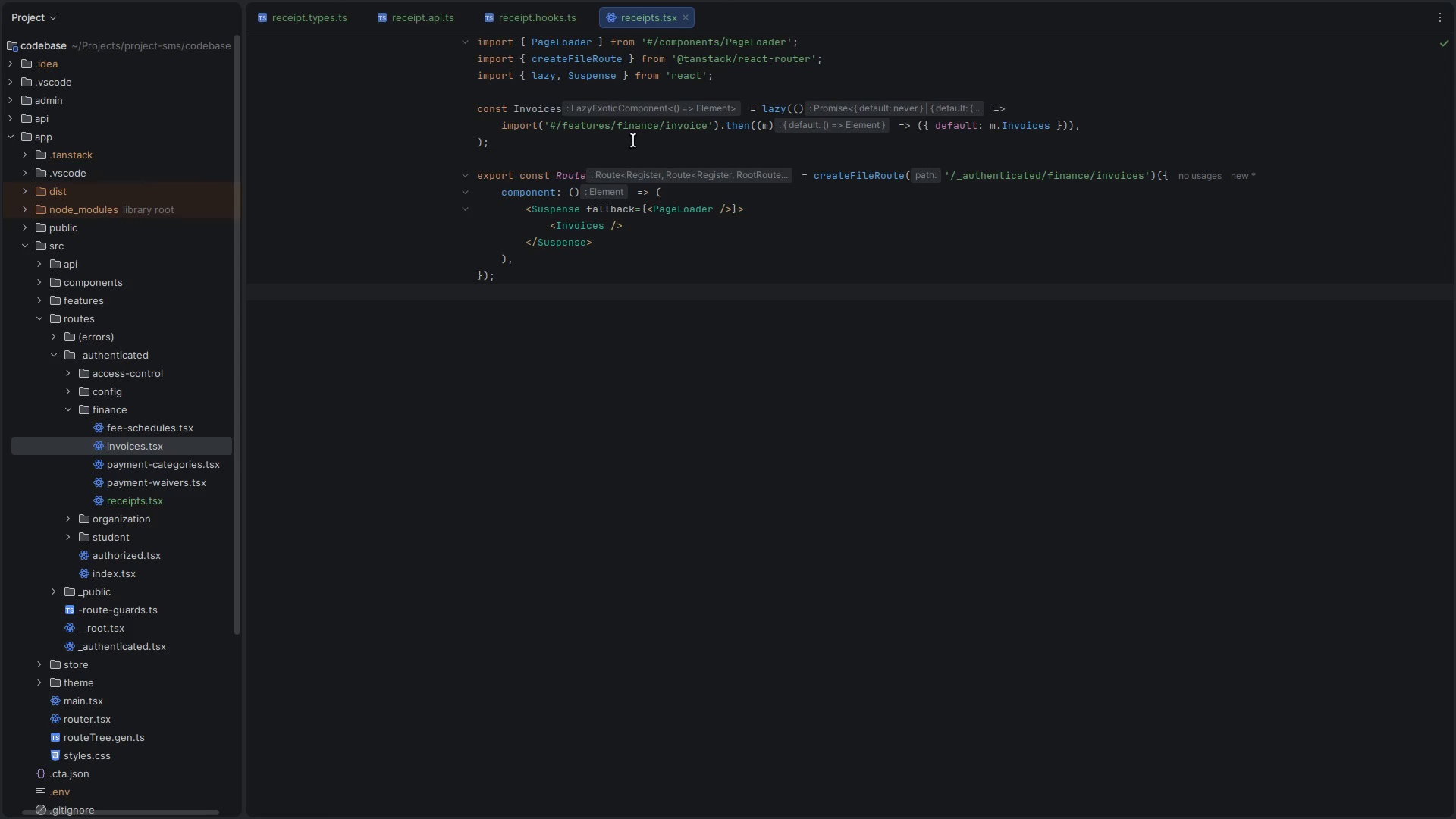 
double_click([682, 124])
 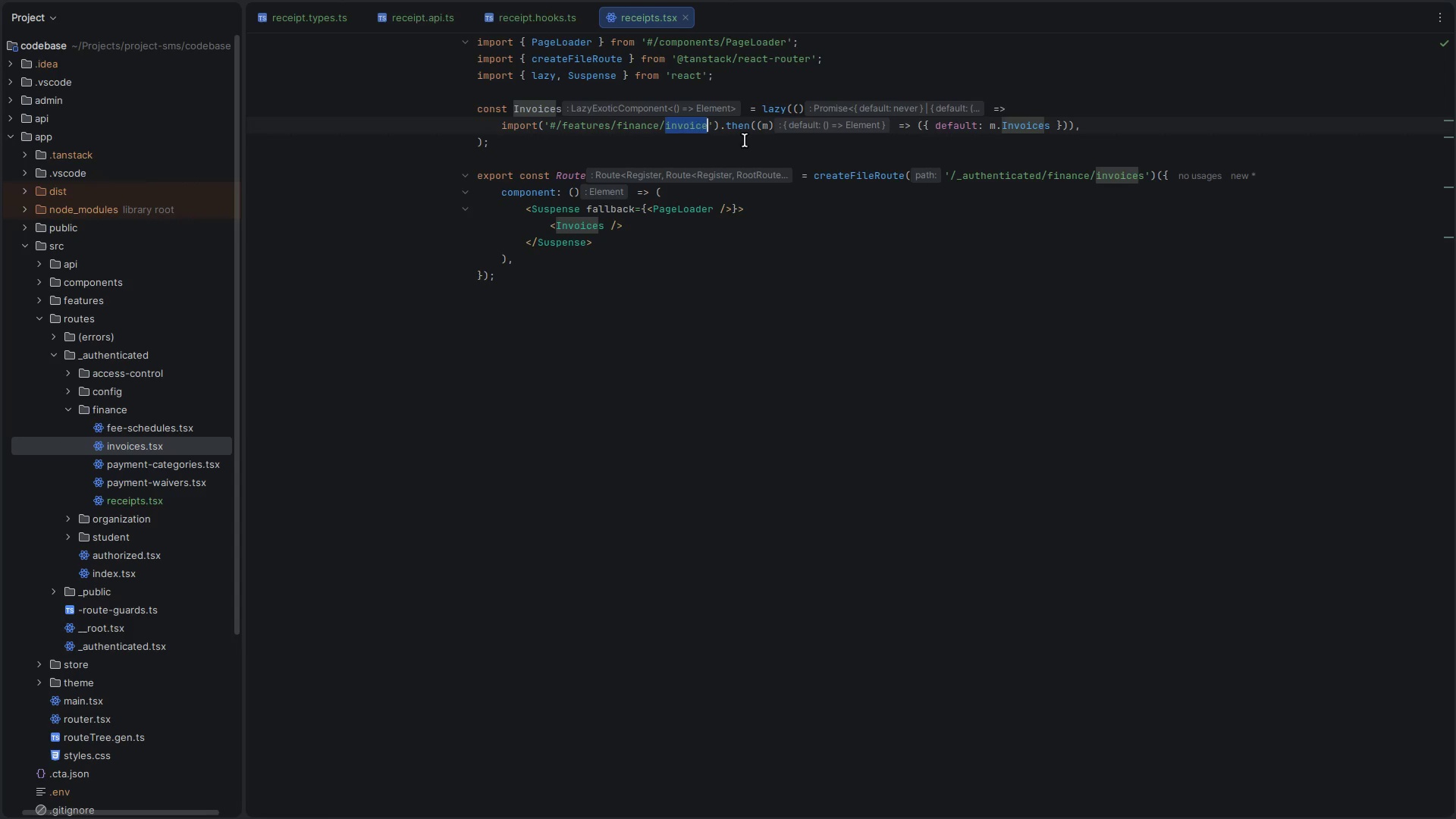 
hold_key(key=ControlLeft, duration=1.14)
 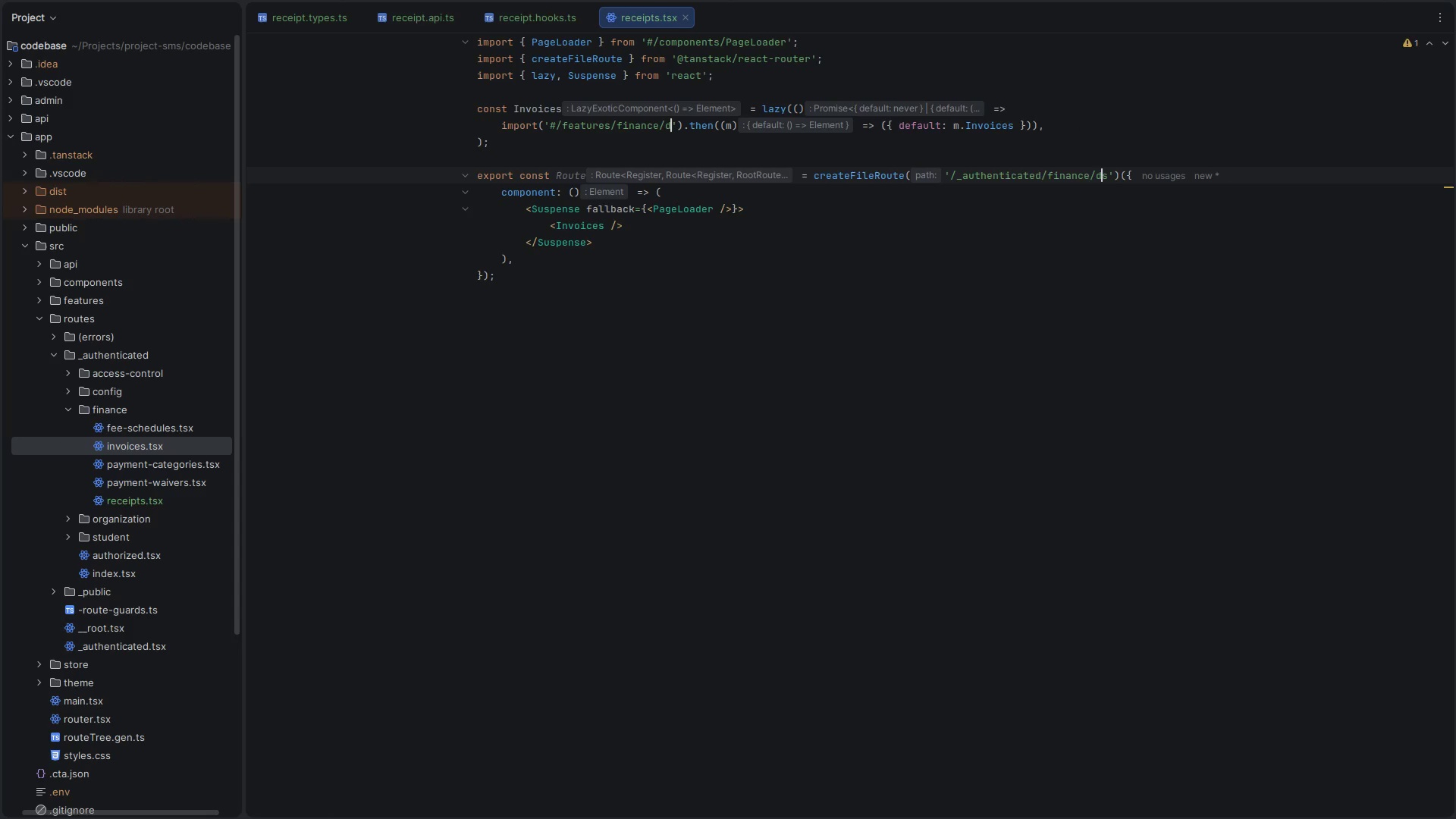 
hold_key(key=D, duration=1.04)
 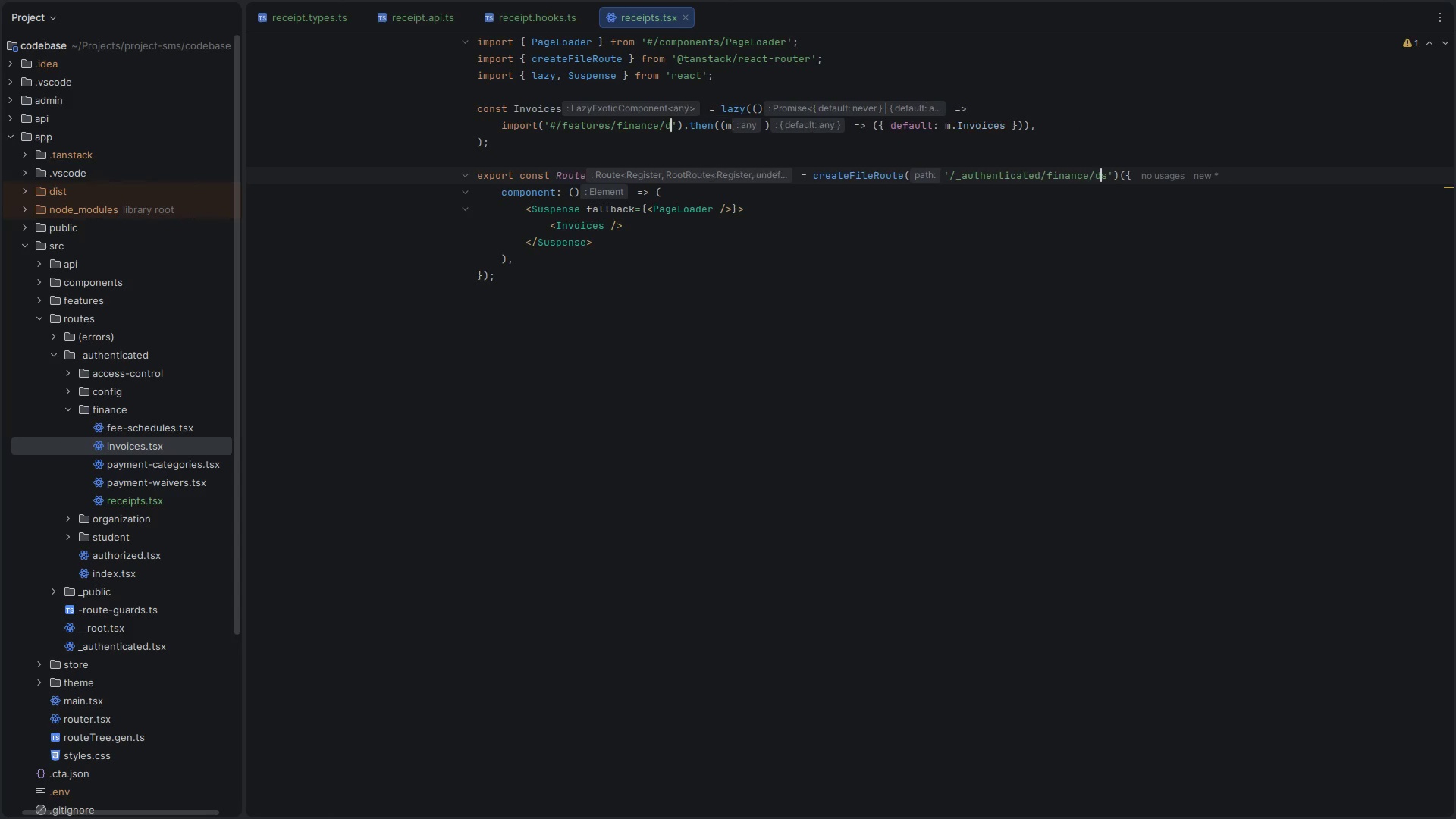 
key(Control+Z)
 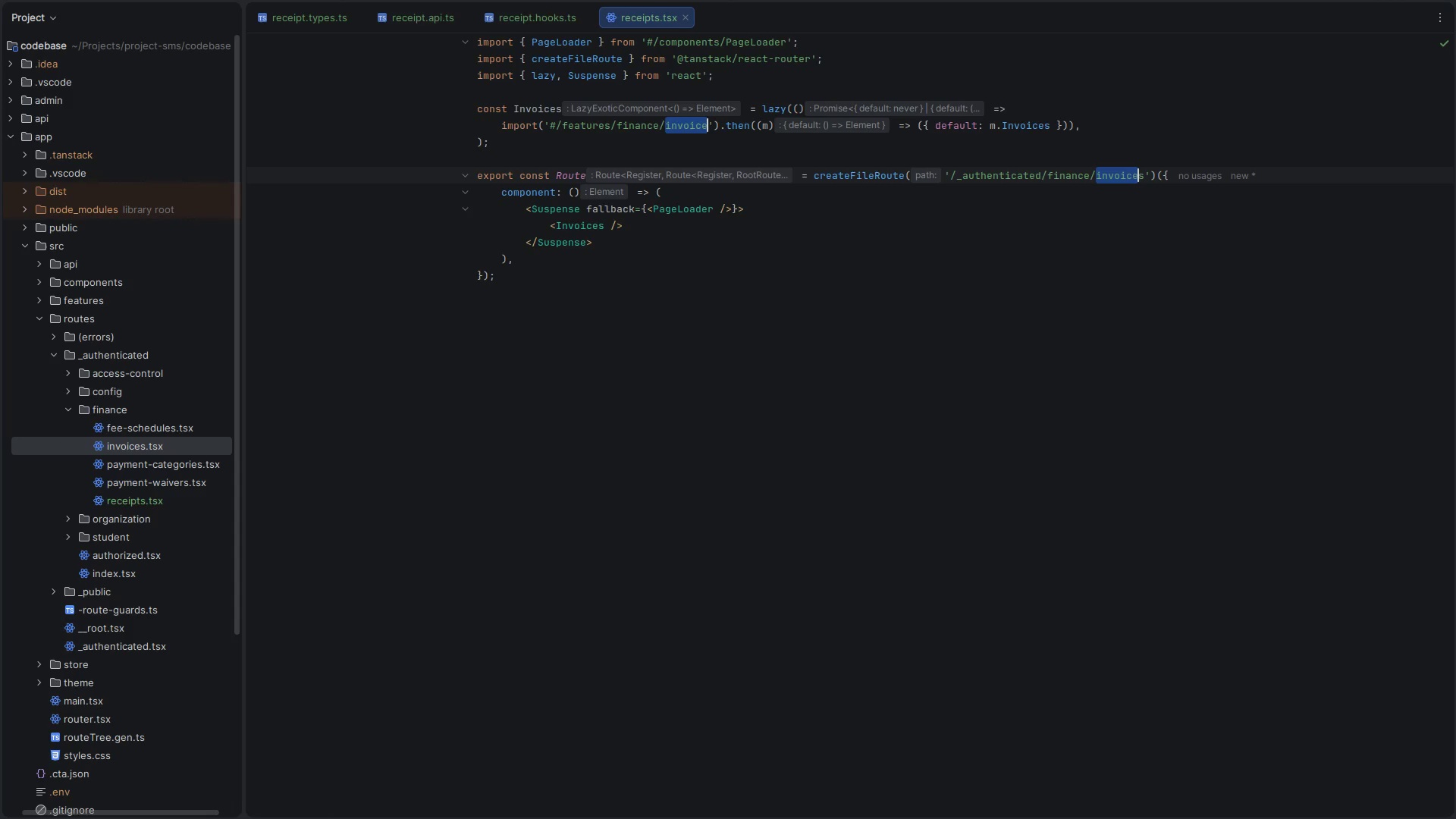 
key(Control+D)
 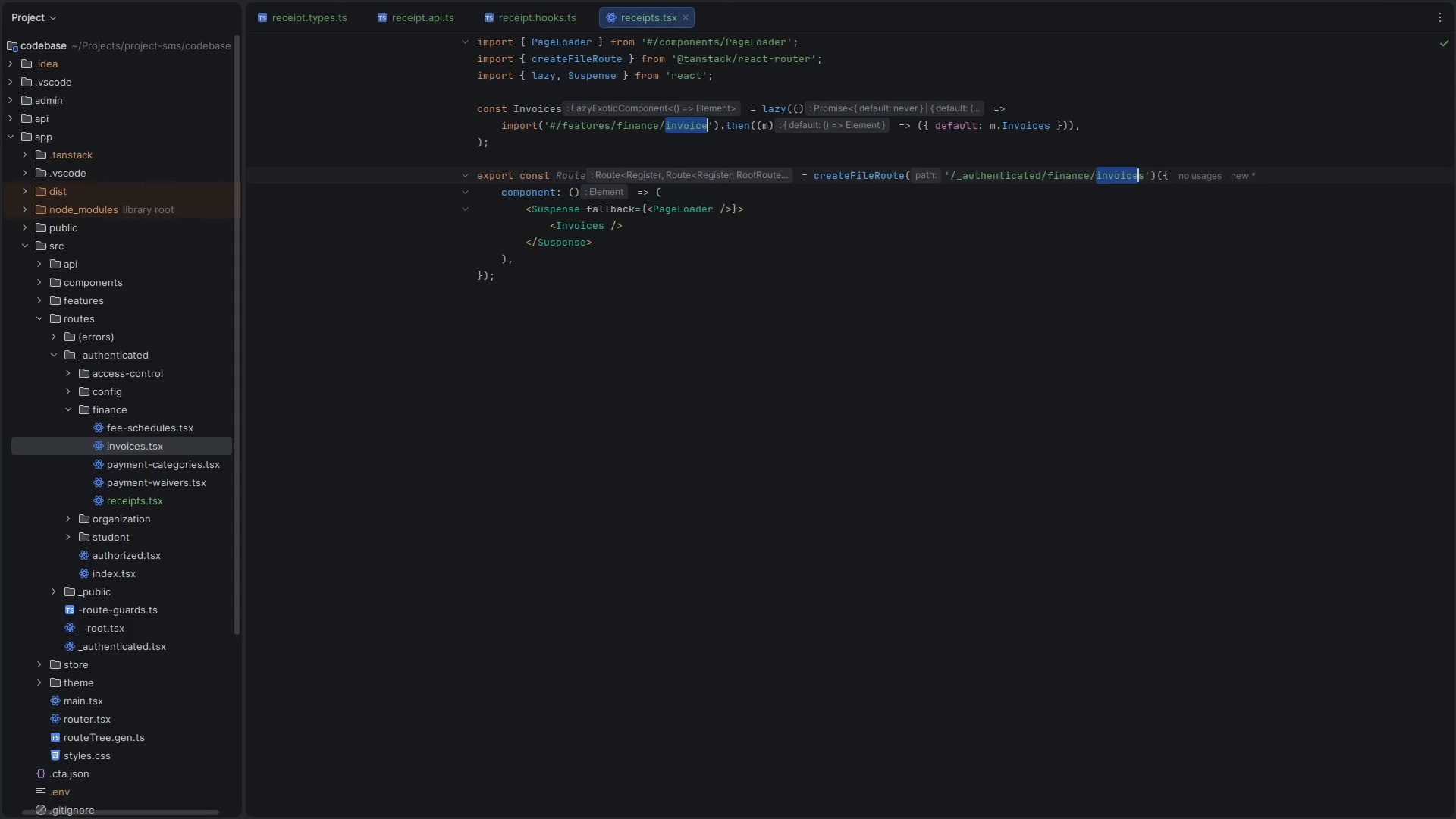 
type(receipt)
 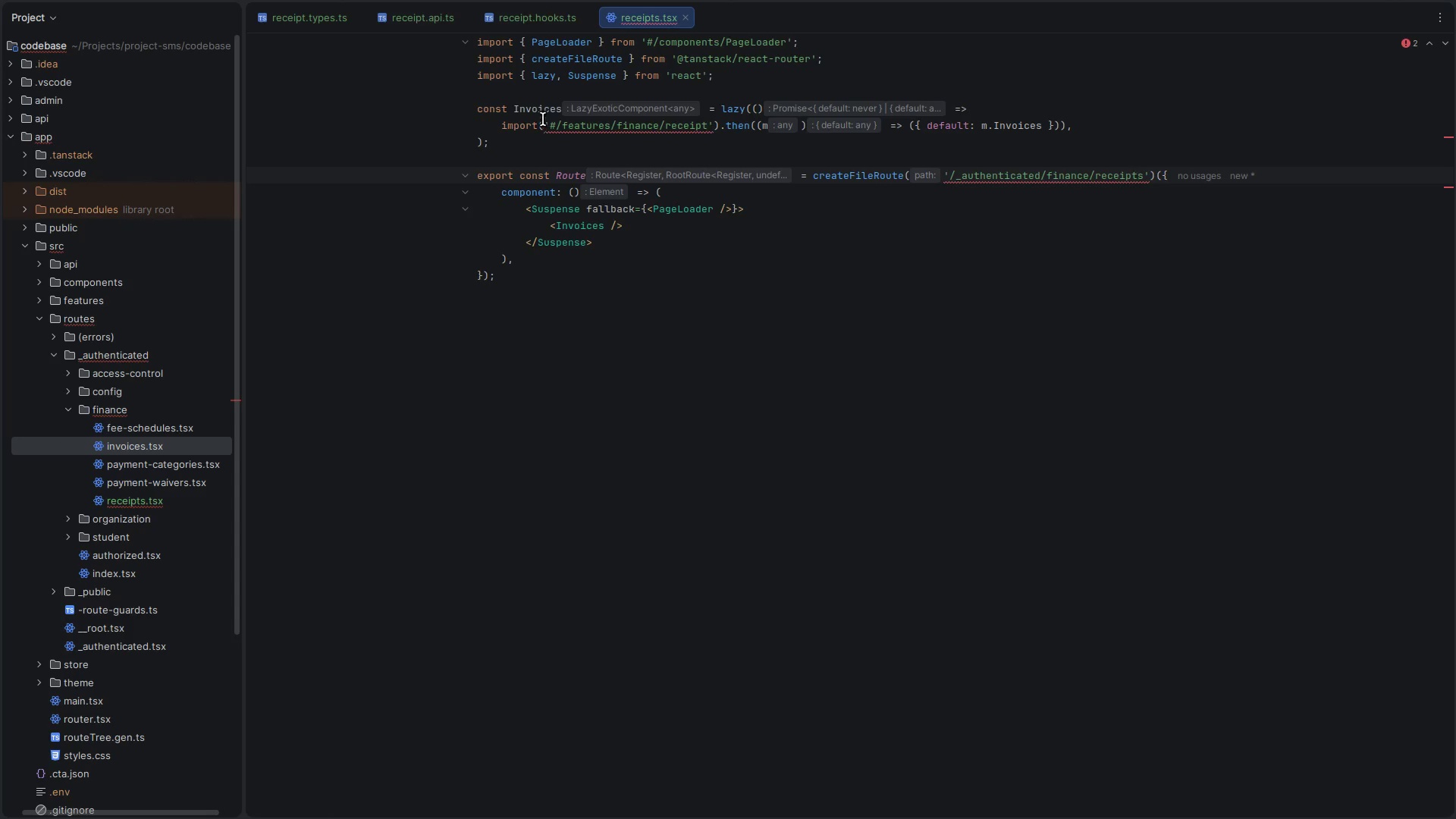 
double_click([529, 108])
 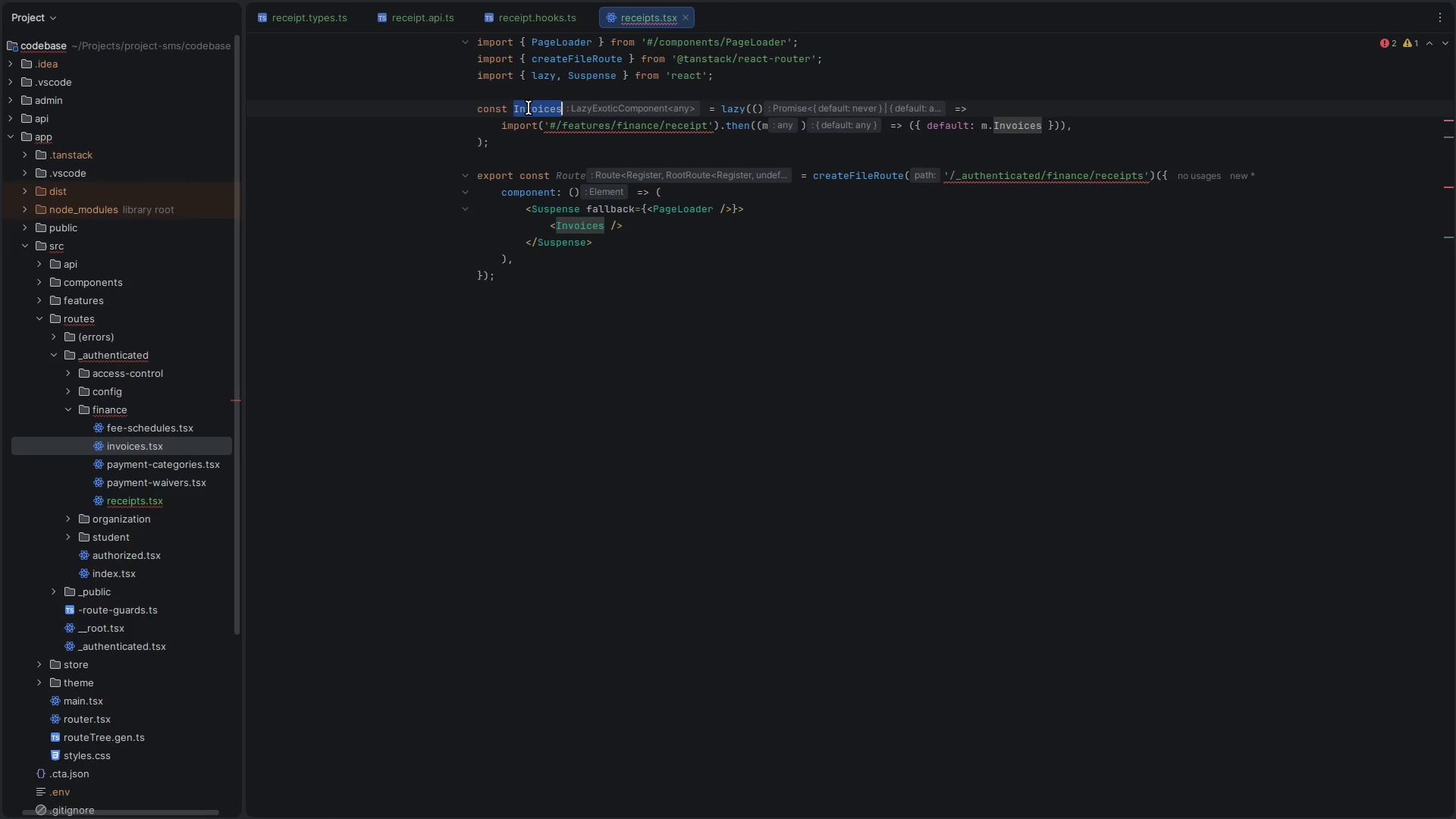 
key(ArrowLeft)
 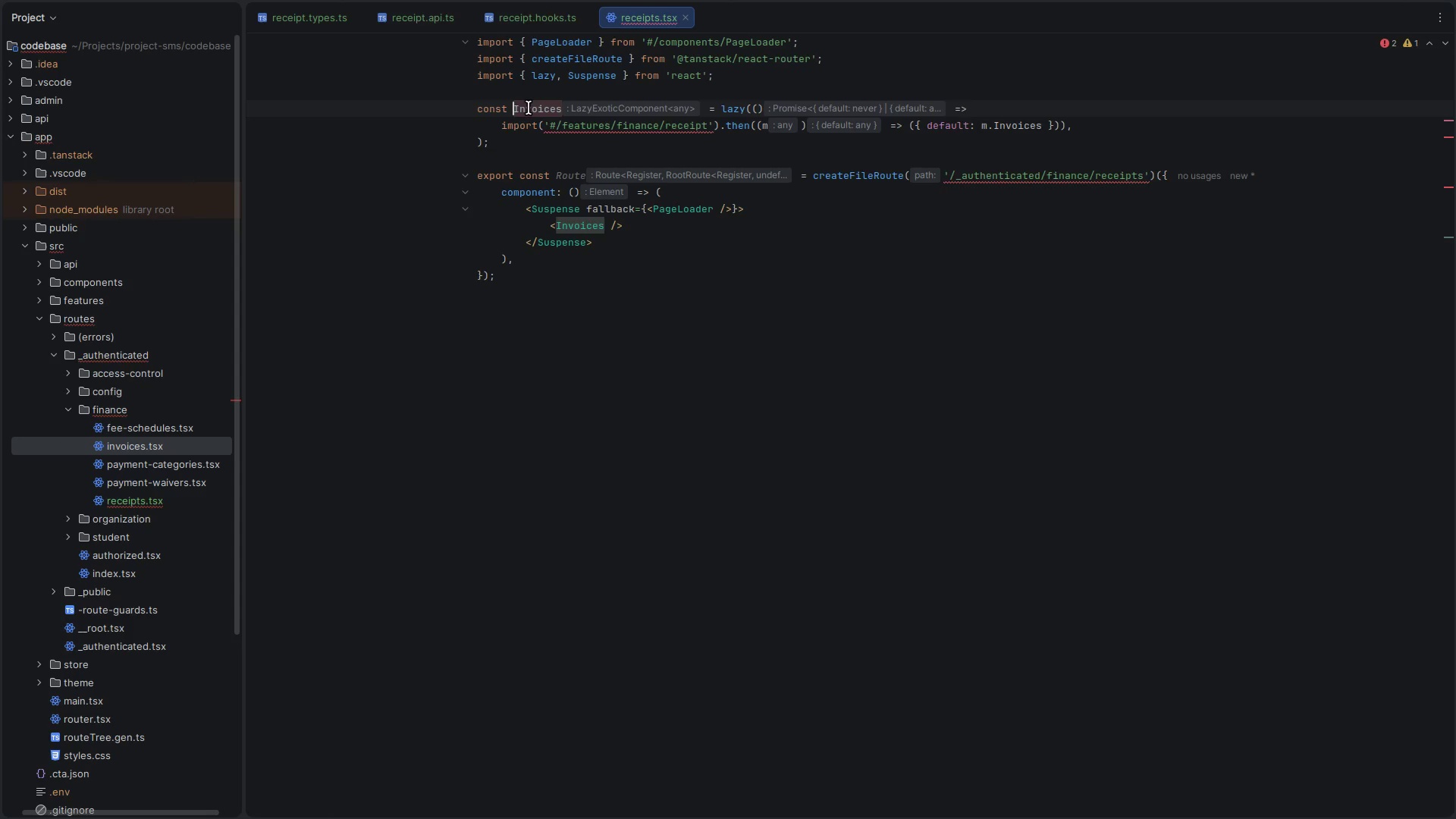 
hold_key(key=ShiftRight, duration=1.16)
 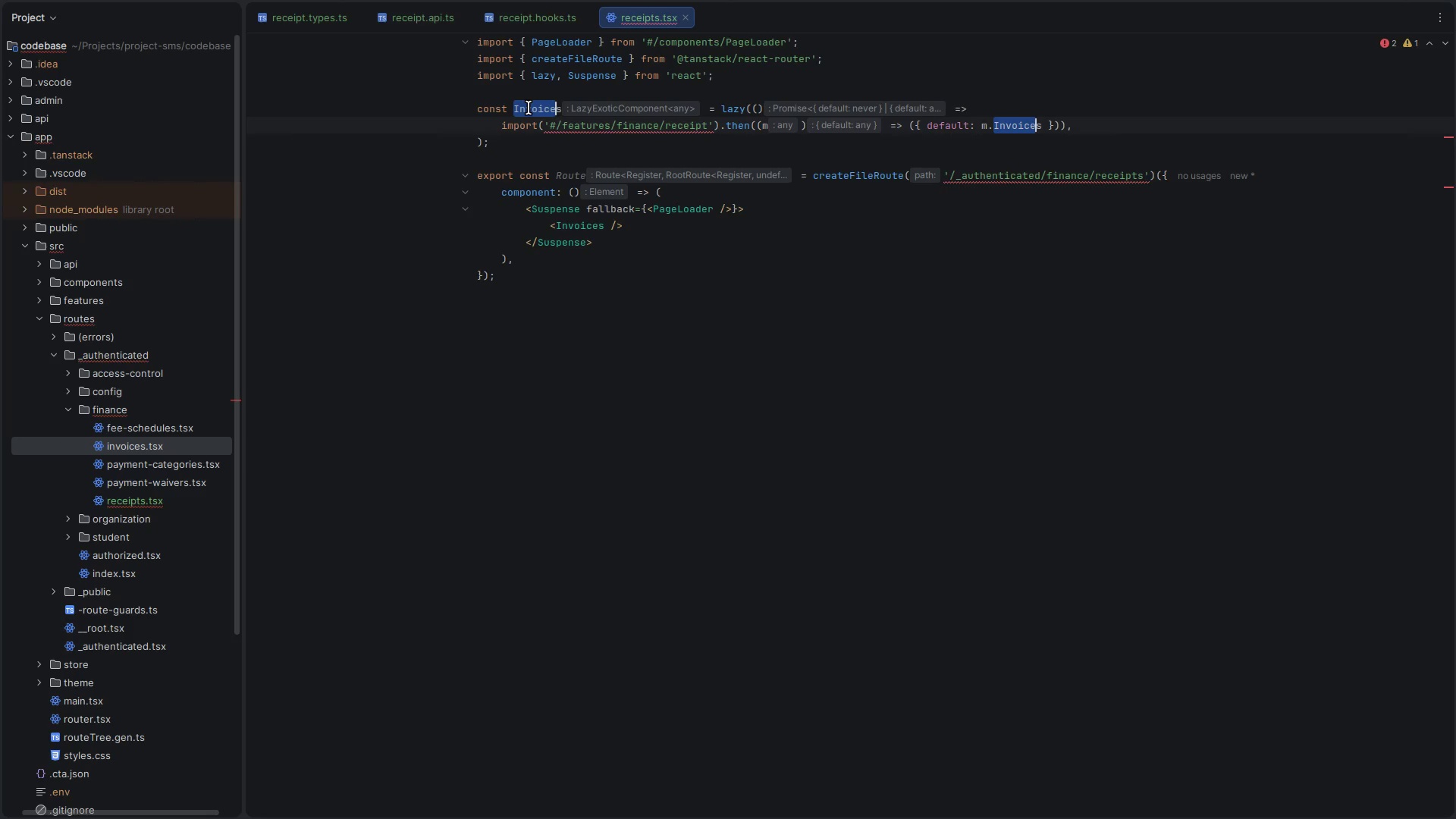 
hold_key(key=ArrowRight, duration=0.66)
 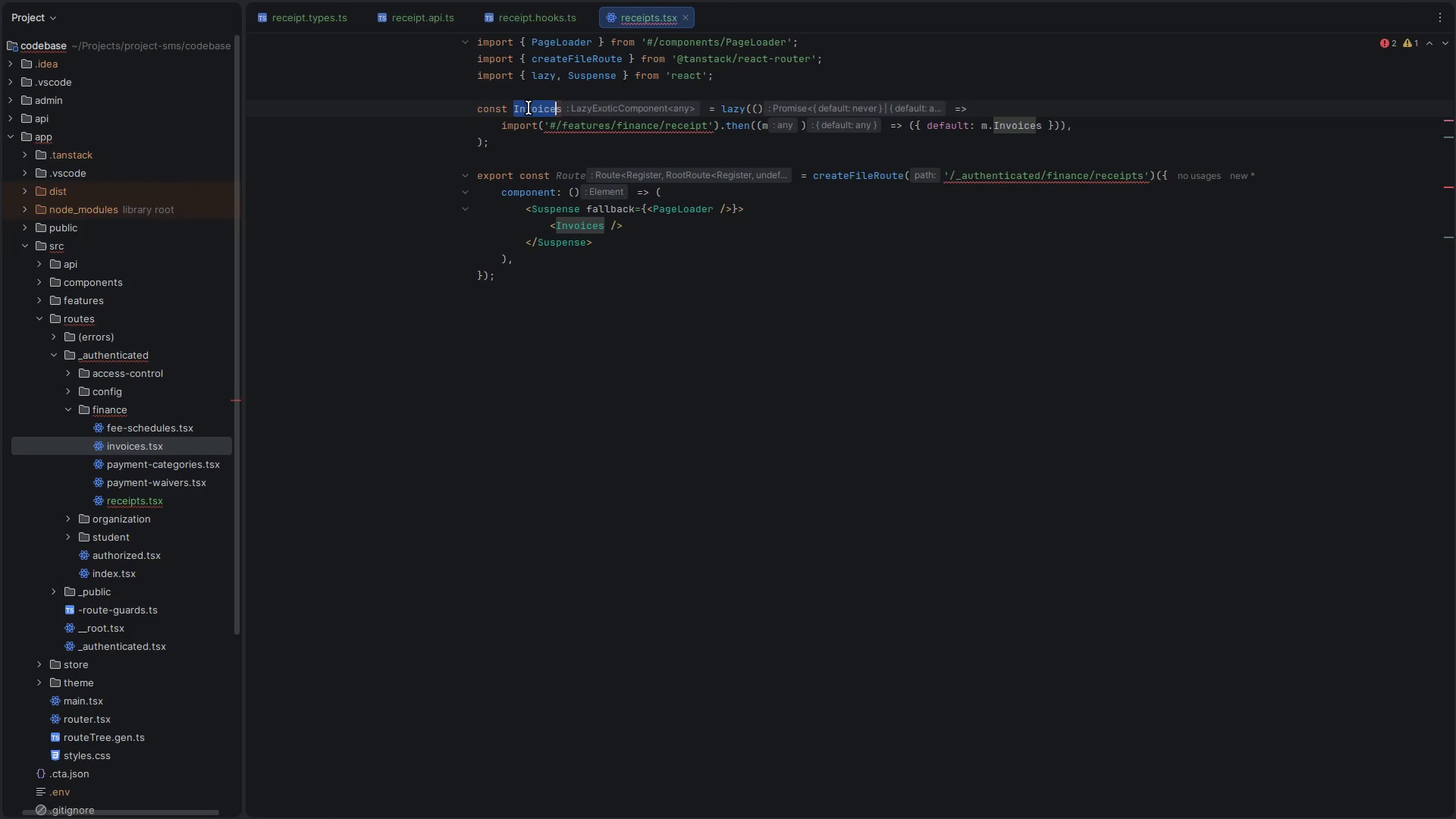 
hold_key(key=ControlLeft, duration=0.97)
 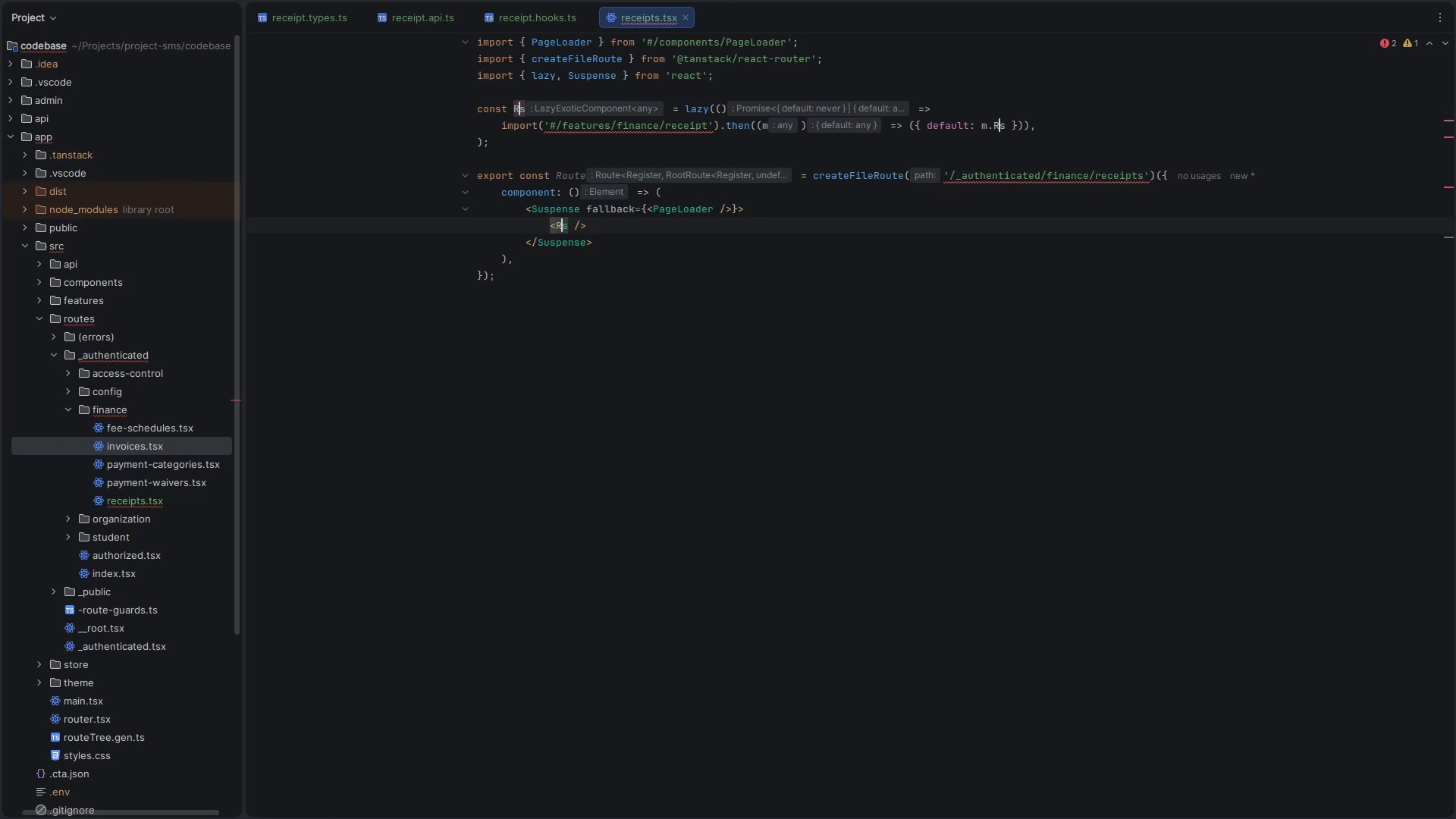 
hold_key(key=D, duration=0.89)
 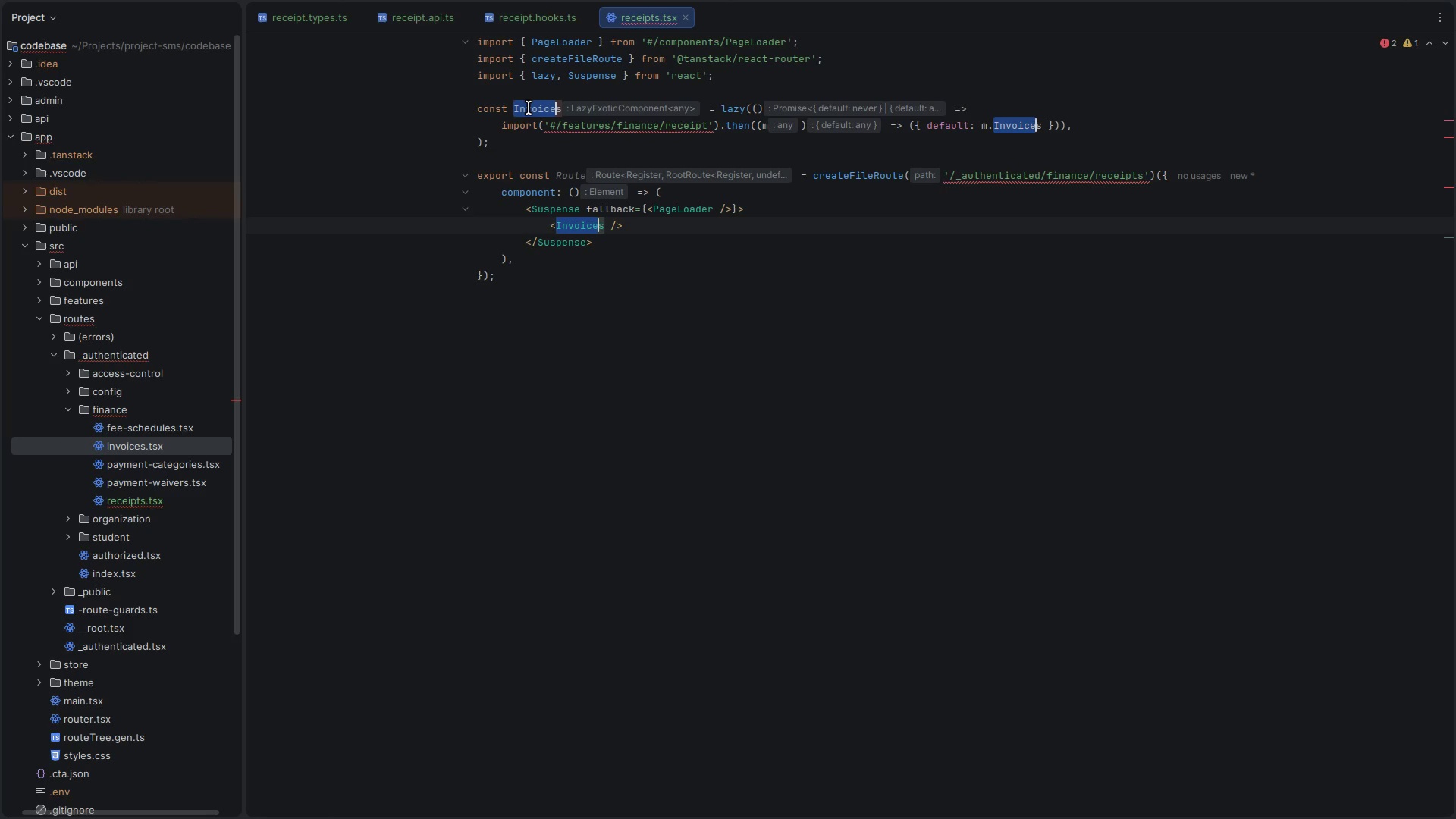 
type(Receipt)
 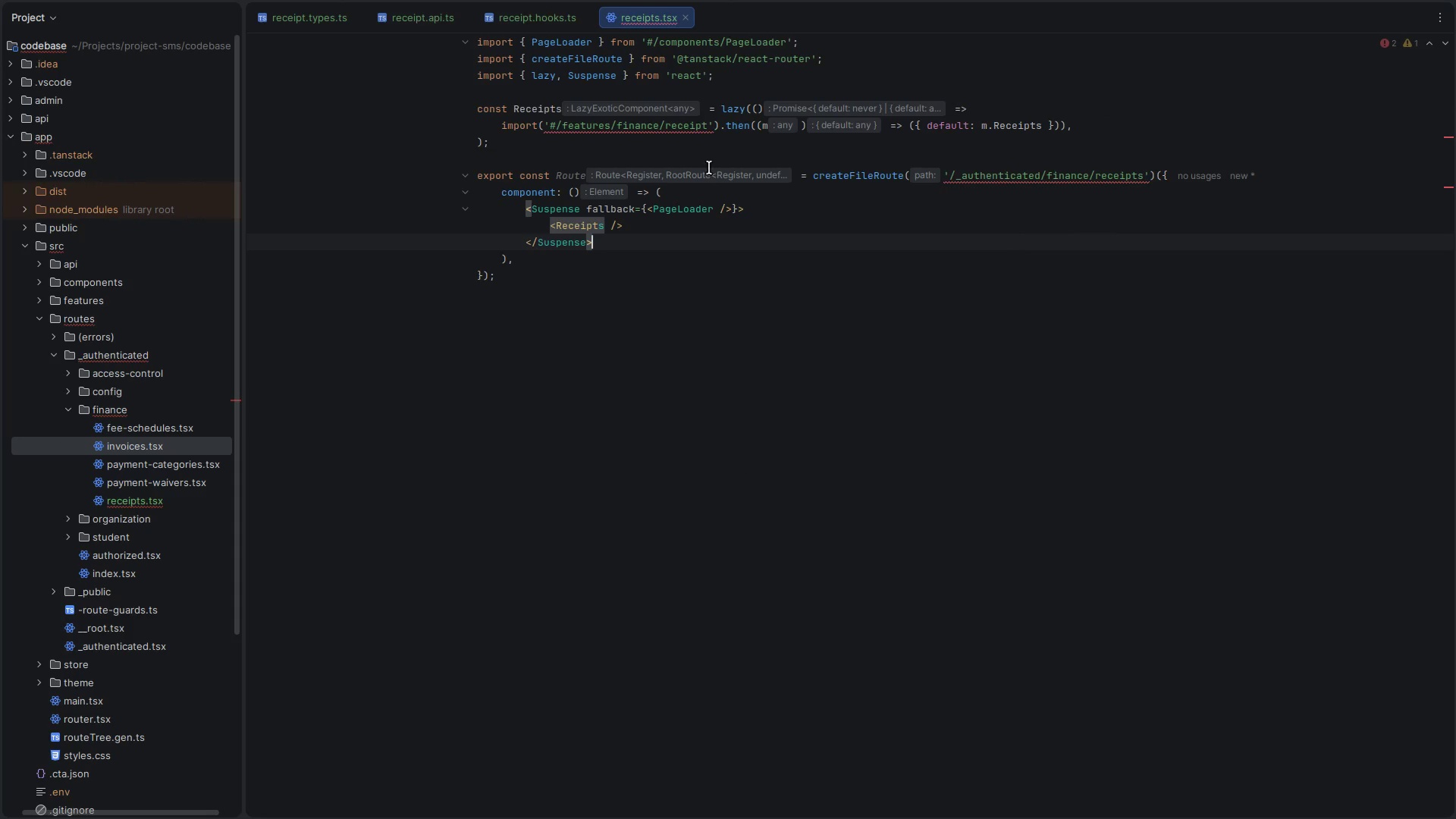 
left_click([690, 147])
 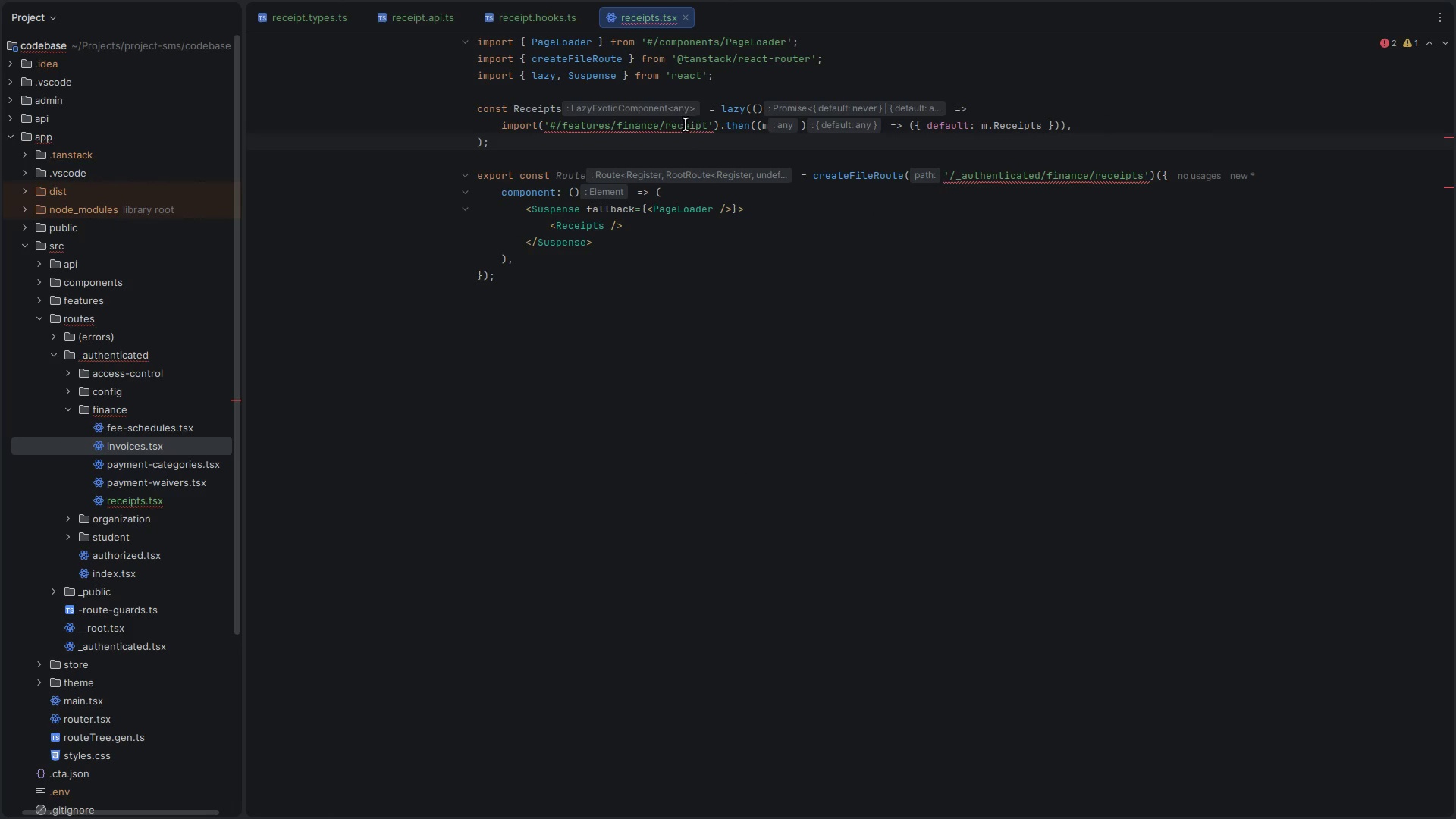 
left_click([757, 372])
 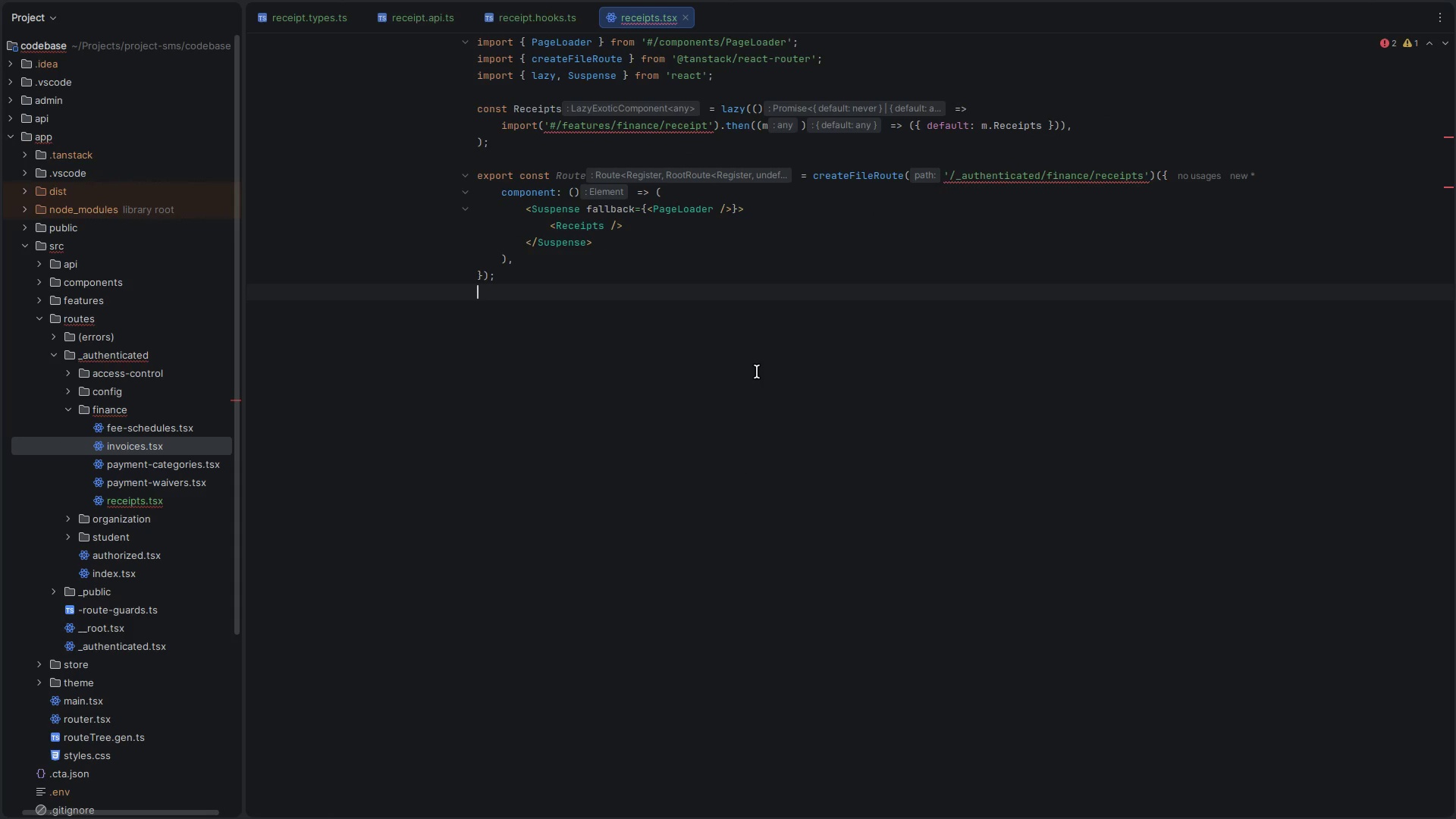 
key(Control+S)
 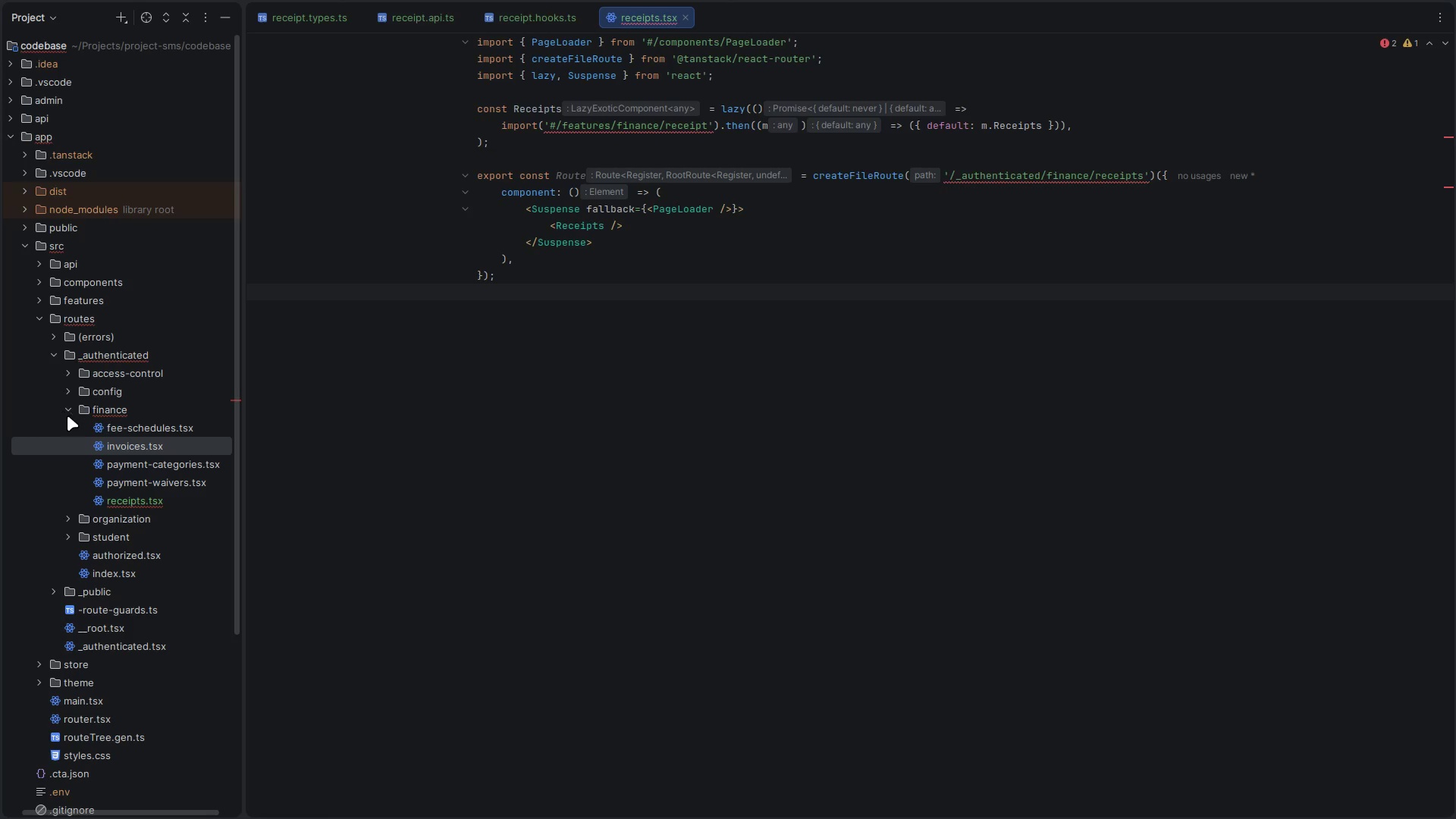 
left_click([71, 408])
 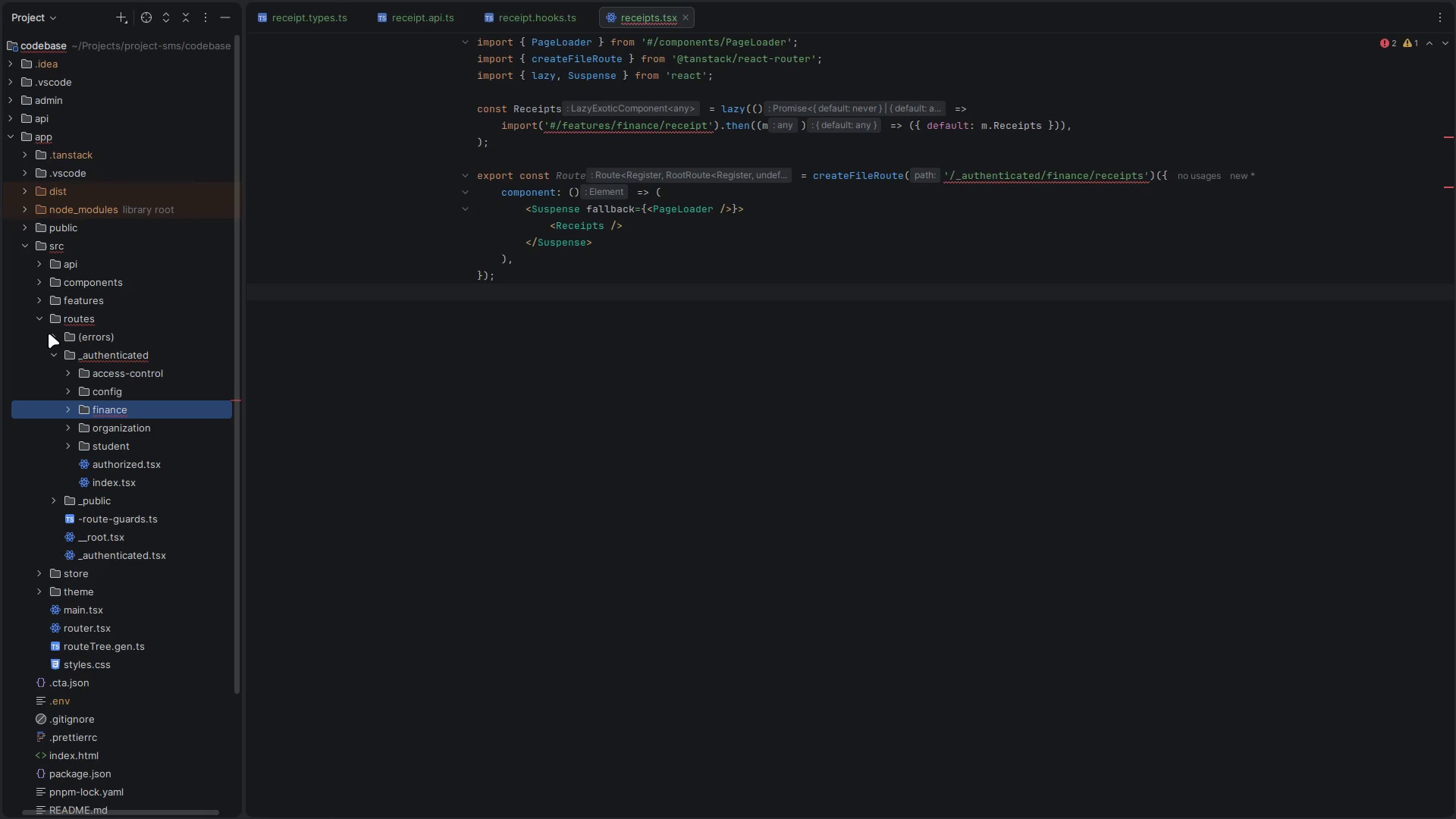 
left_click([44, 320])
 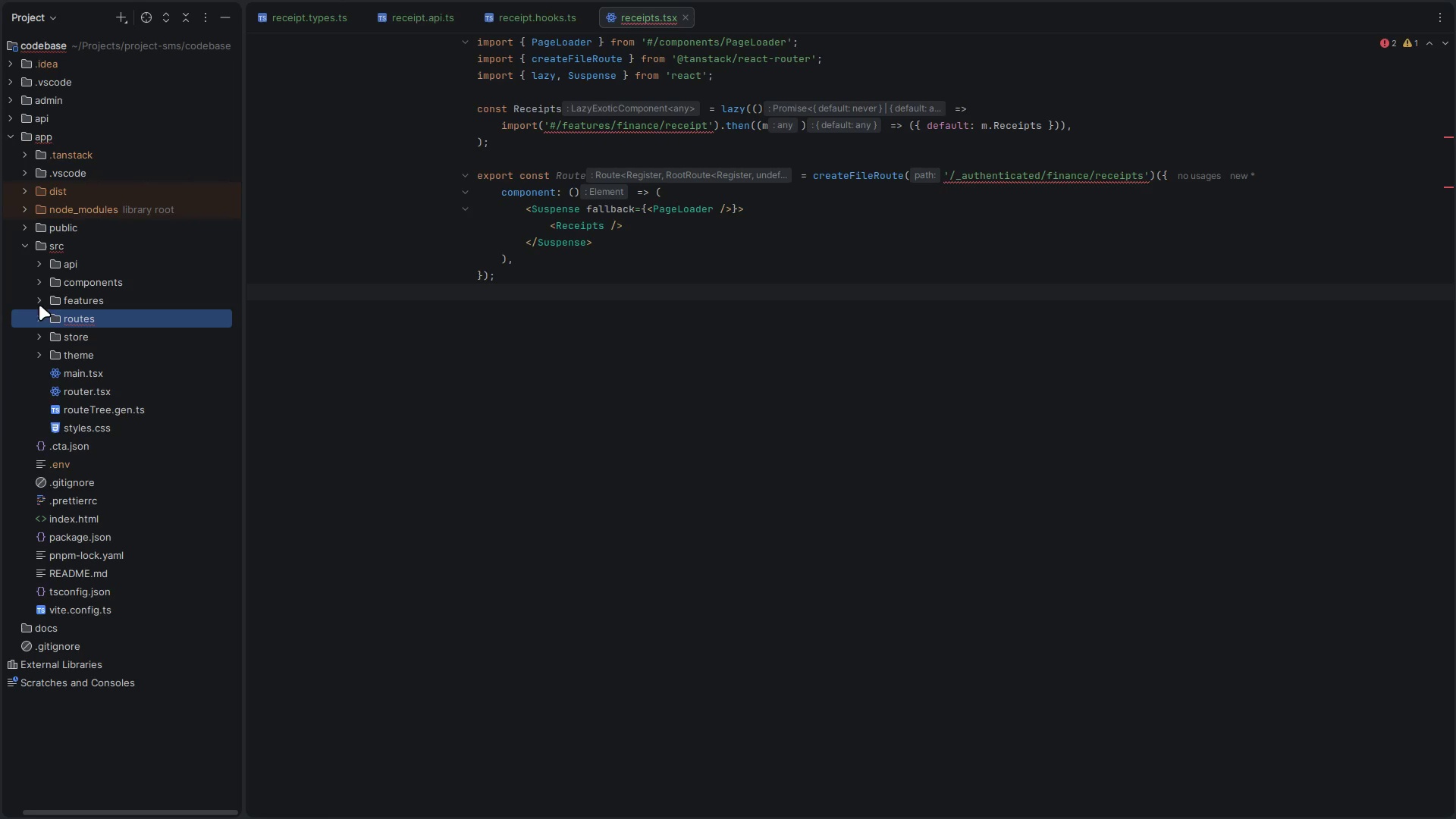 
left_click([39, 303])
 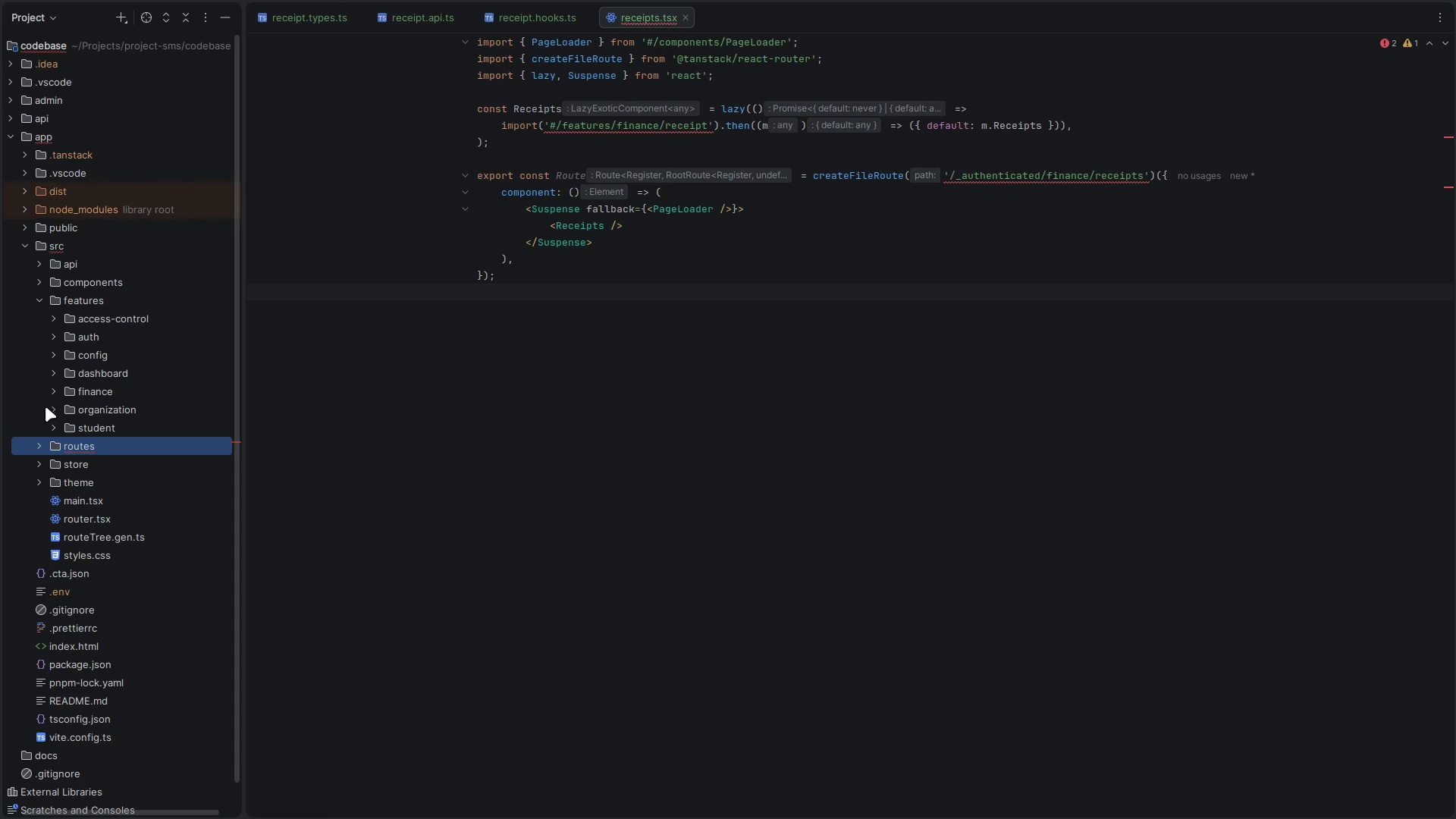 
left_click([55, 389])
 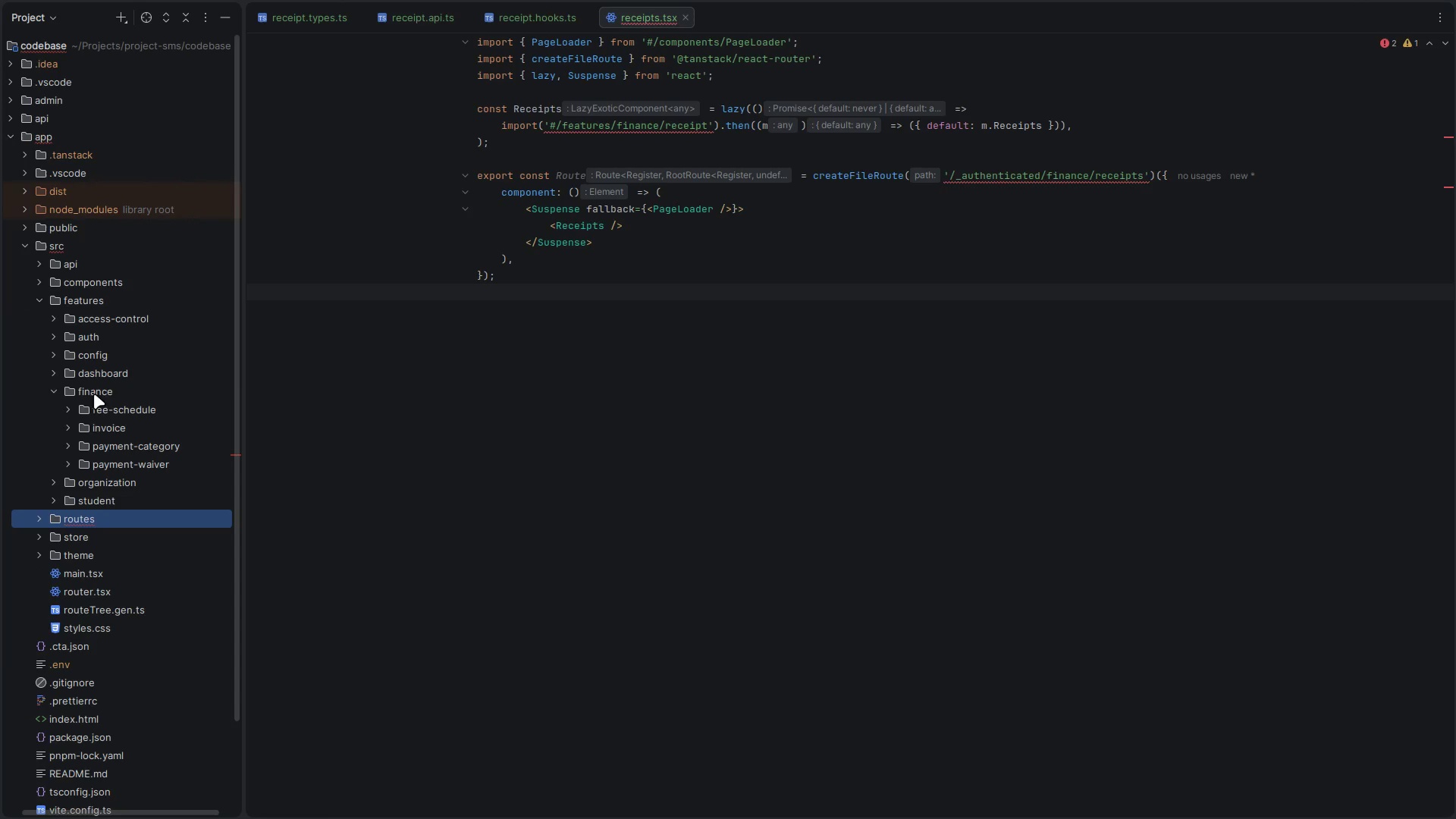 
right_click([98, 388])
 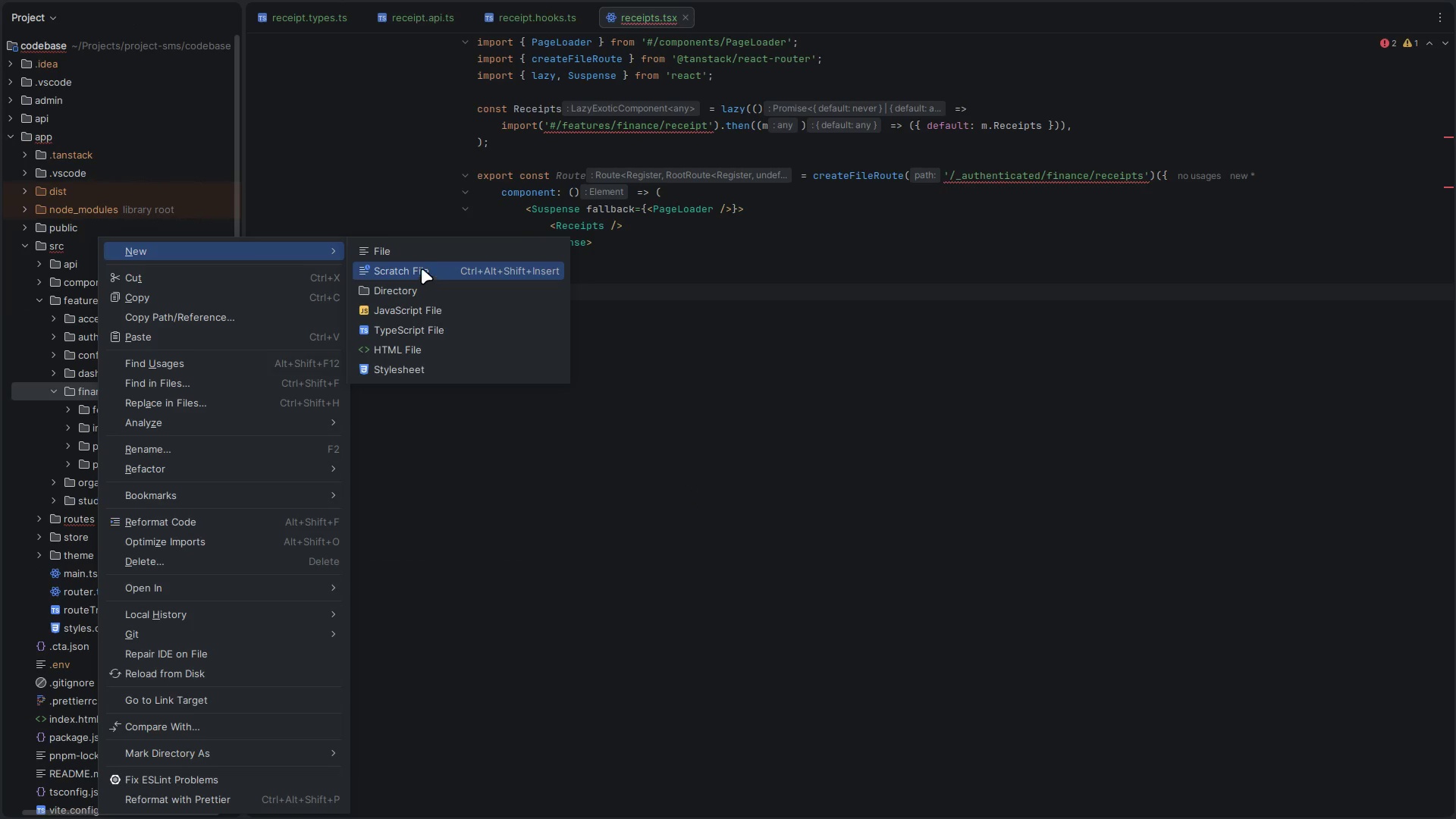 
double_click([415, 293])
 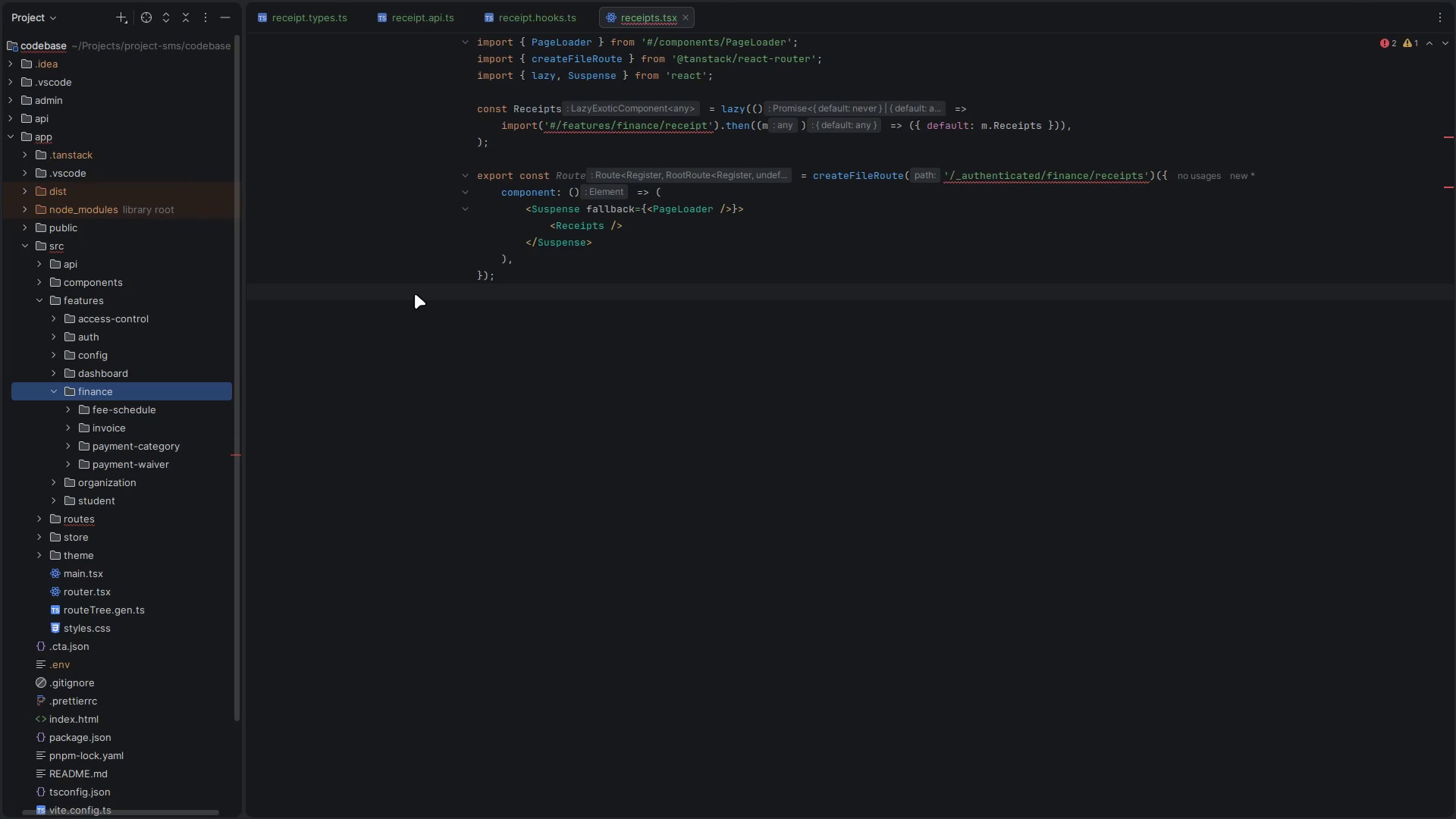 
hold_key(key=ShiftLeft, duration=0.87)
 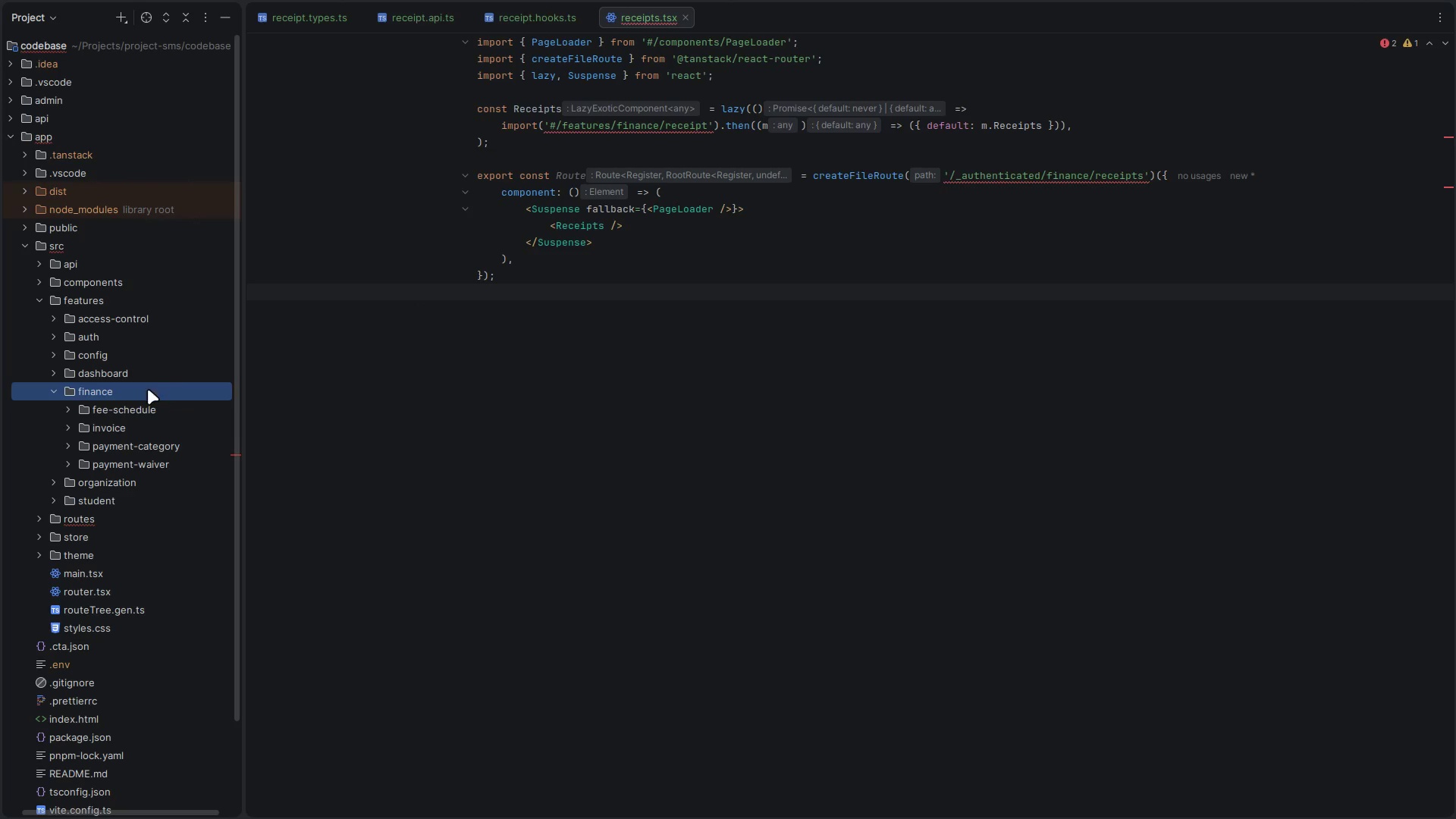 
right_click([122, 392])
 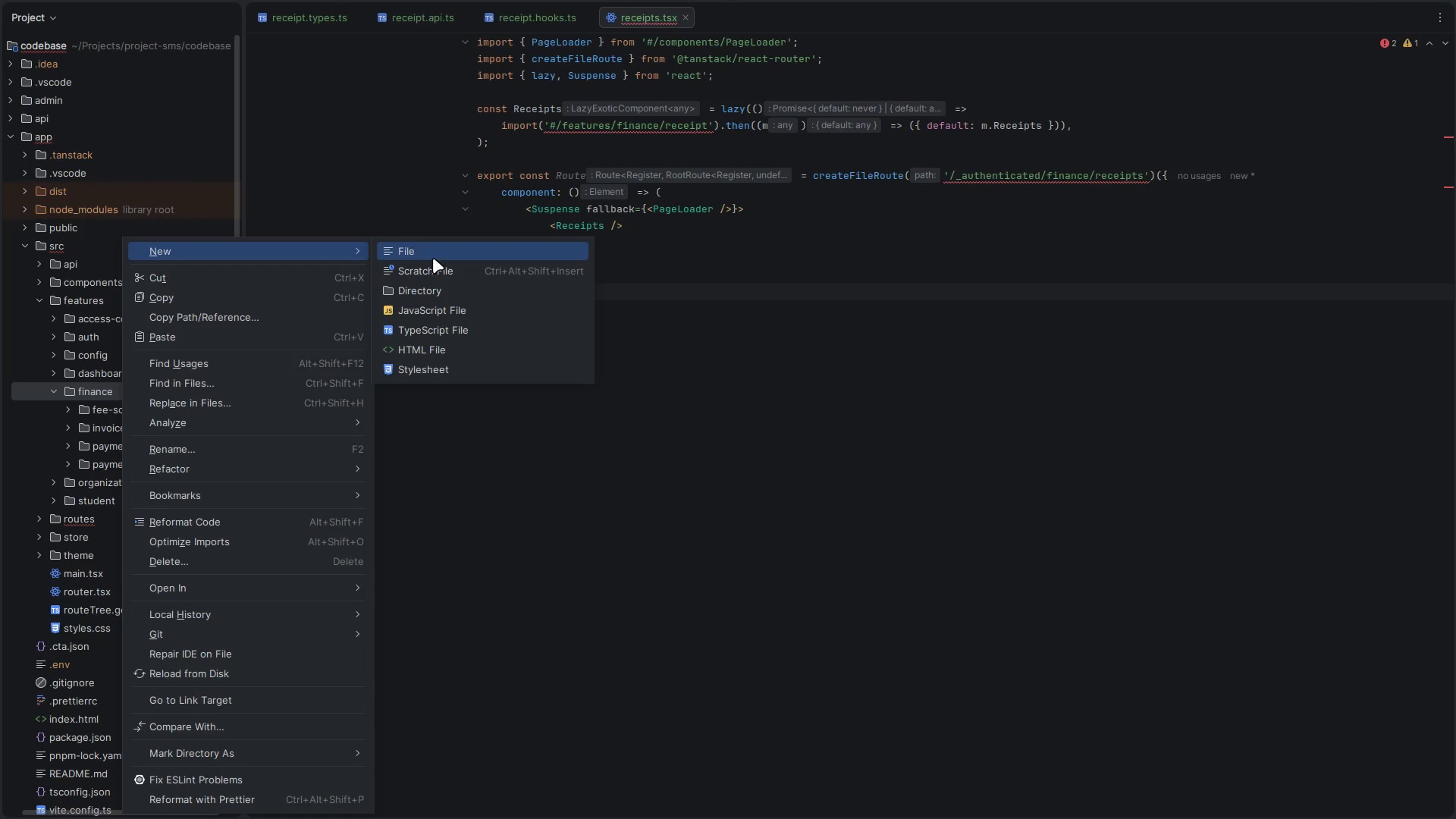 
left_click([436, 284])
 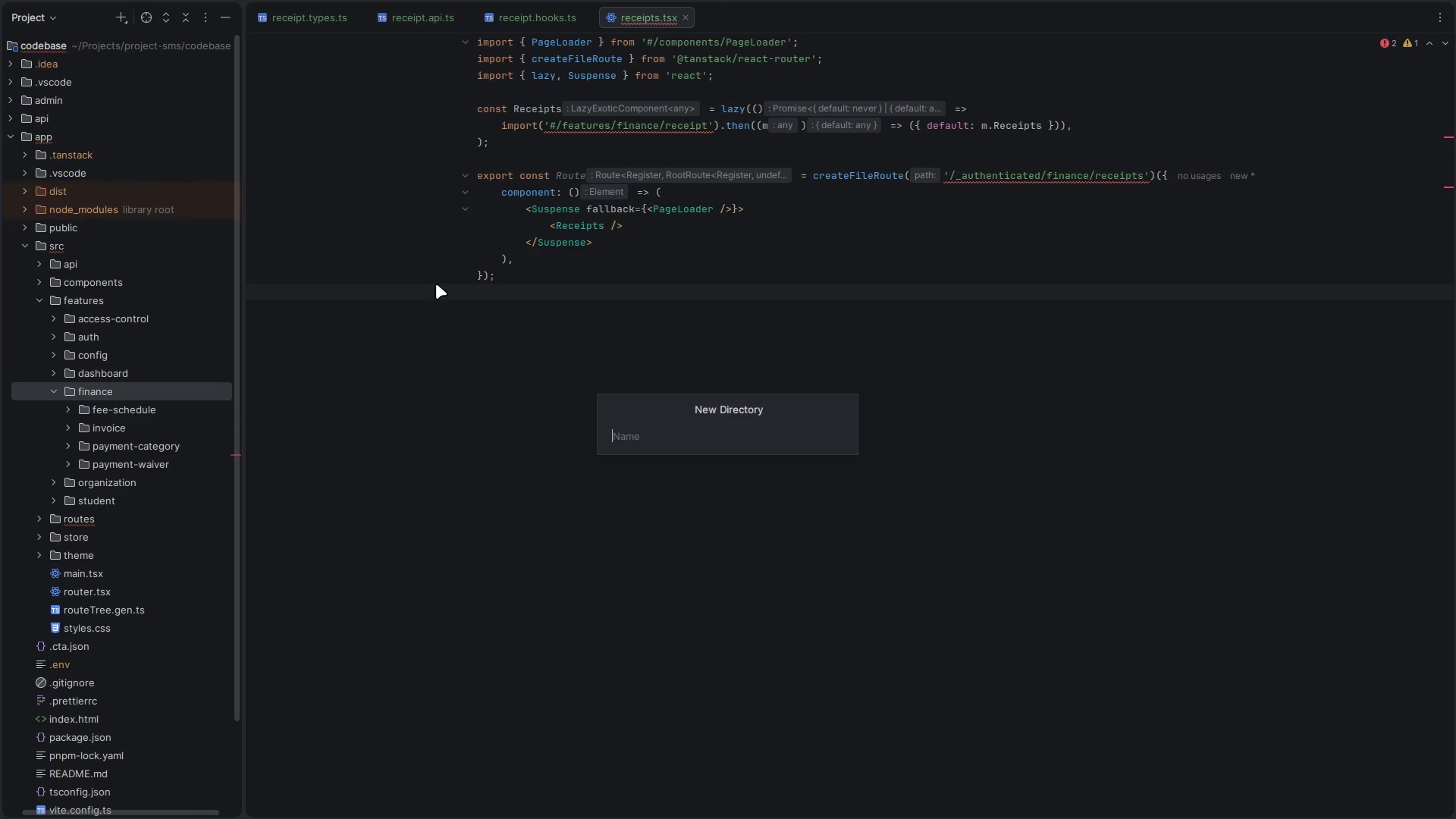 
type(Rece)
 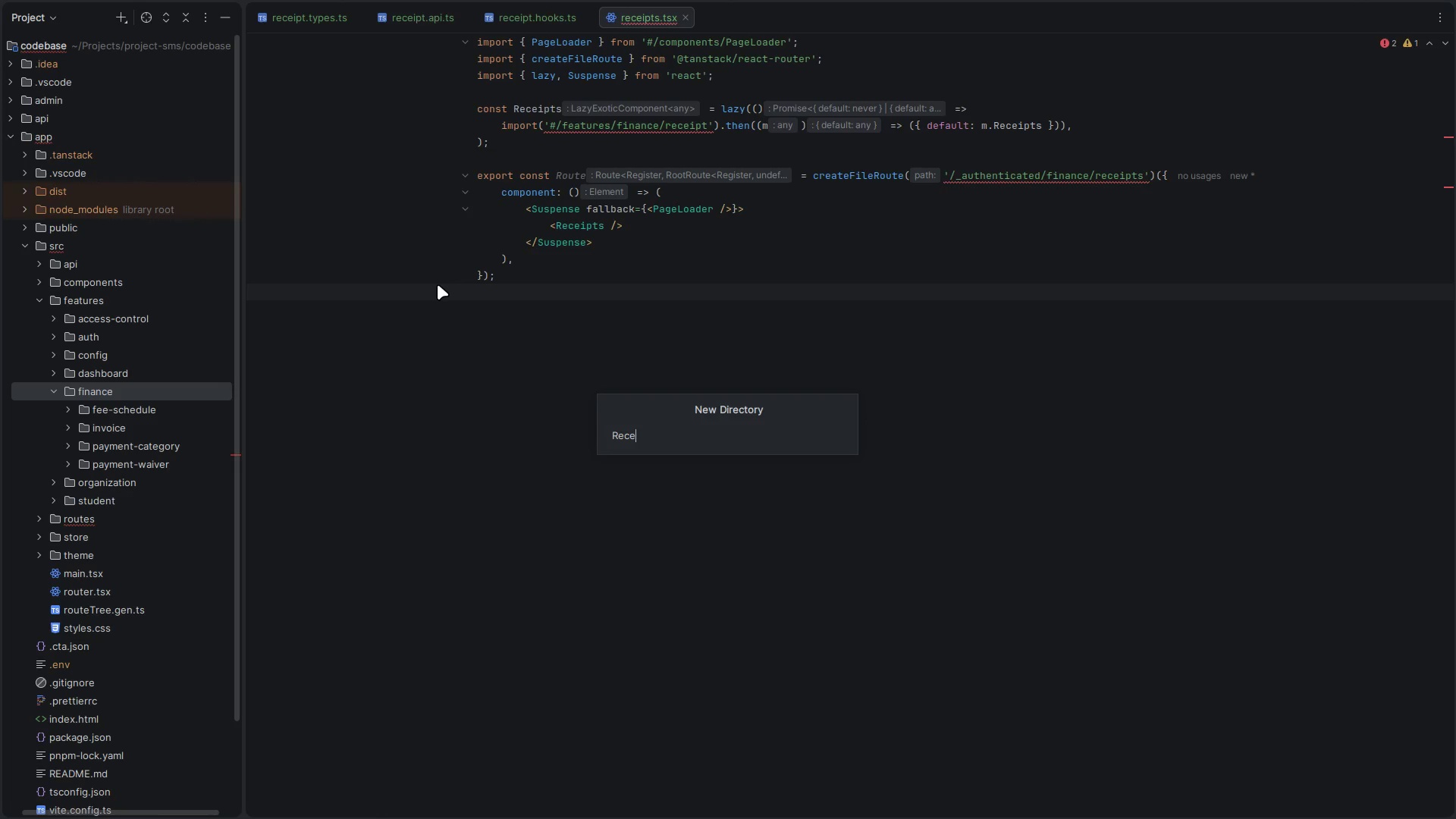 
key(Control+ControlLeft)
 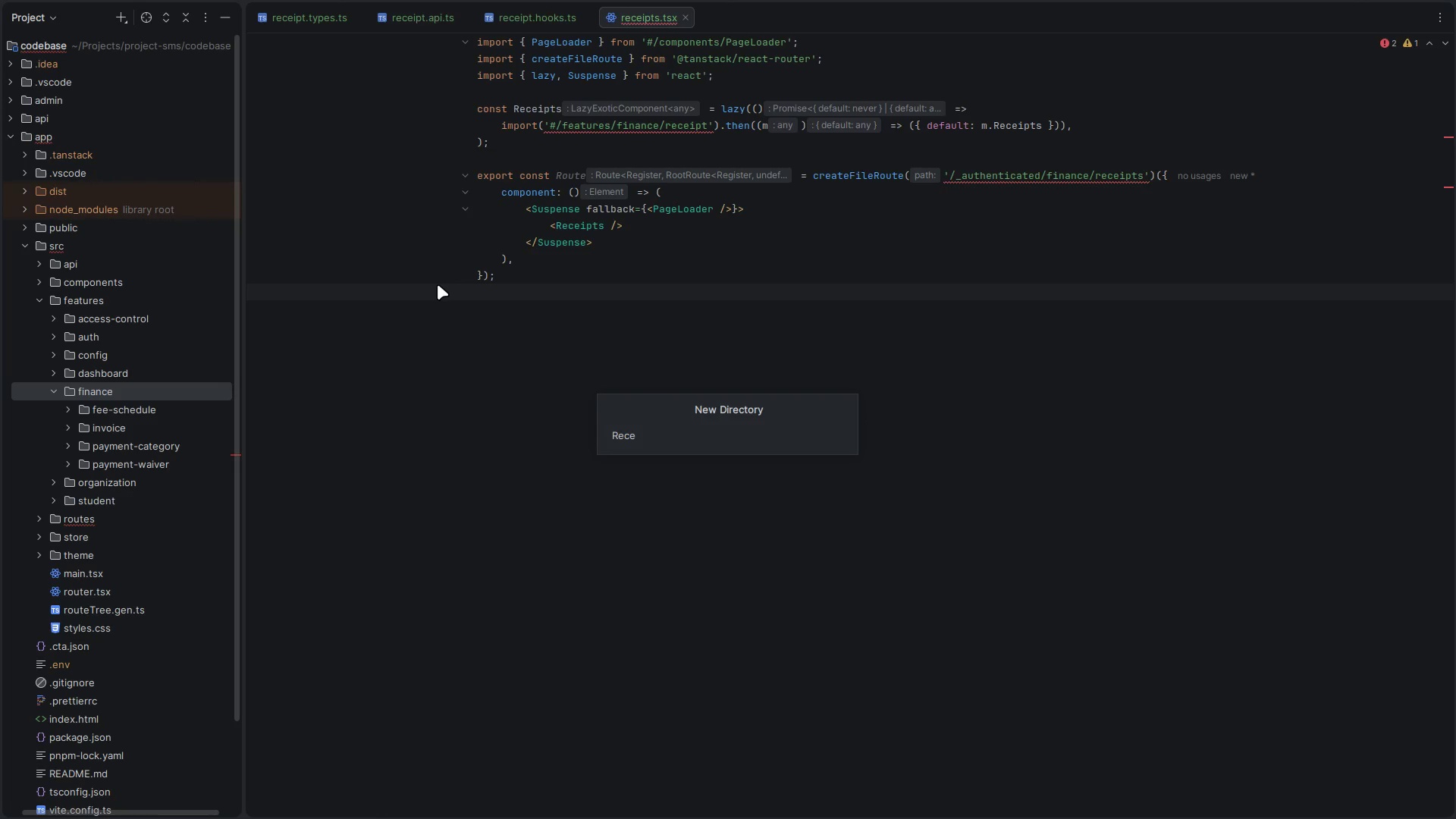 
key(Control+A)
 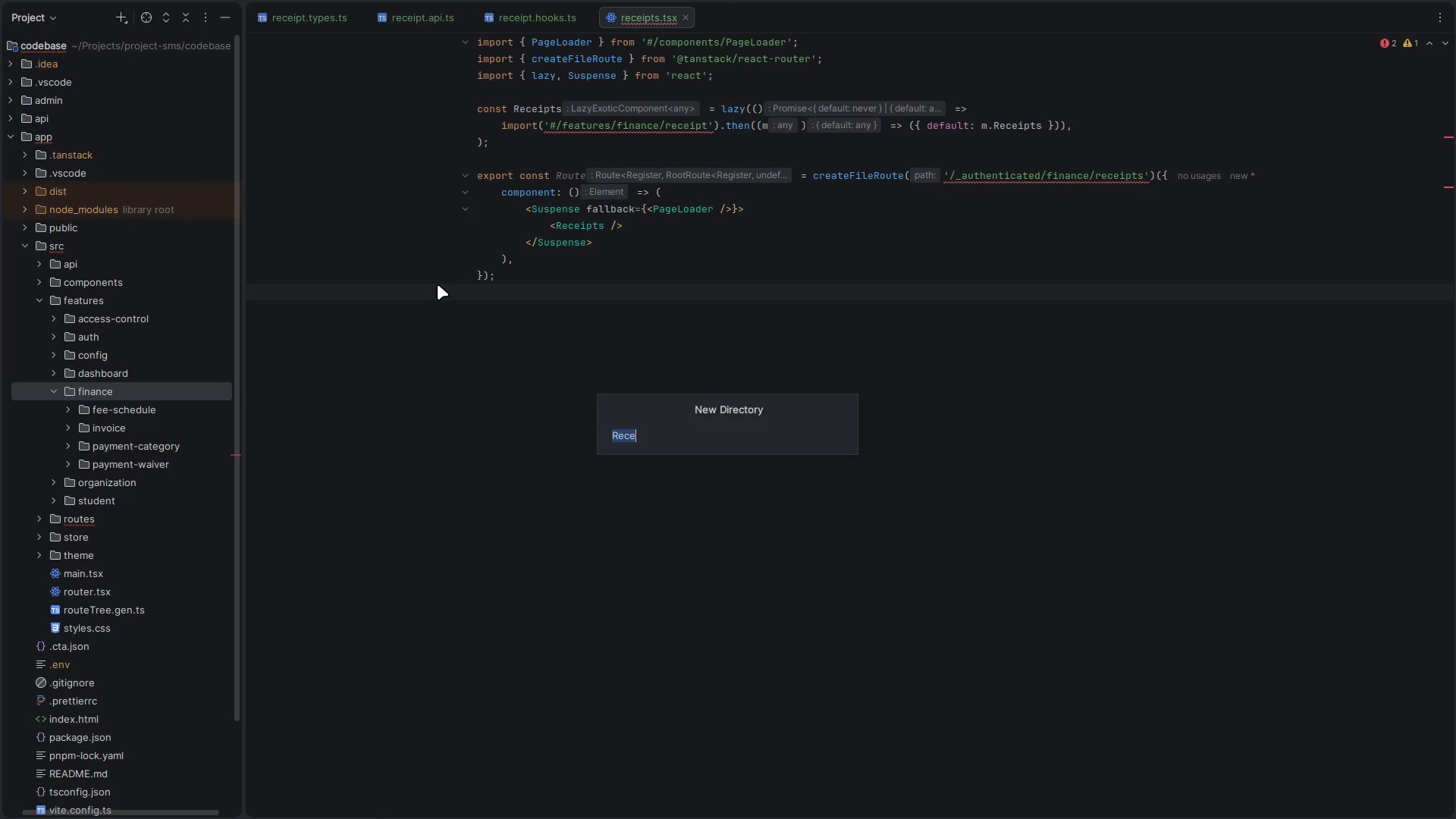 
type(receipt)
 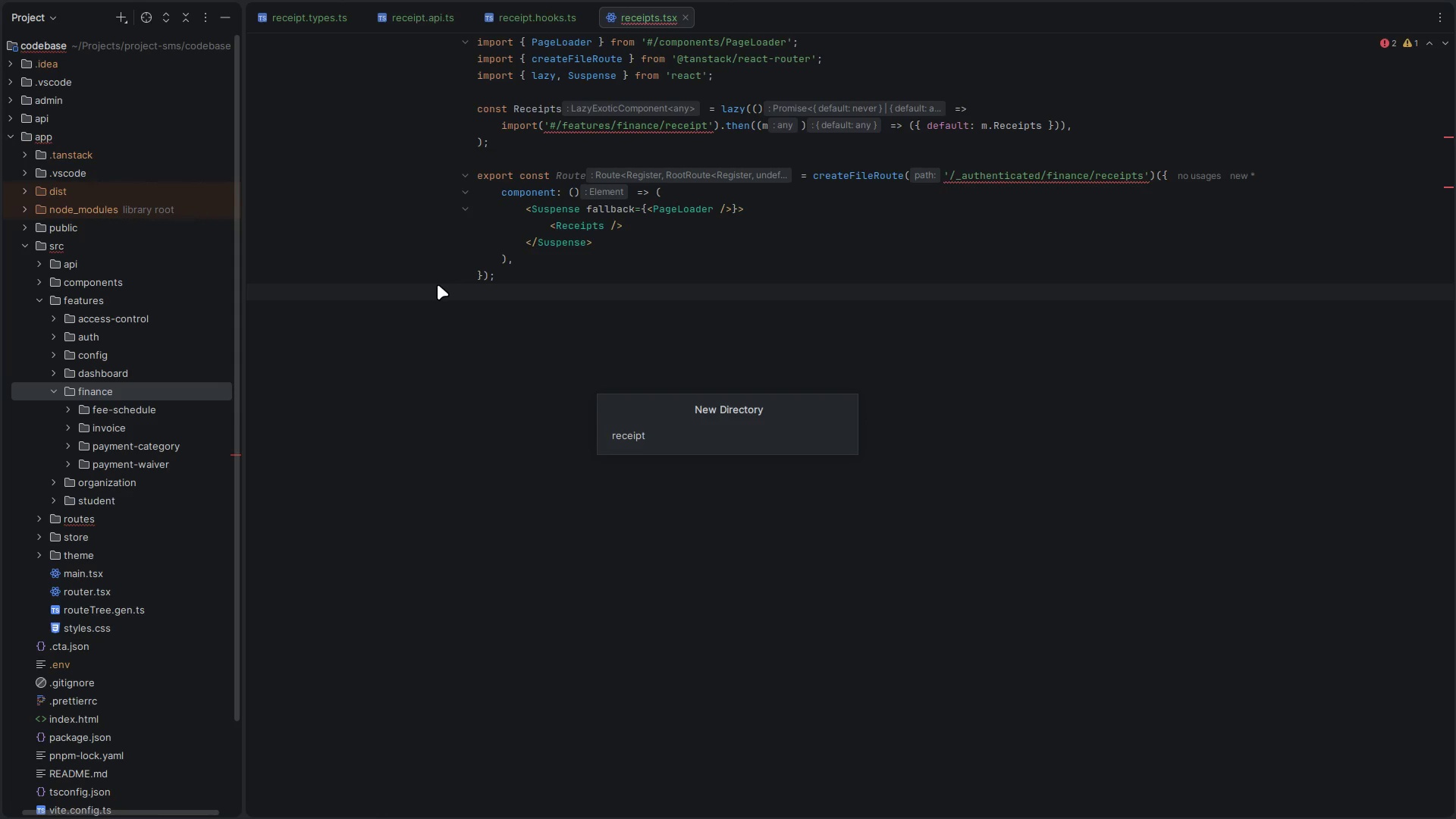 
key(Enter)
 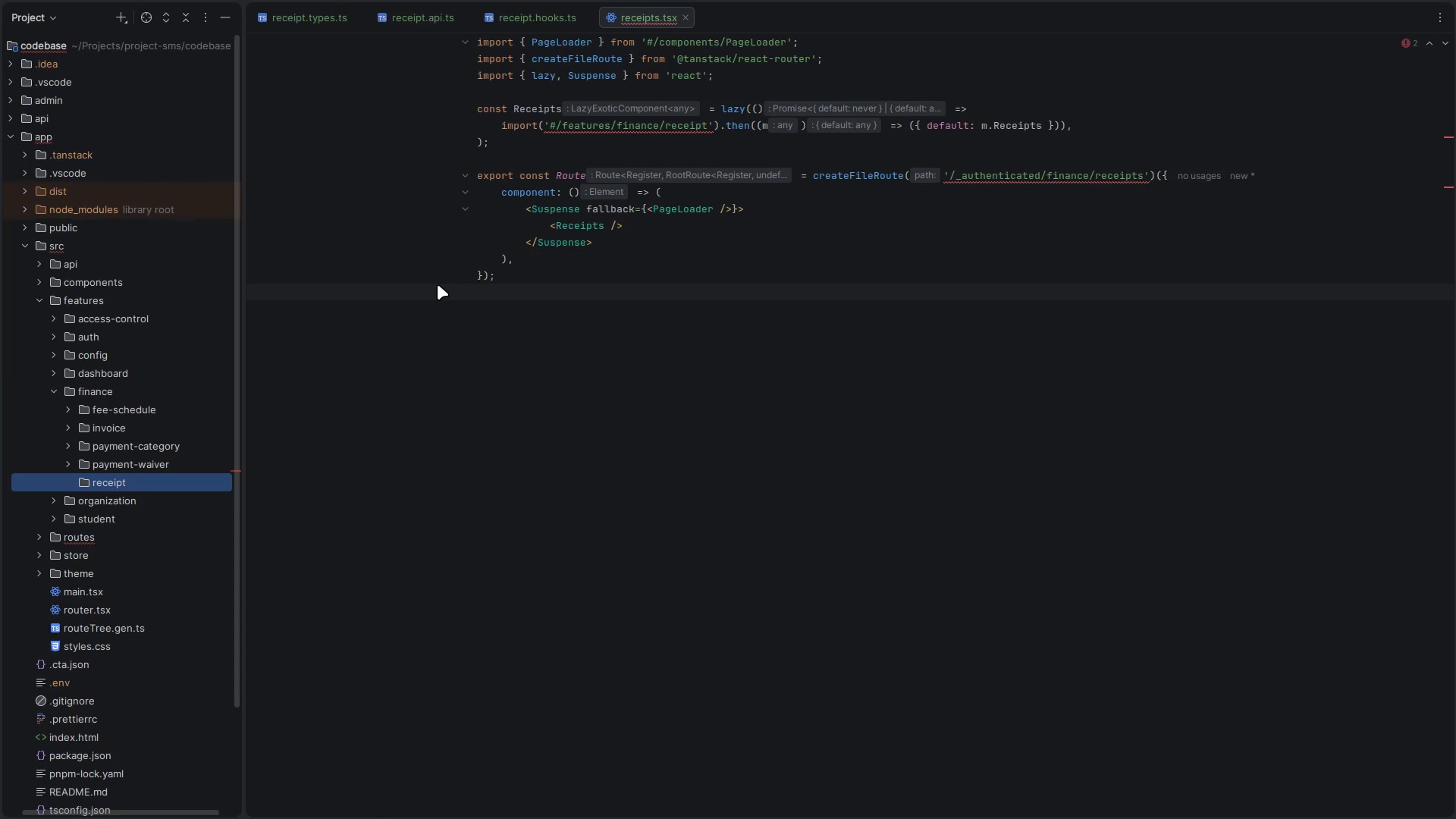 
left_click([705, 318])
 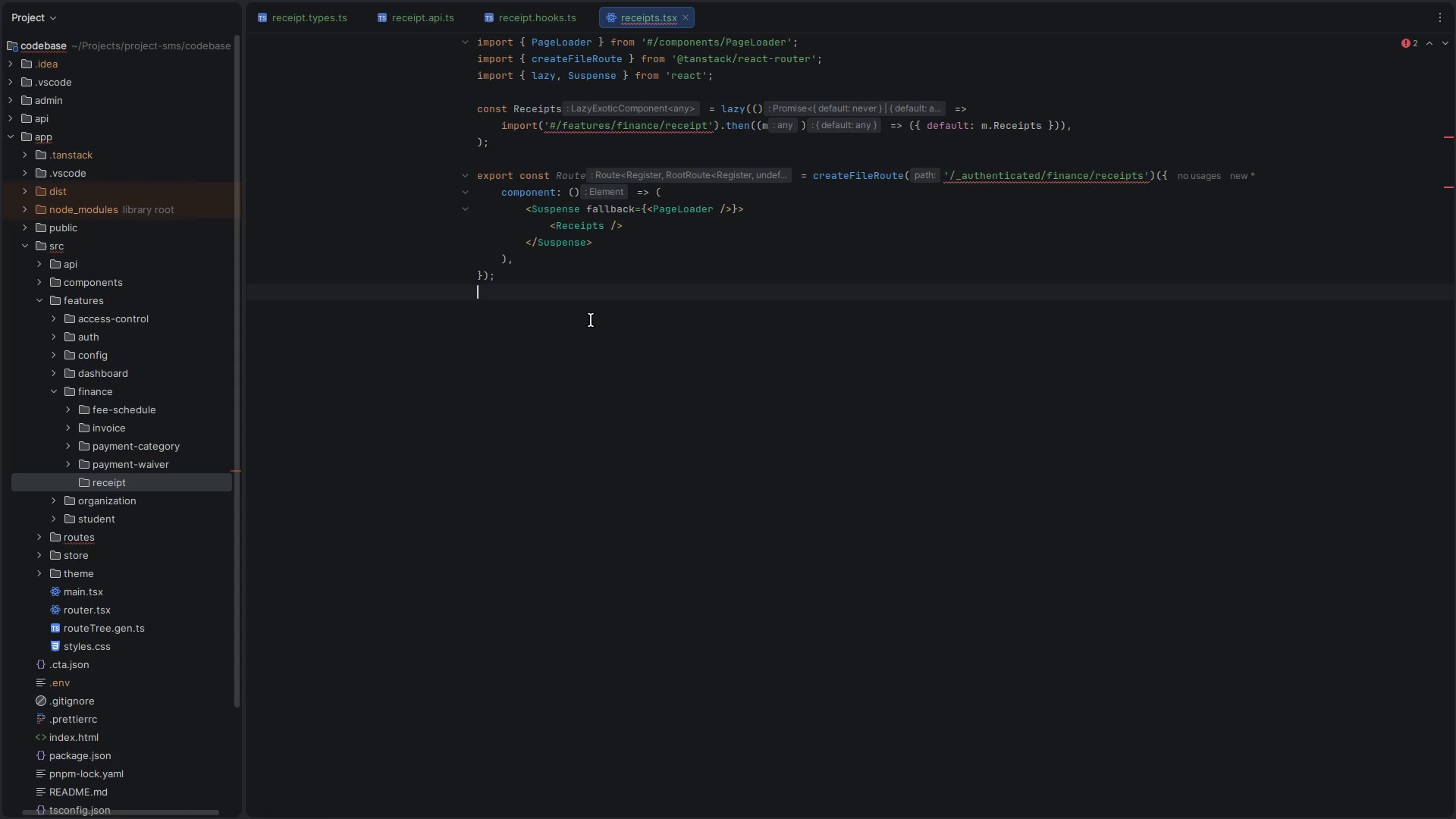 
key(Control+W)
 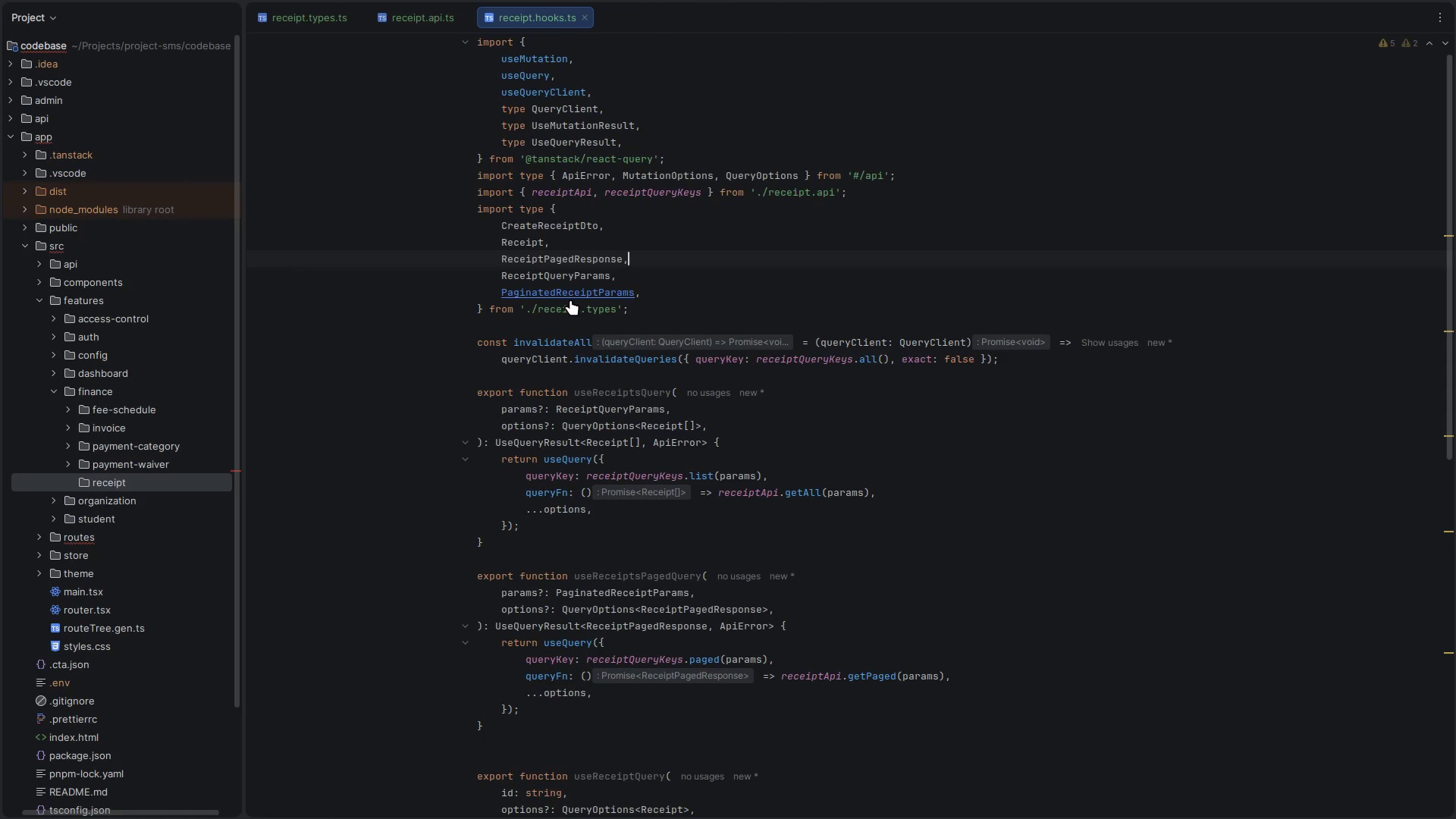 
key(Control+W)
 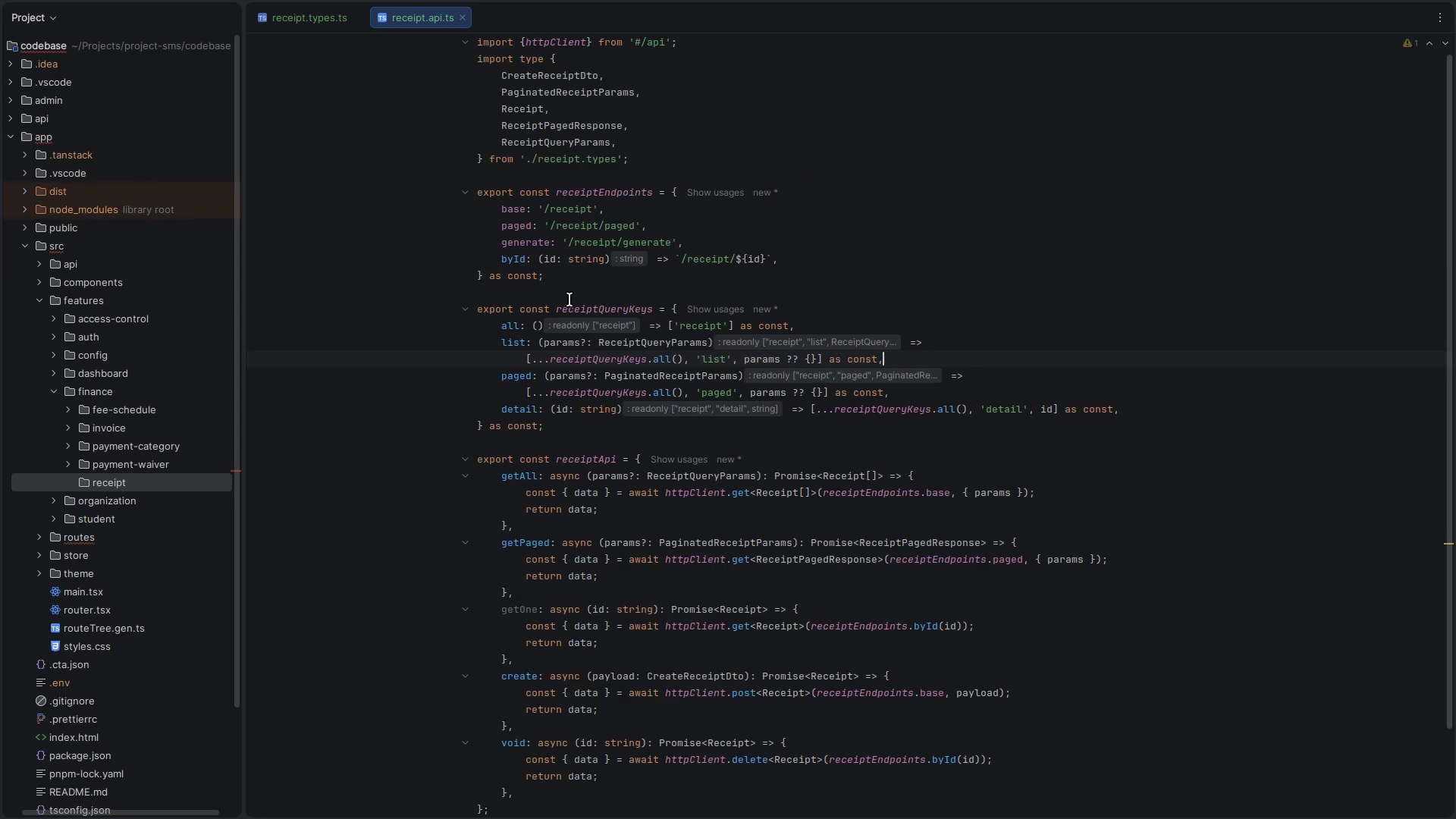 
key(Control+W)
 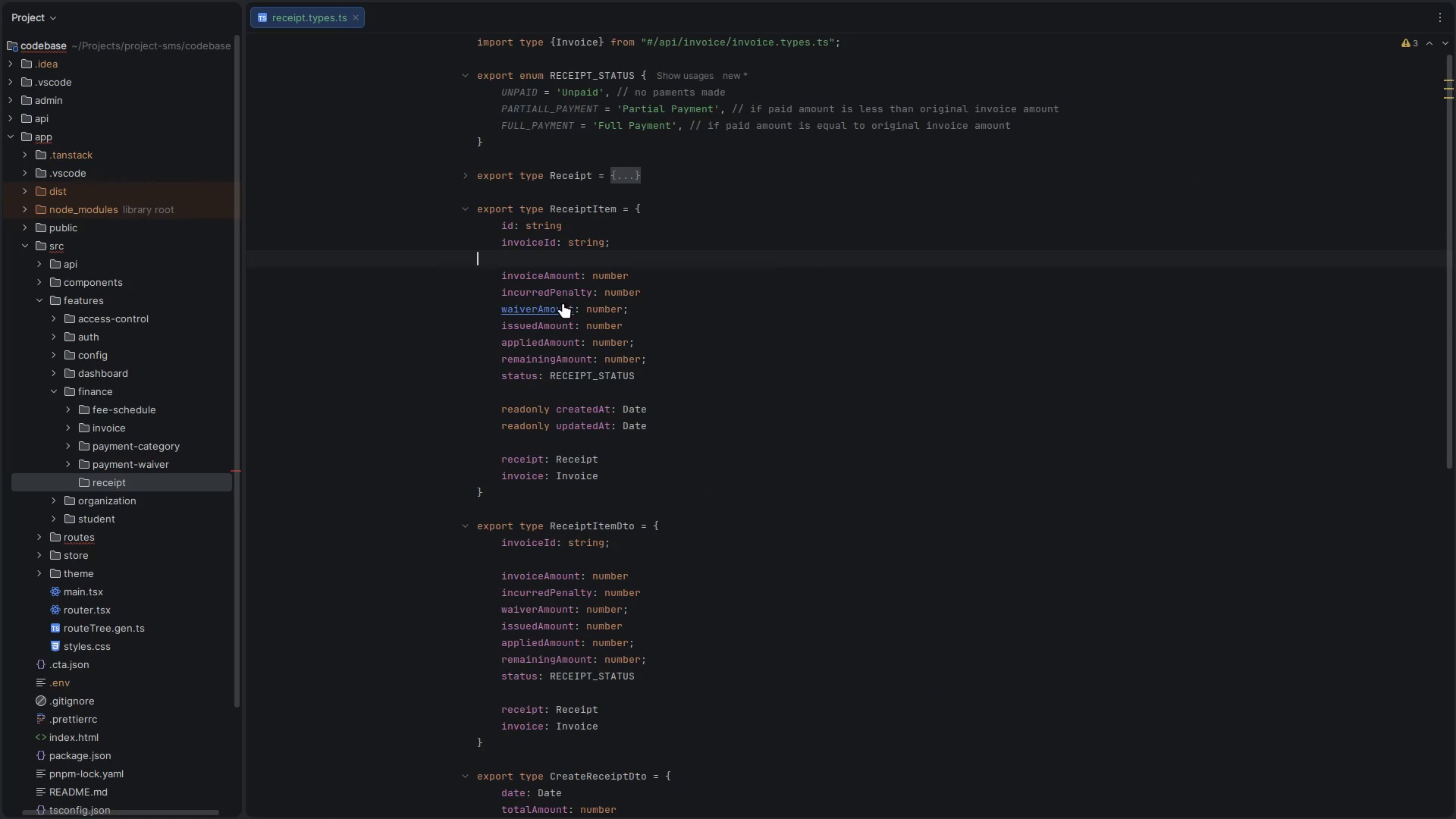 
key(Control+W)
 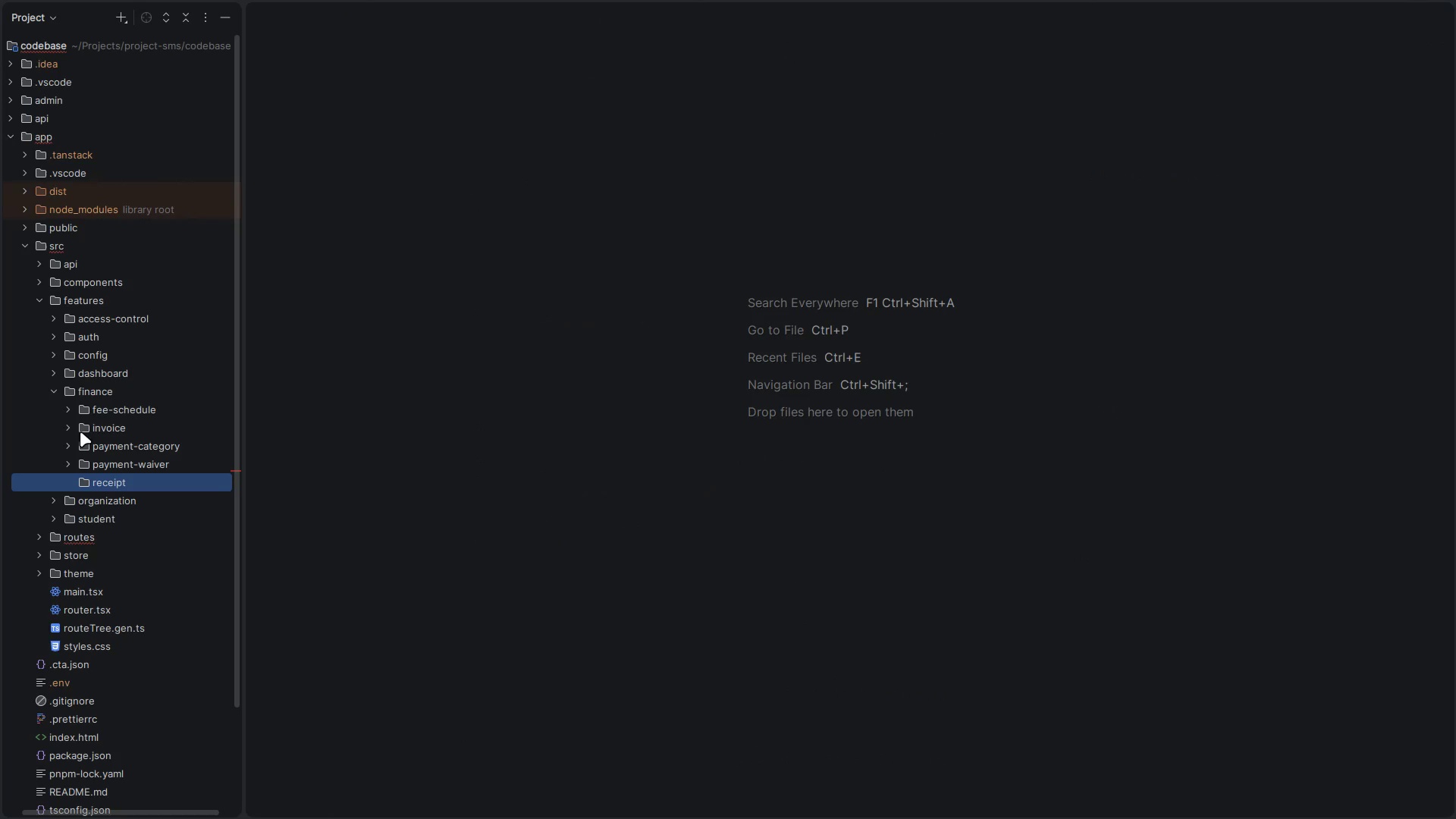 
left_click([64, 427])
 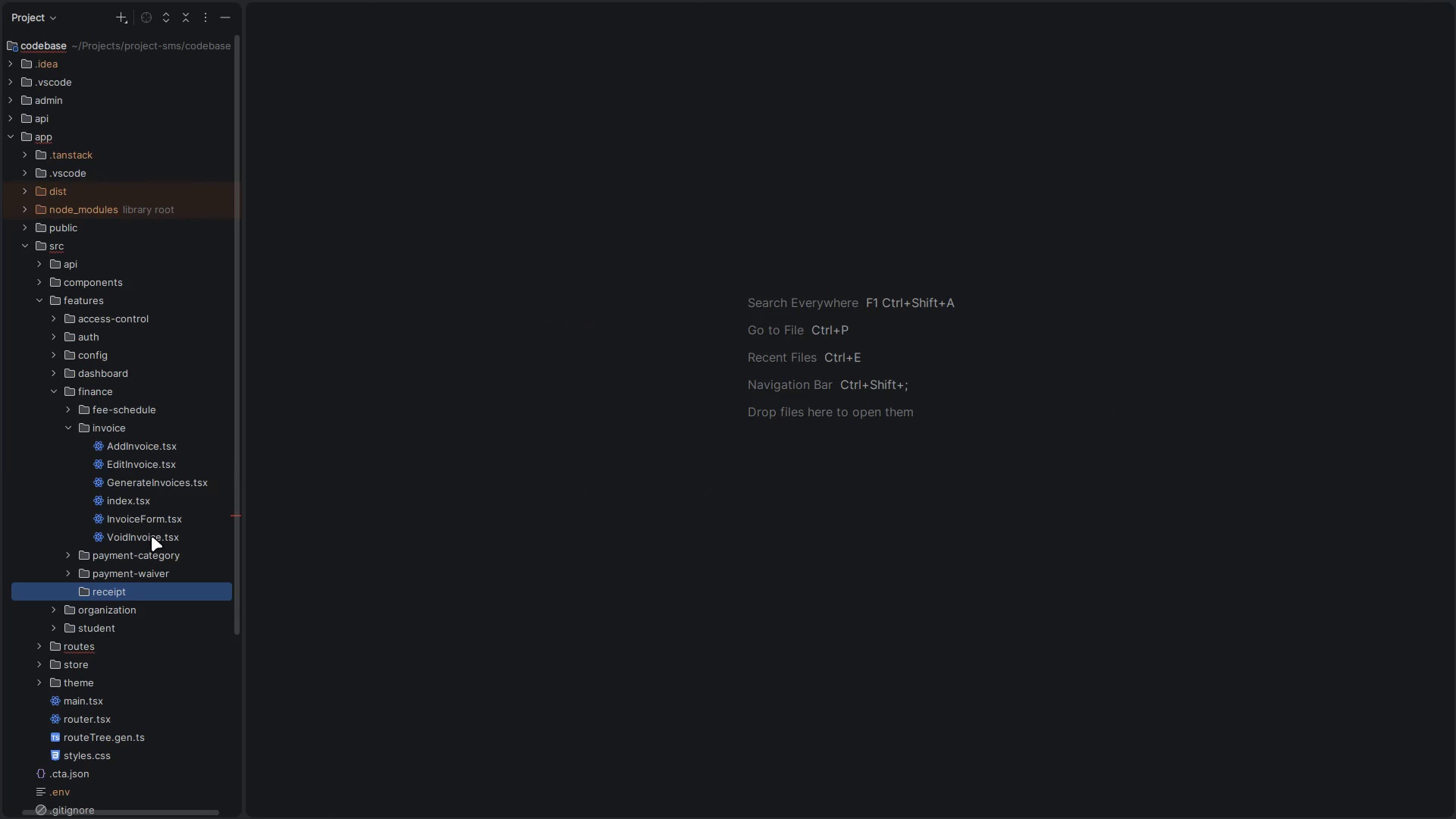 
left_click([146, 532])
 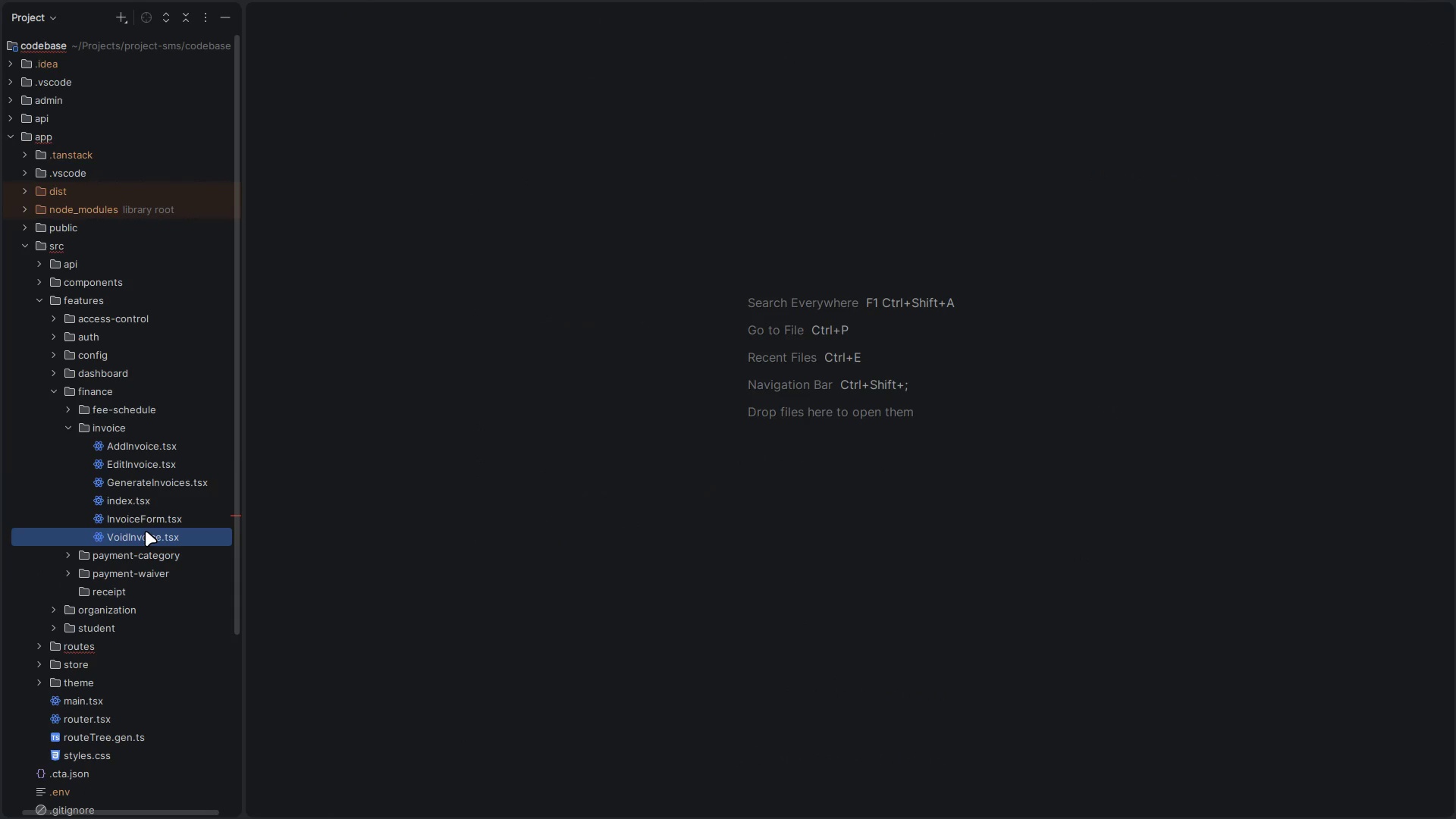 
left_click([148, 516])
 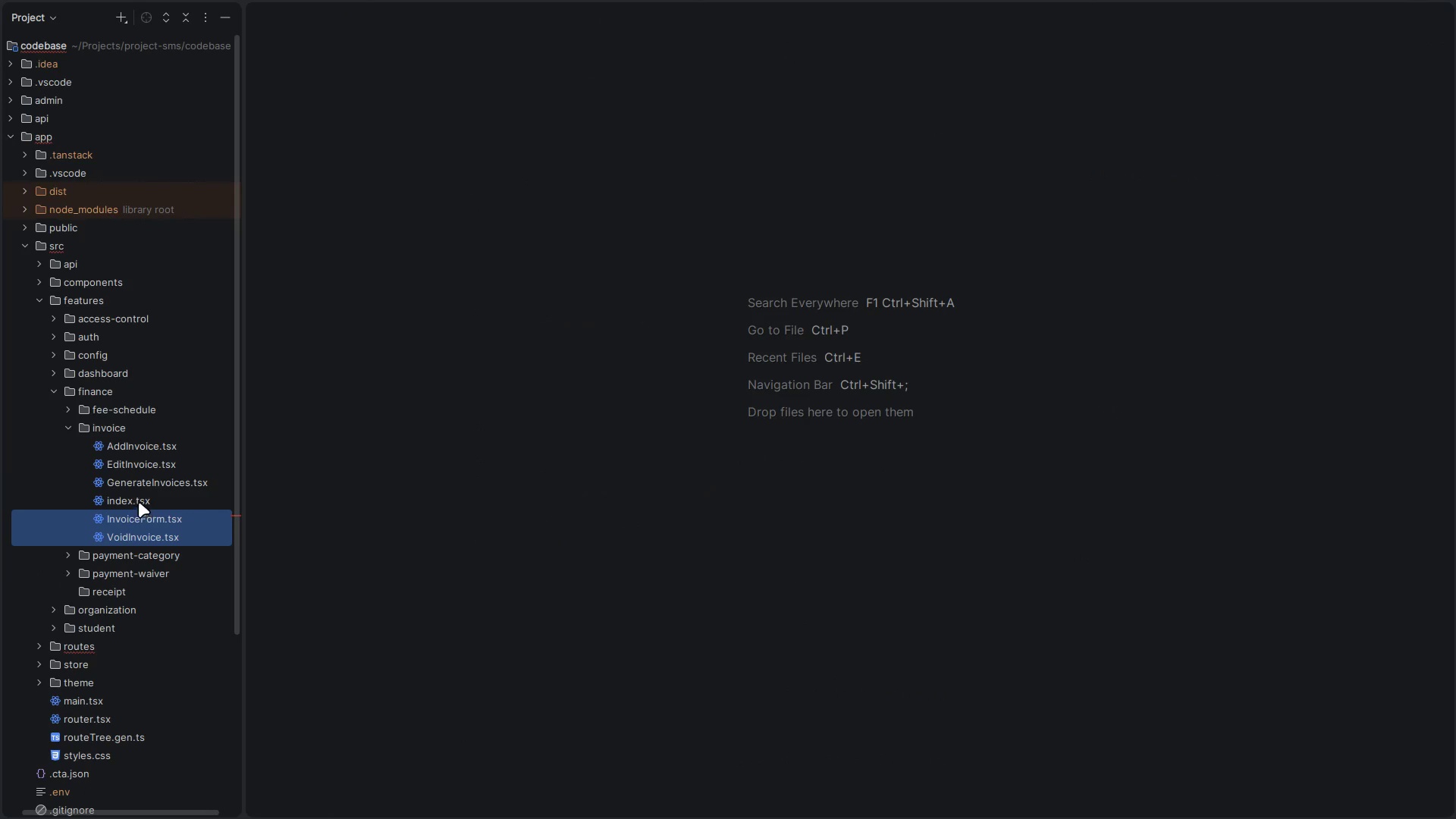 
left_click([137, 500])
 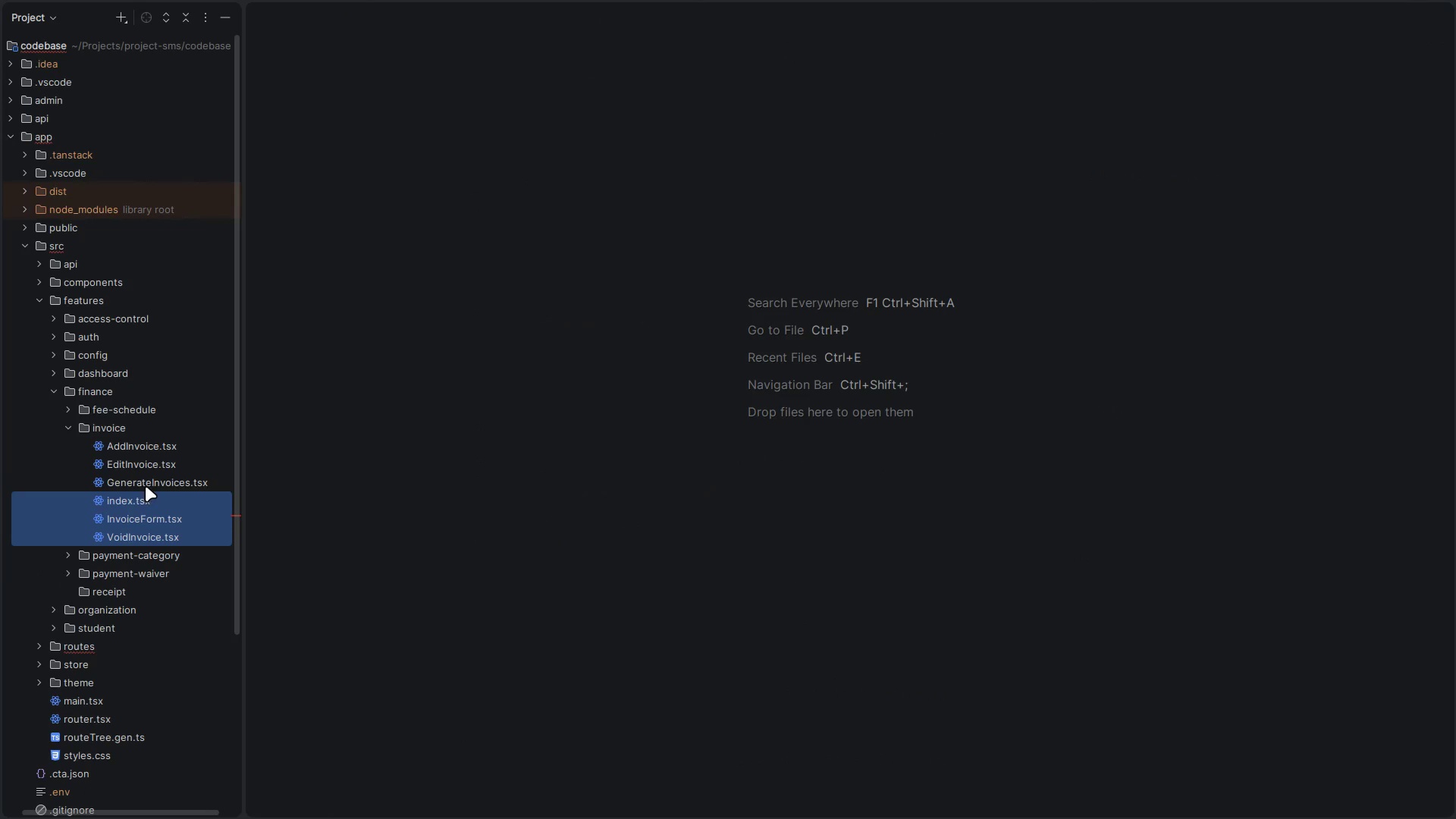 
left_click([151, 482])
 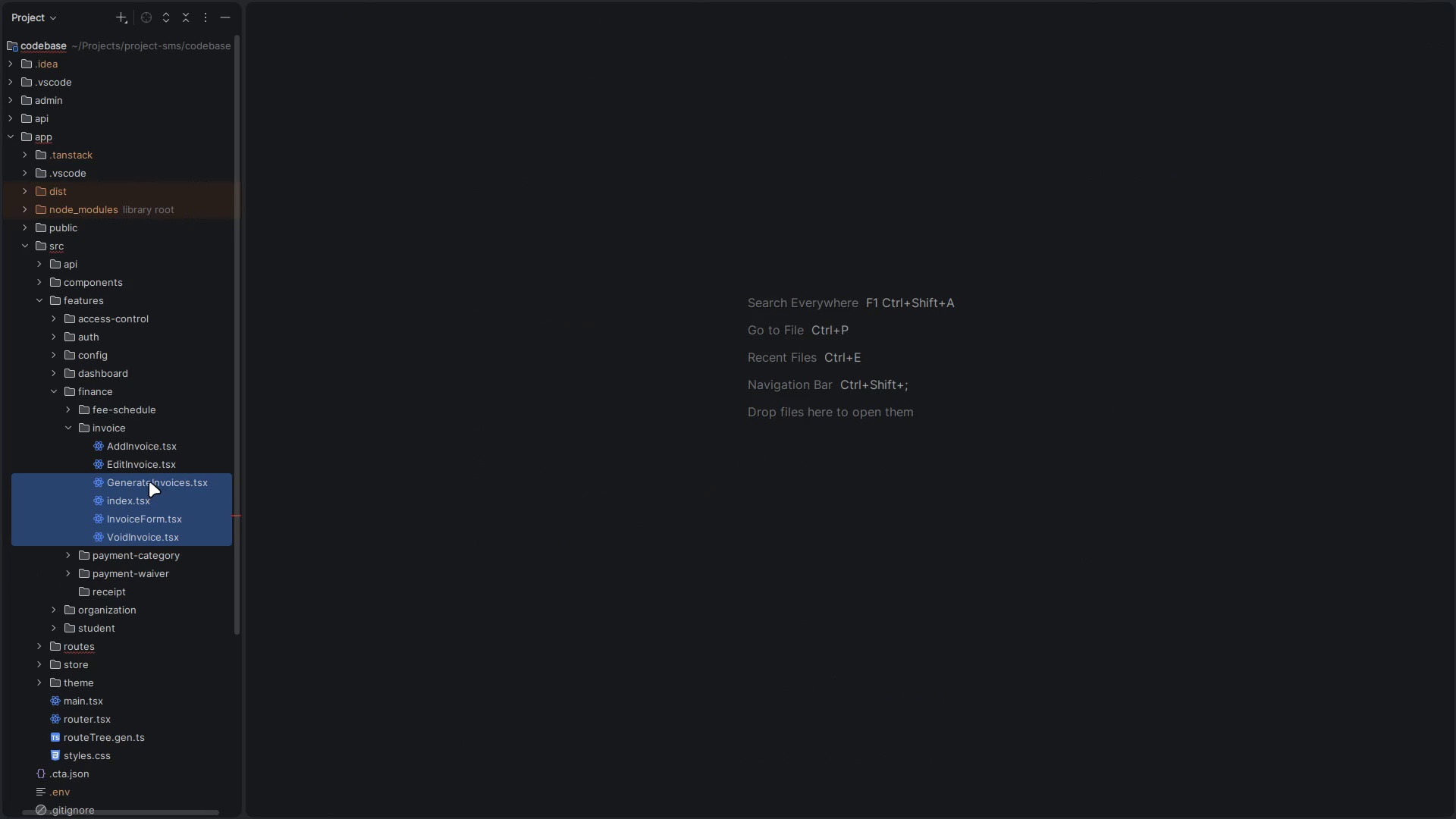 
left_click([149, 481])
 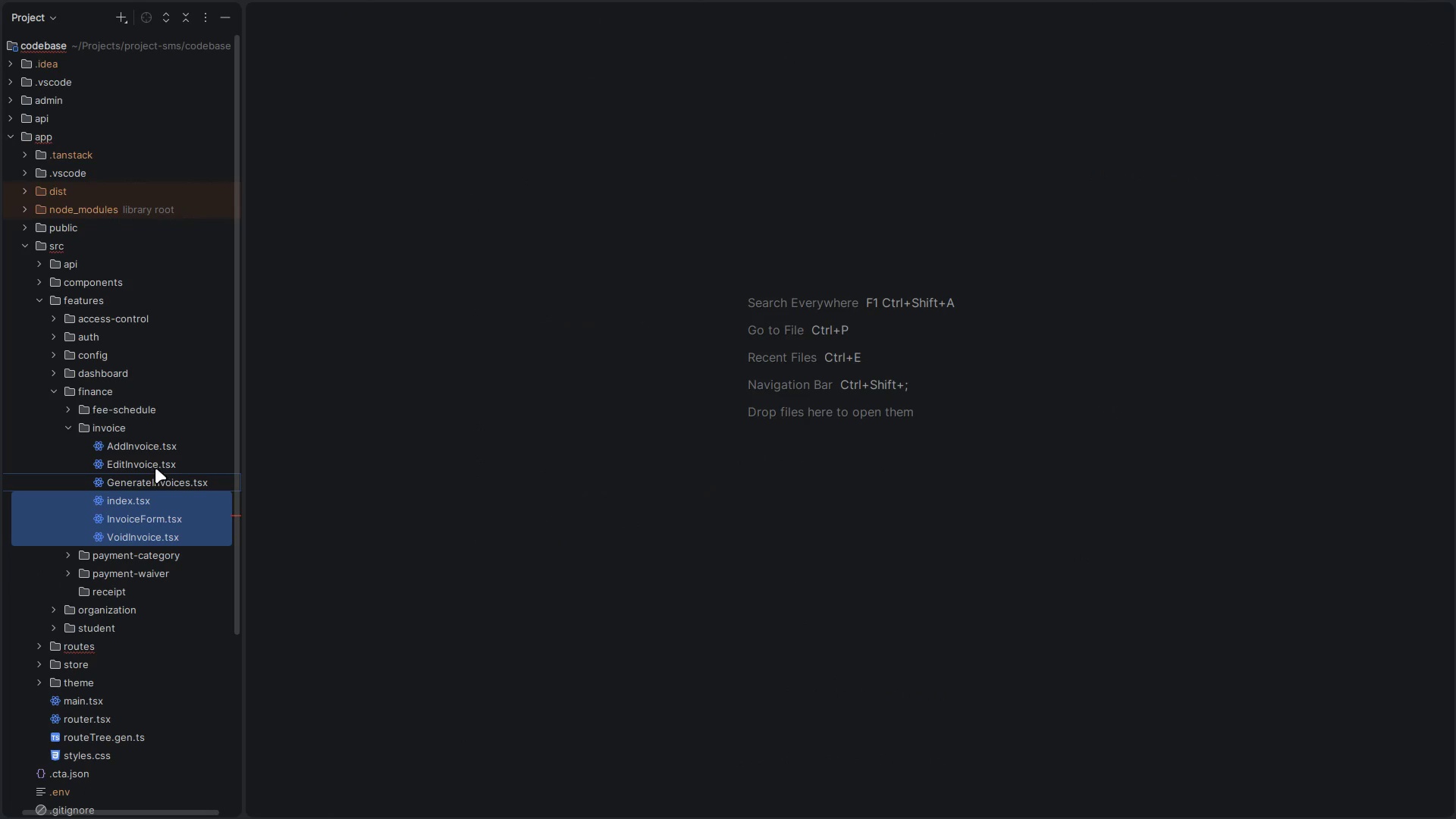 
left_click([158, 466])
 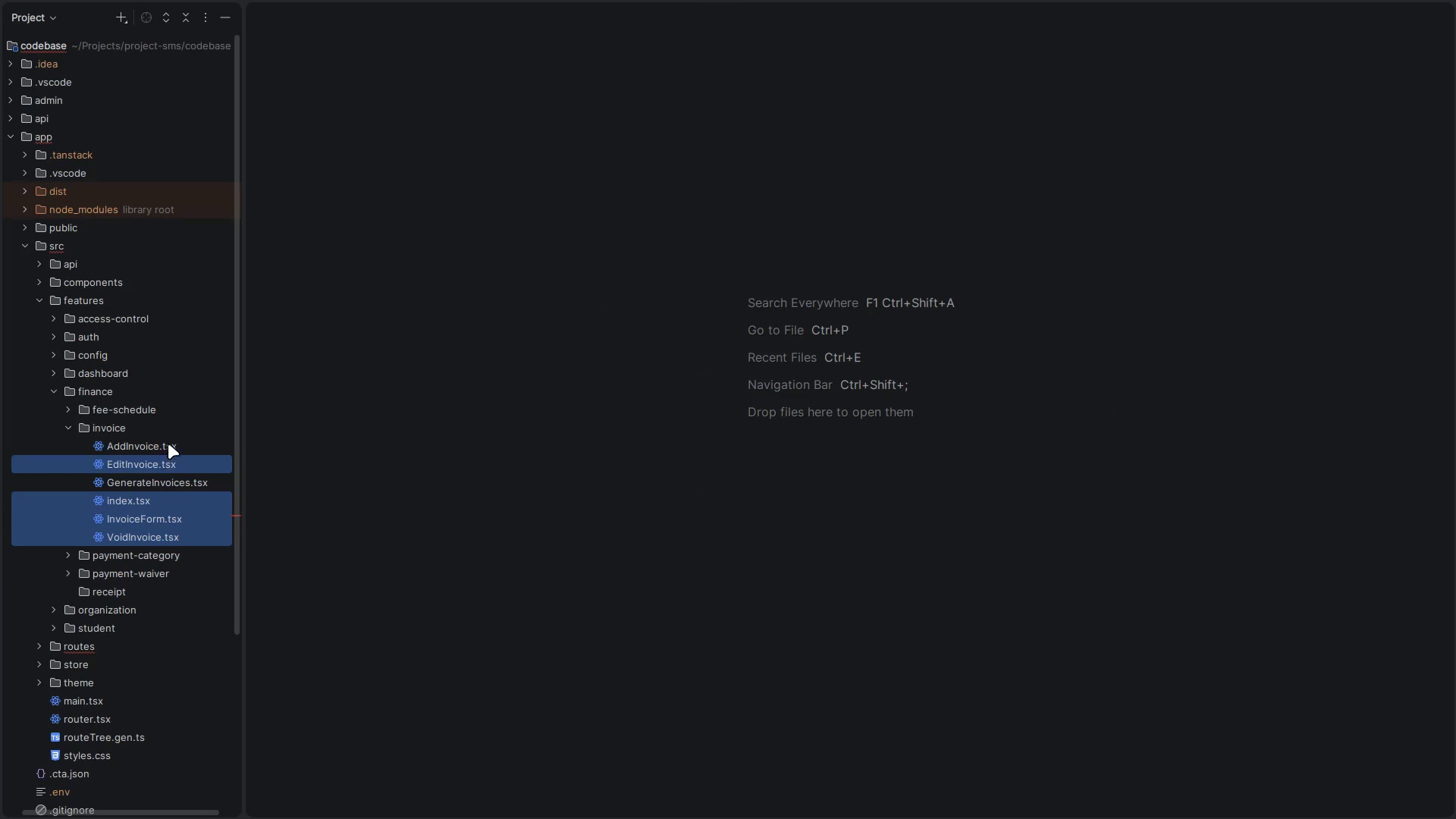 
left_click([170, 441])
 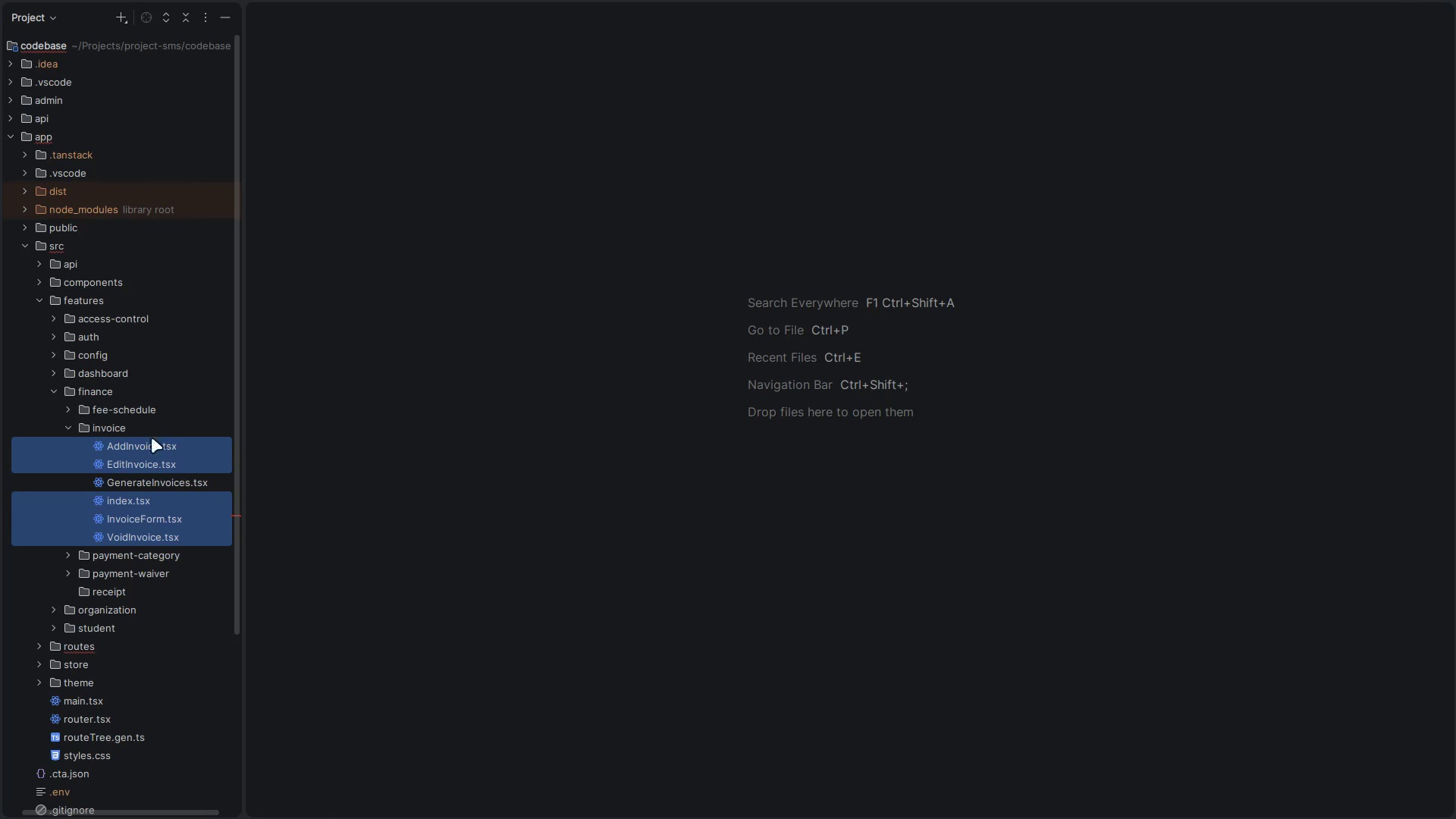 
key(Control+C)
 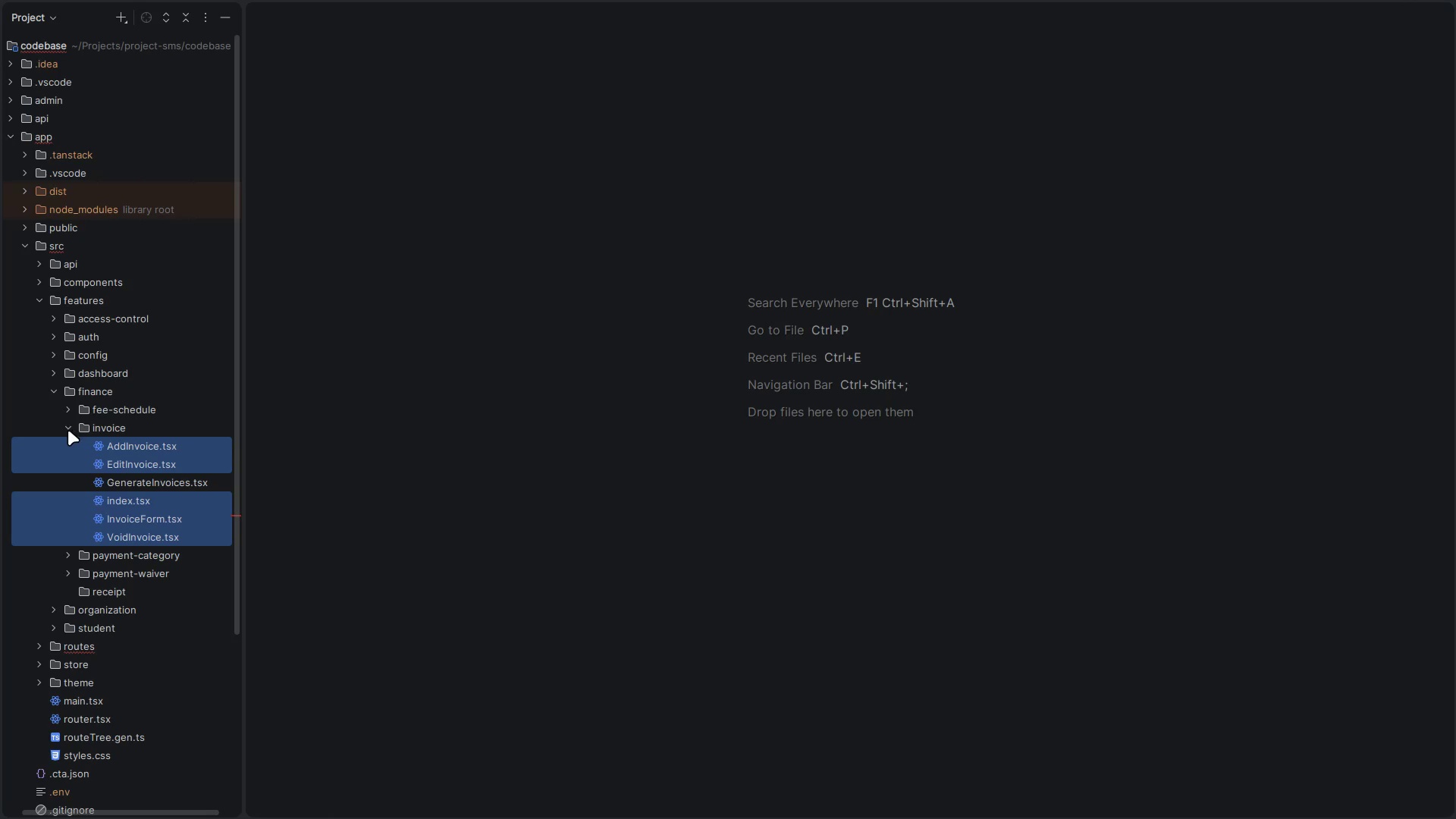 
left_click([67, 431])
 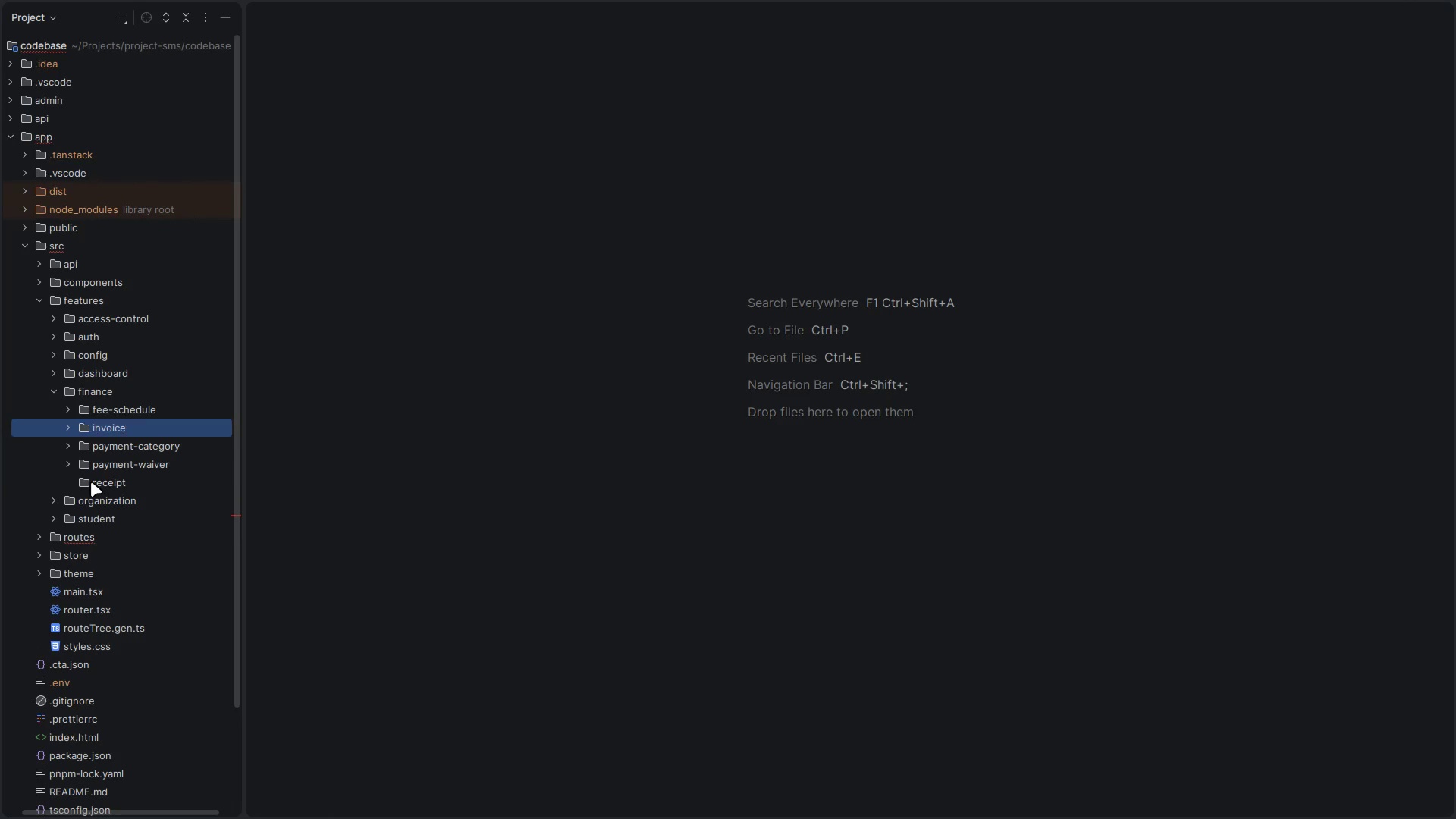 
key(Control+V)
 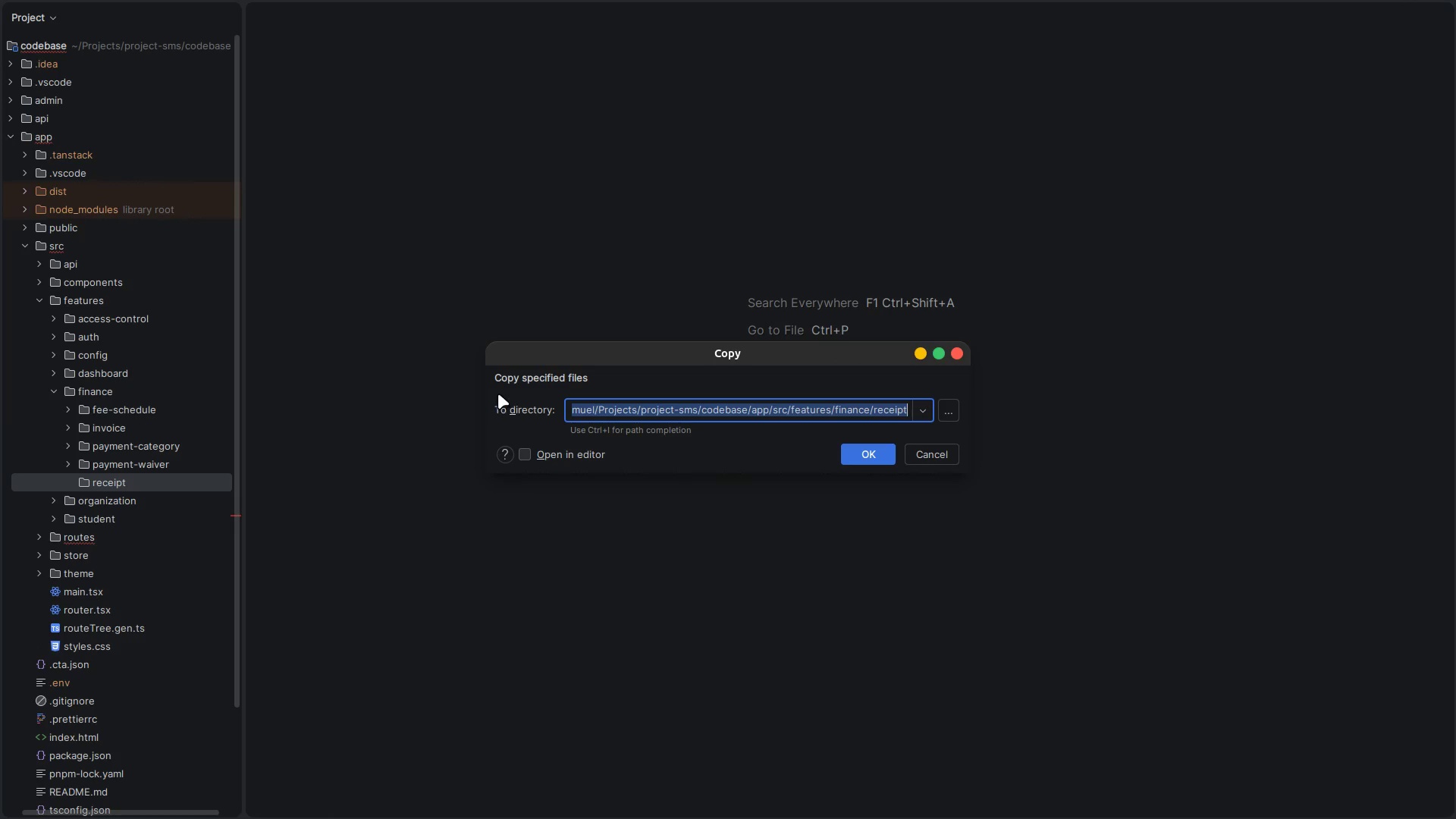 
left_click([874, 453])
 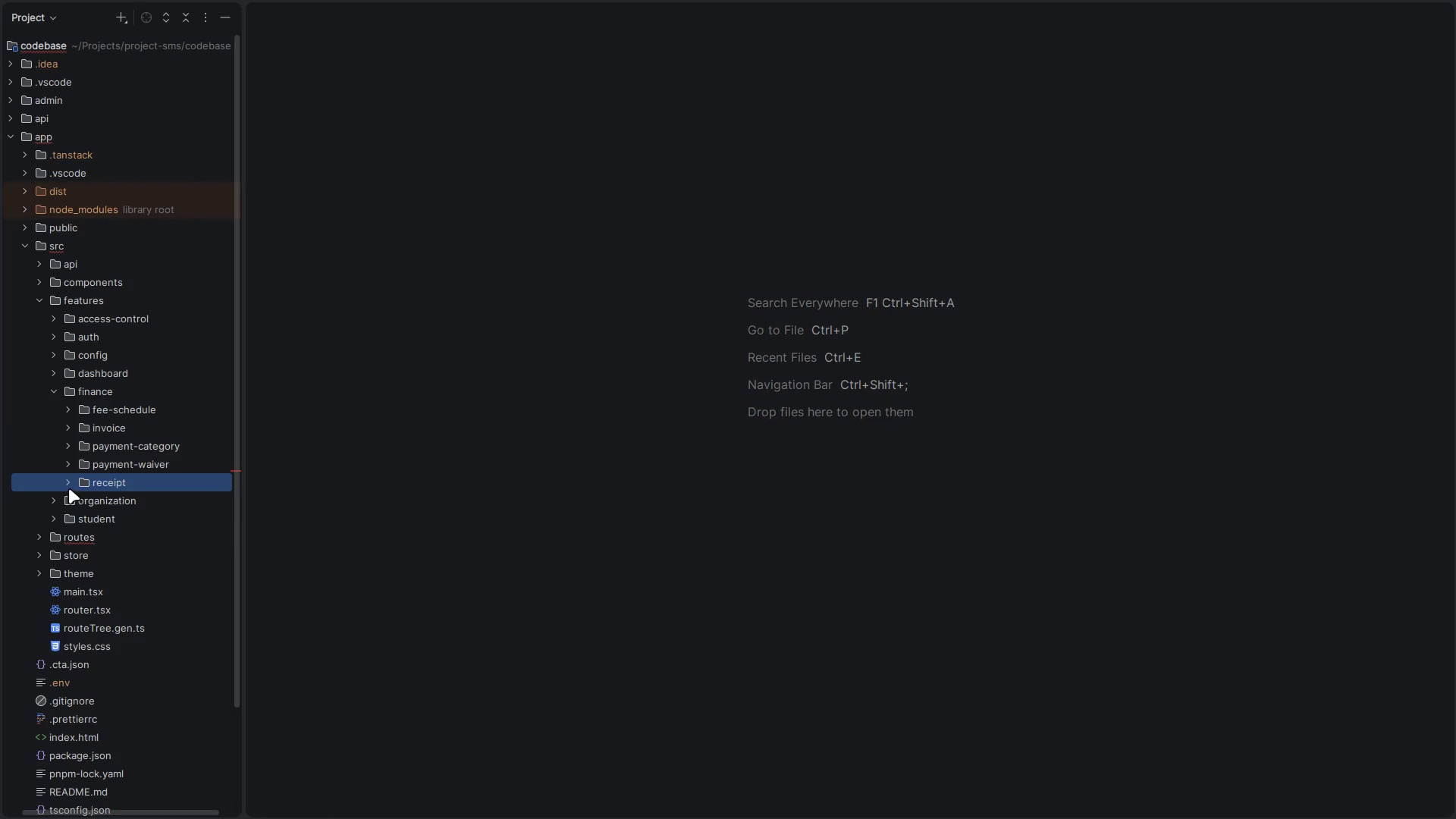 
left_click([65, 481])
 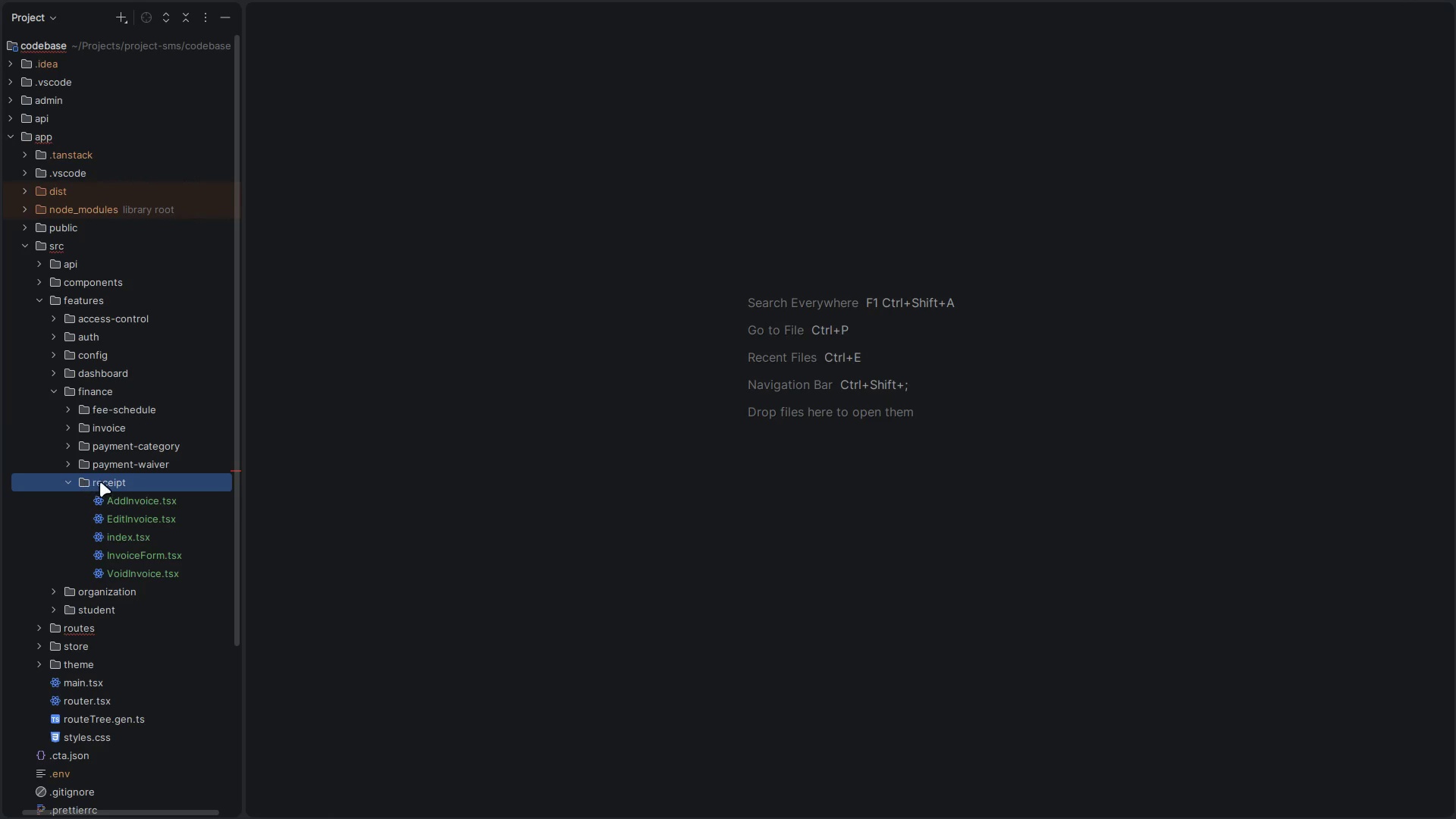 
scroll: coordinate [102, 482], scroll_direction: down, amount: 3.0
 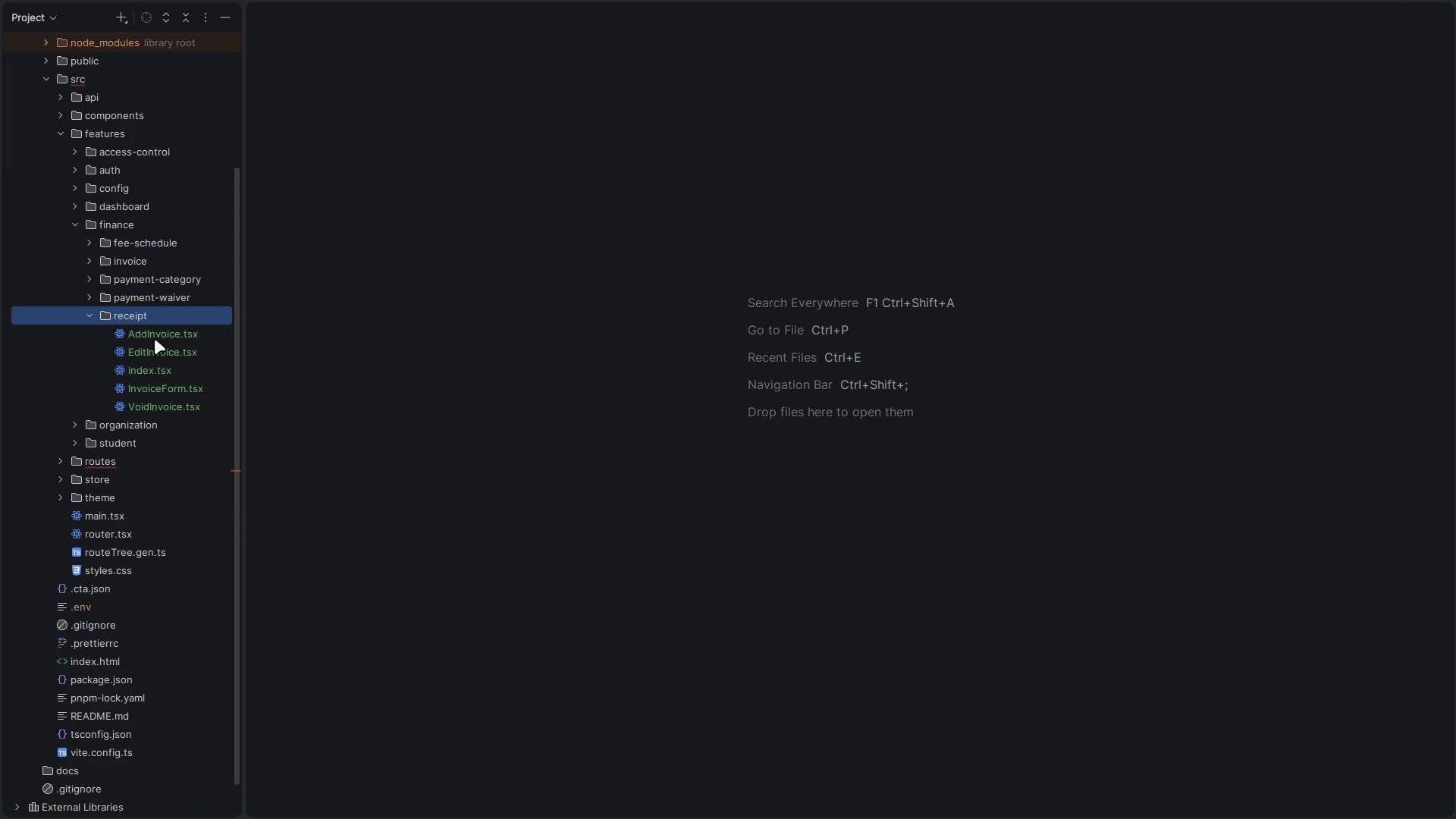 
left_click([155, 339])
 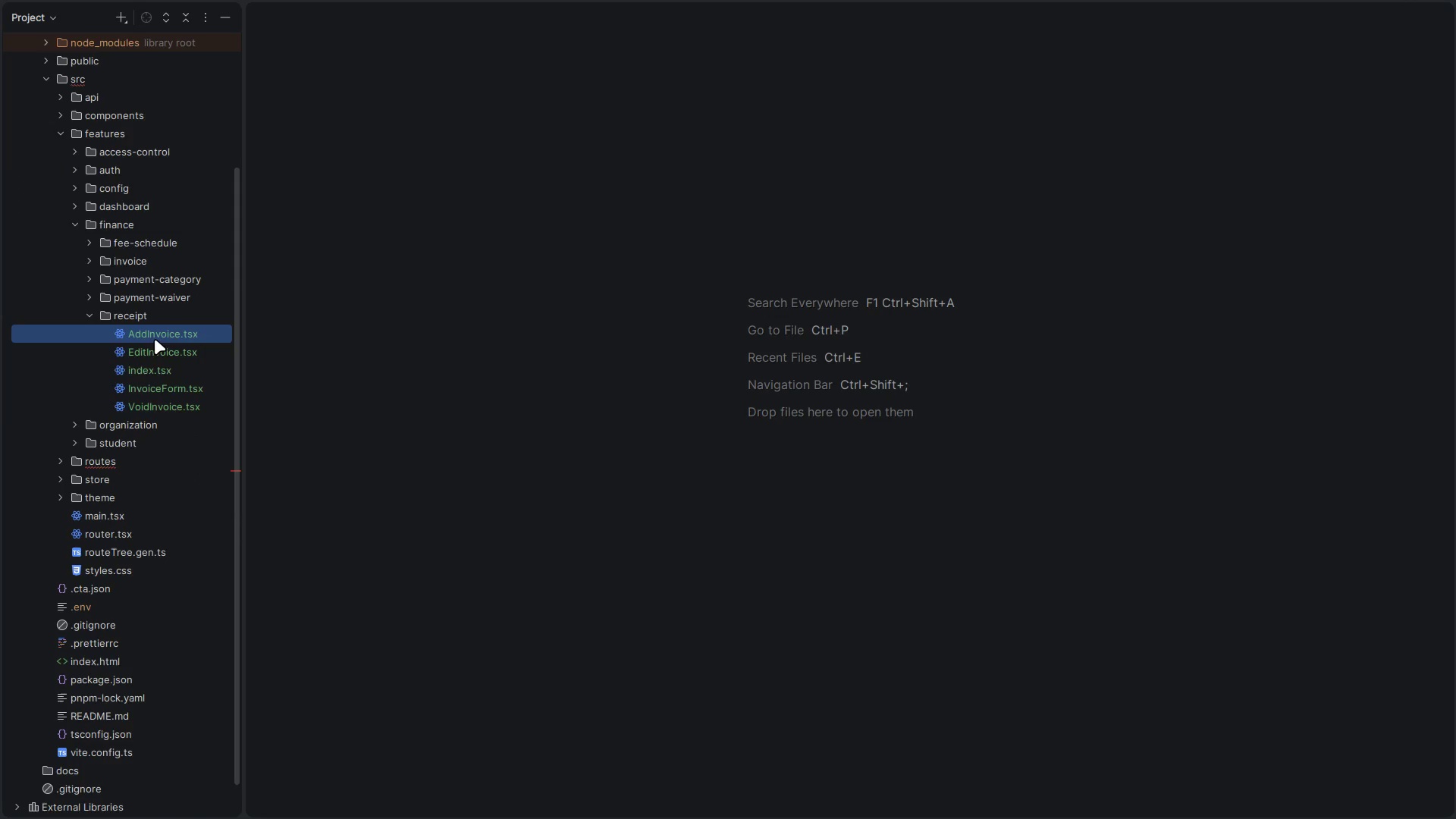 
key(F2)
 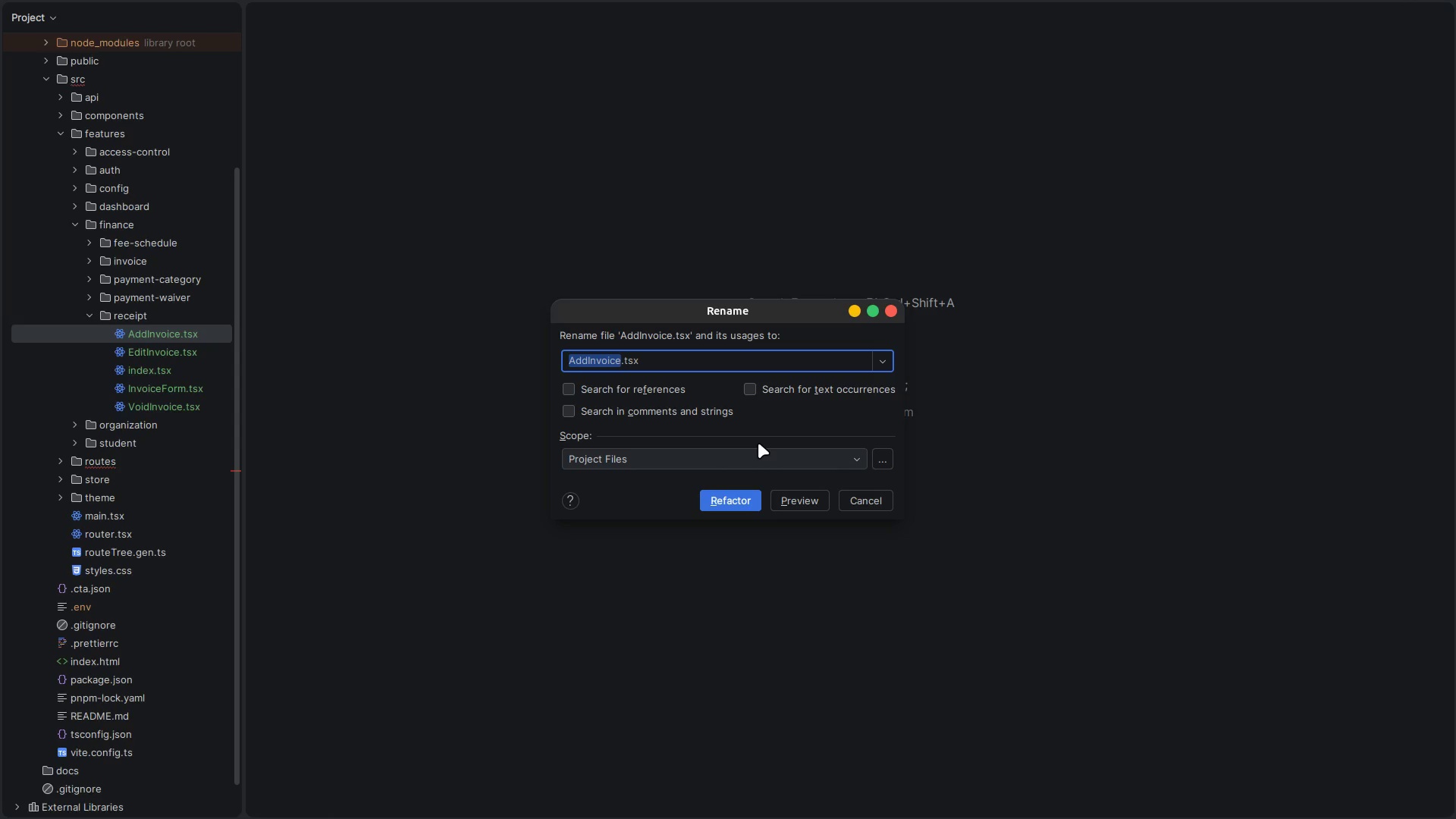 
key(ArrowRight)
 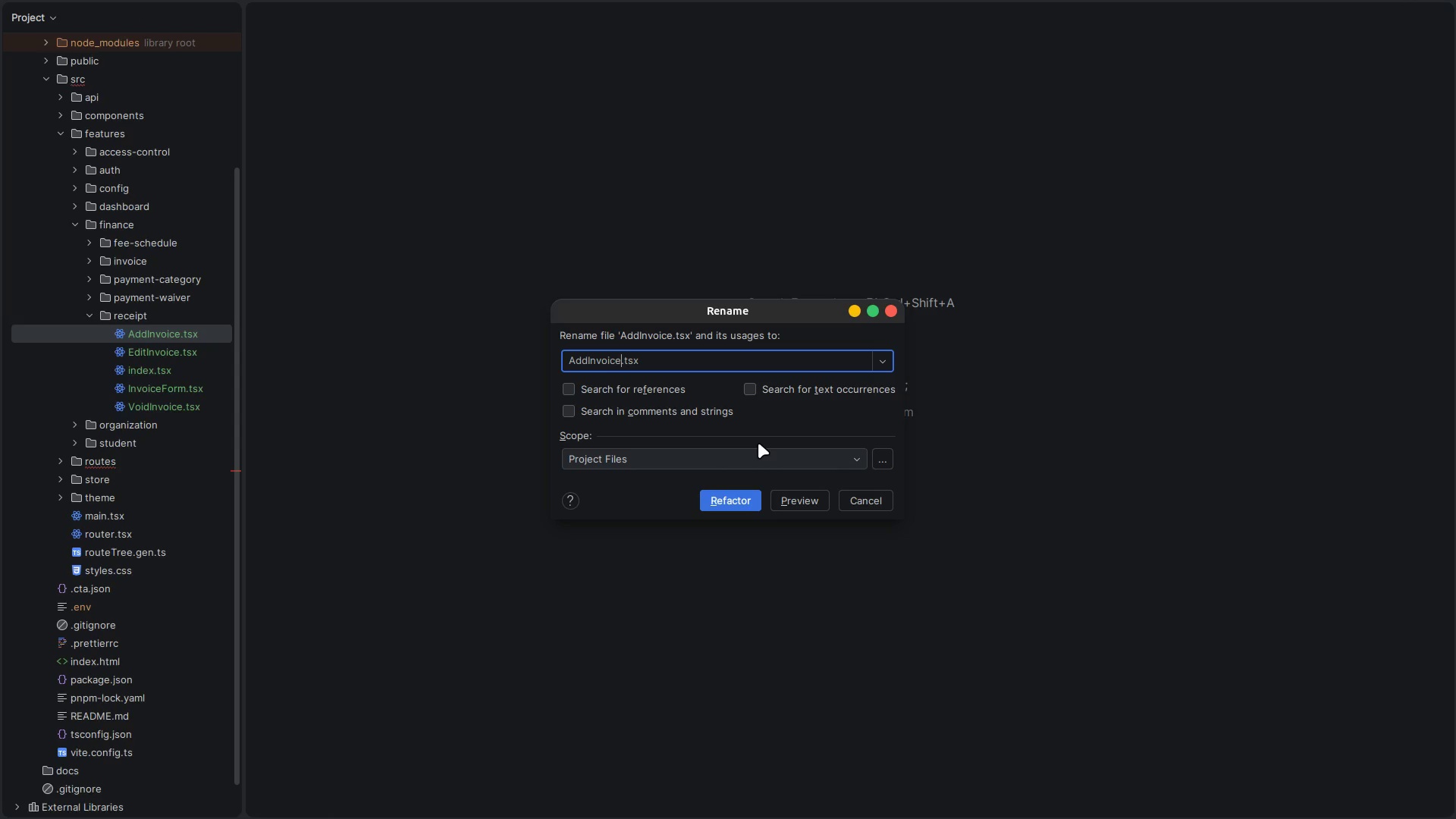 
key(Backspace)
key(Backspace)
key(Backspace)
key(Backspace)
key(Backspace)
key(Backspace)
key(Backspace)
type(Receipt)
 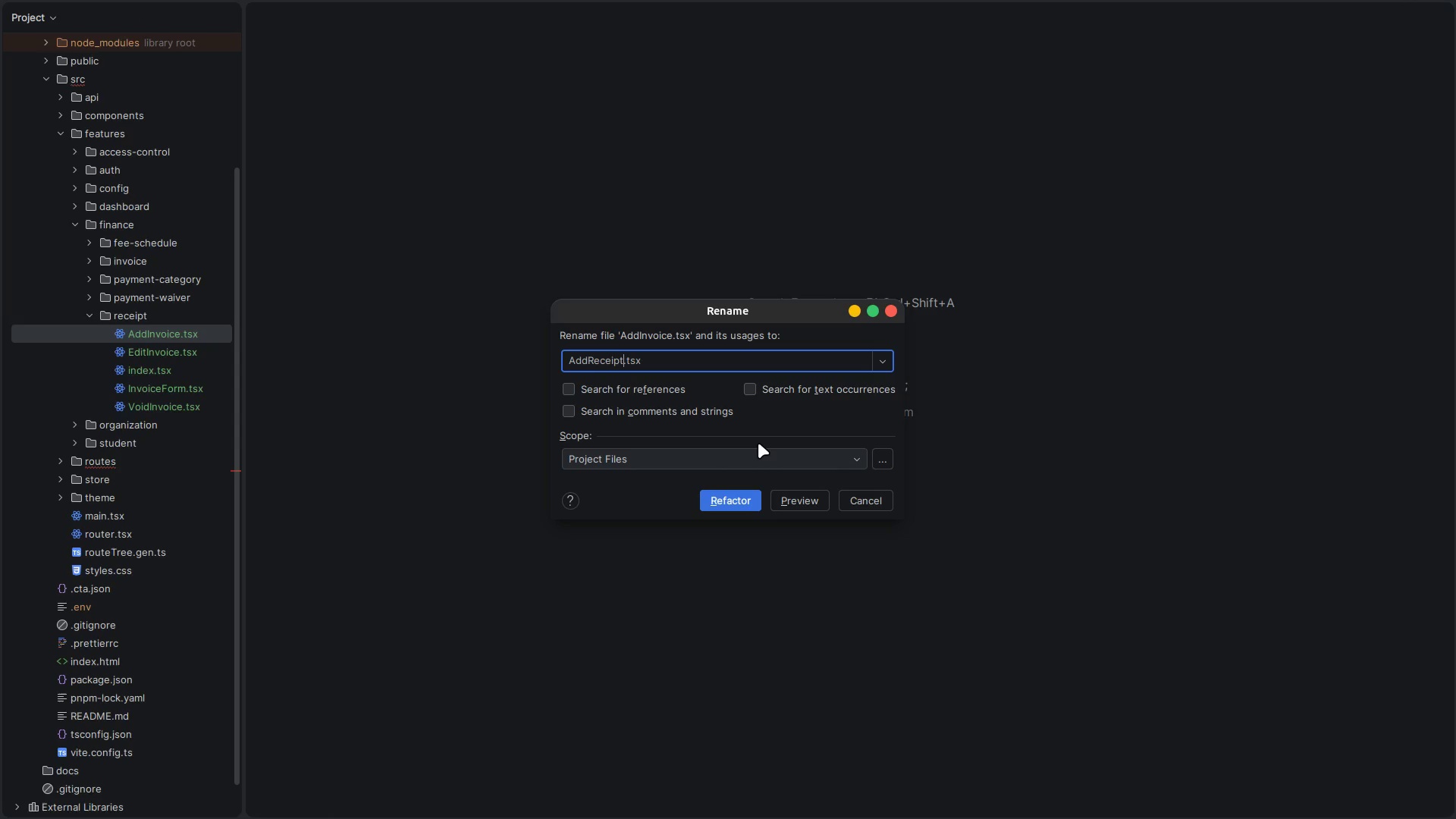 
key(Enter)
 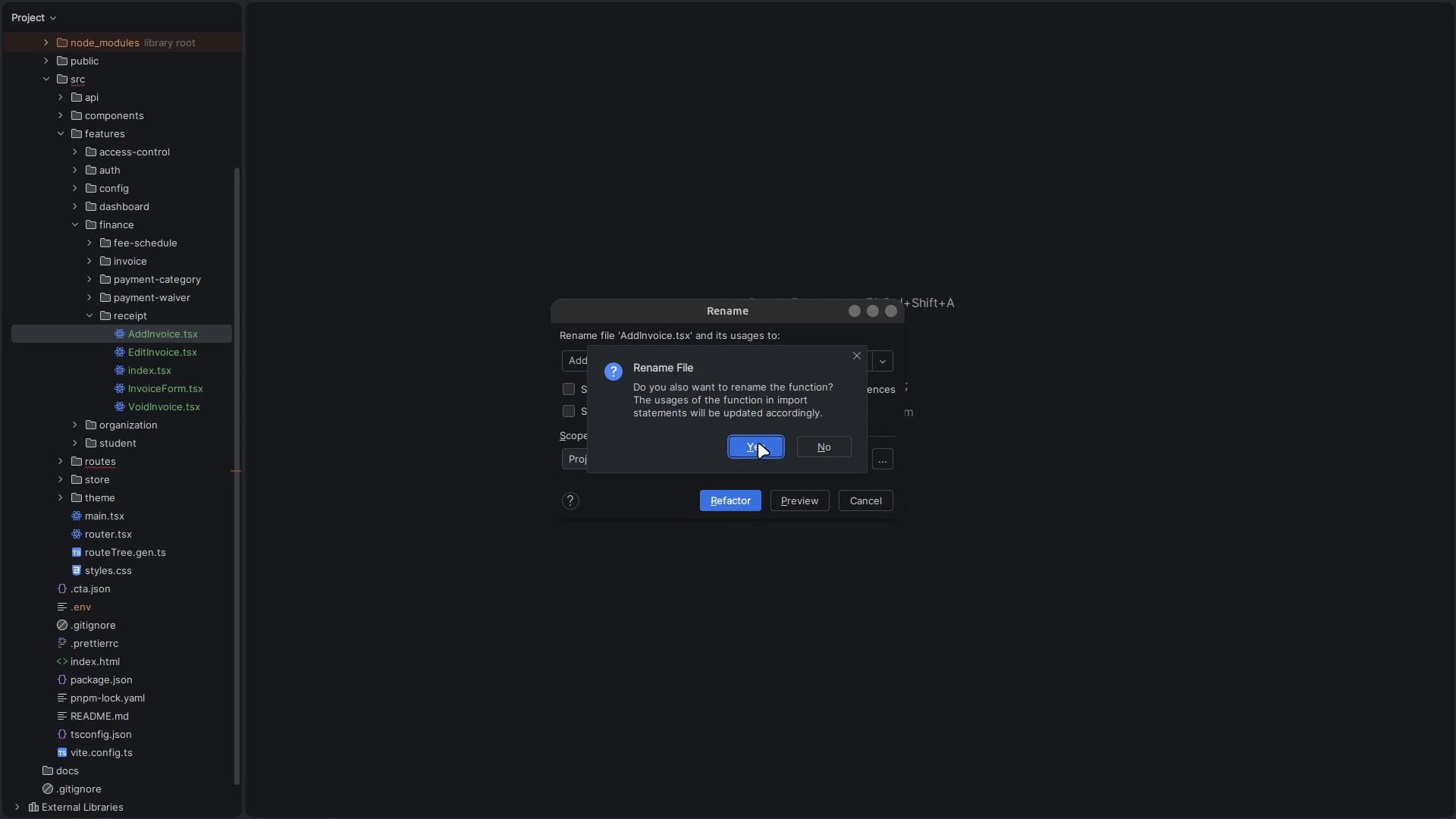 
left_click([758, 443])
 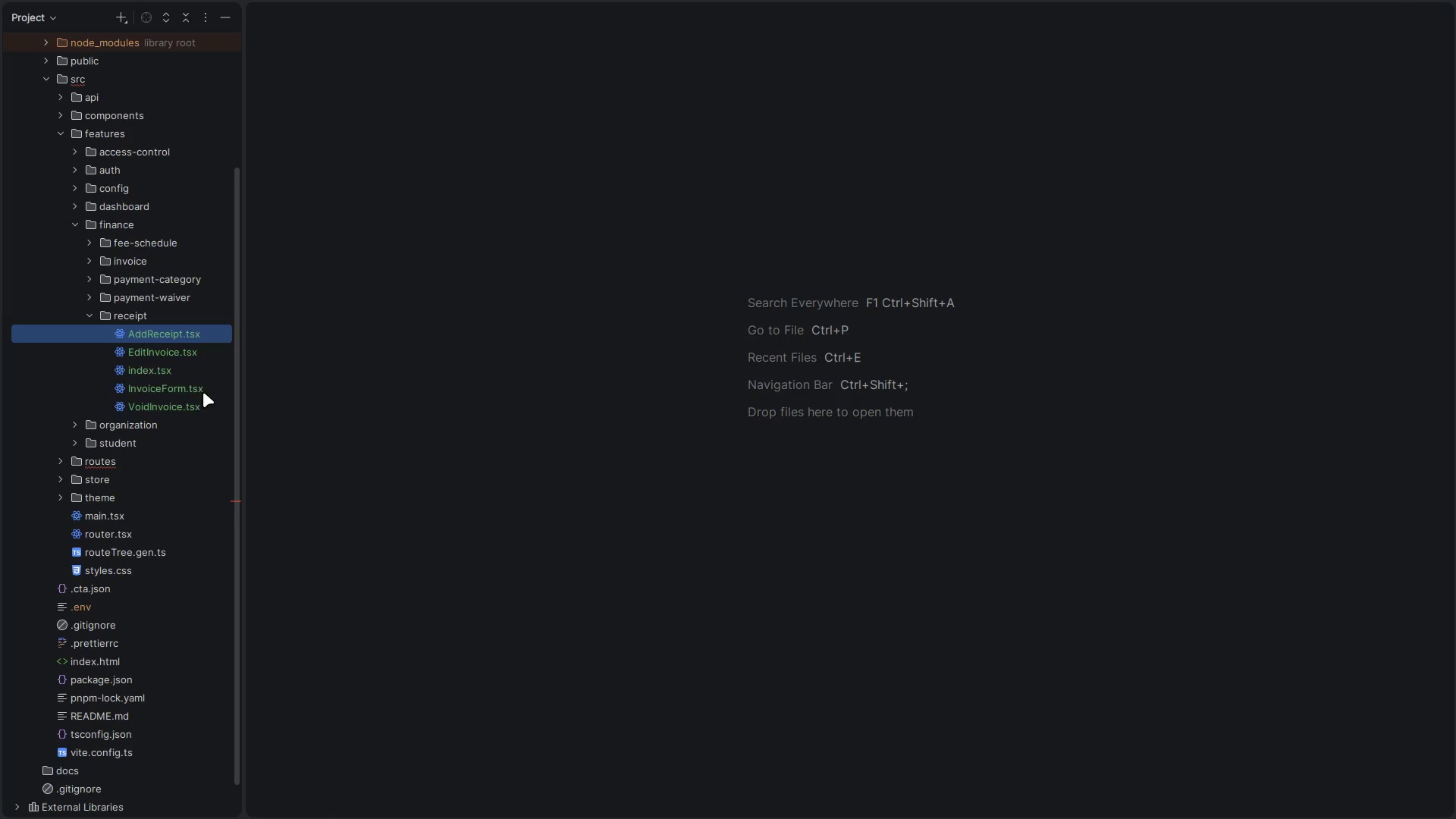 
left_click([161, 351])
 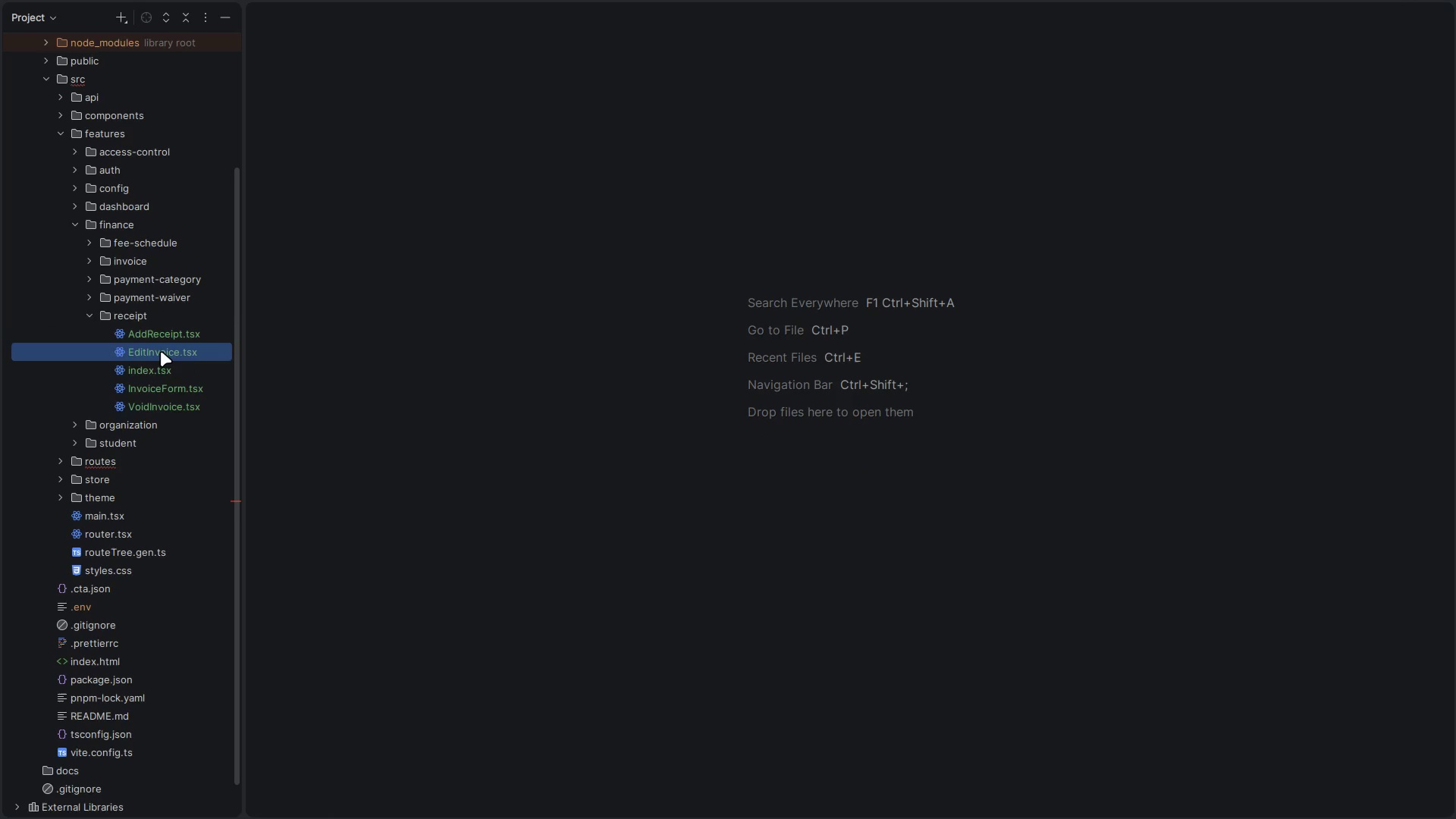 
key(F2)
 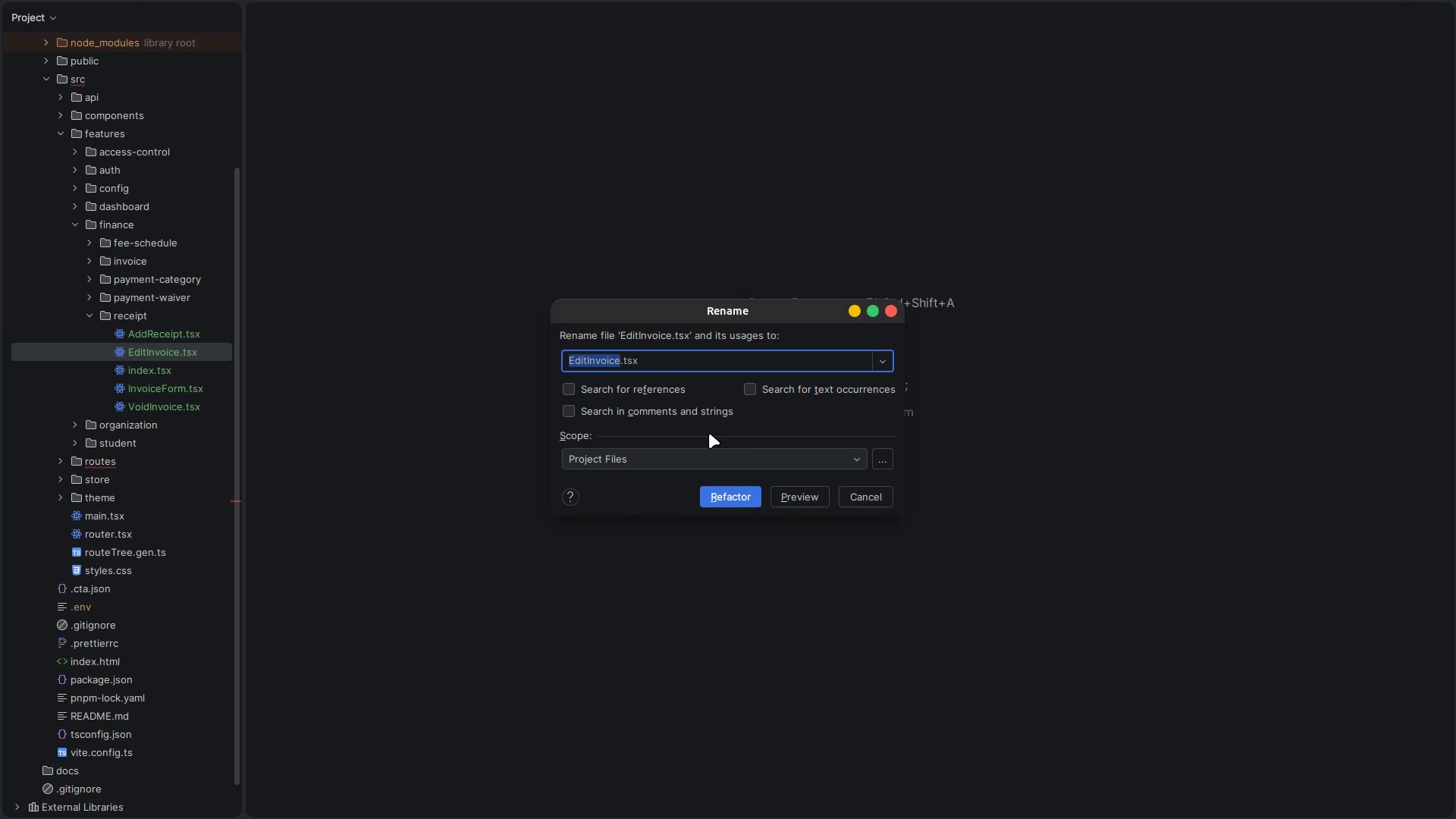 
key(ArrowRight)
 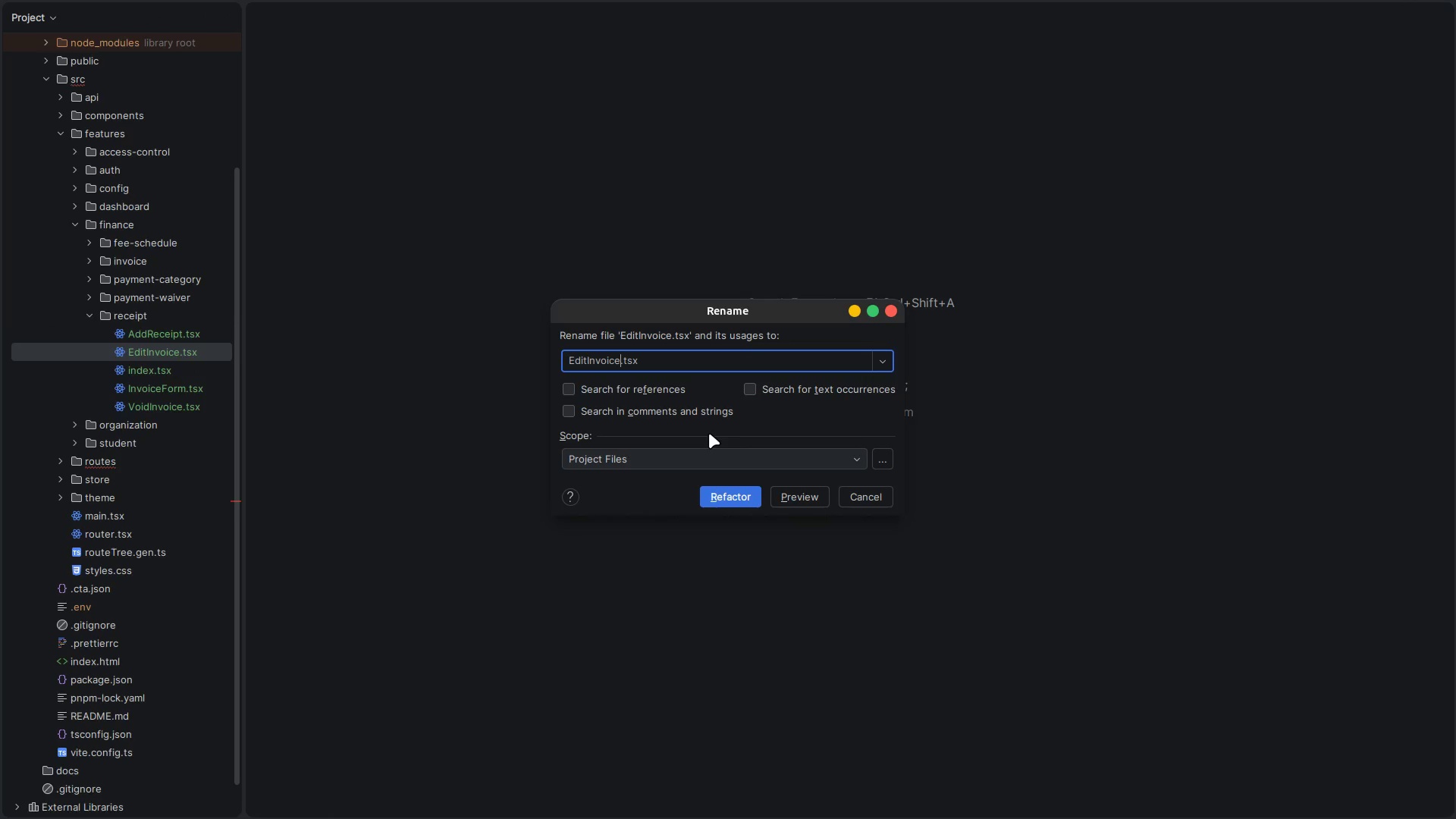 
key(Backspace)
key(Backspace)
key(Backspace)
key(Backspace)
key(Backspace)
key(Backspace)
key(Backspace)
type(Receipt)
 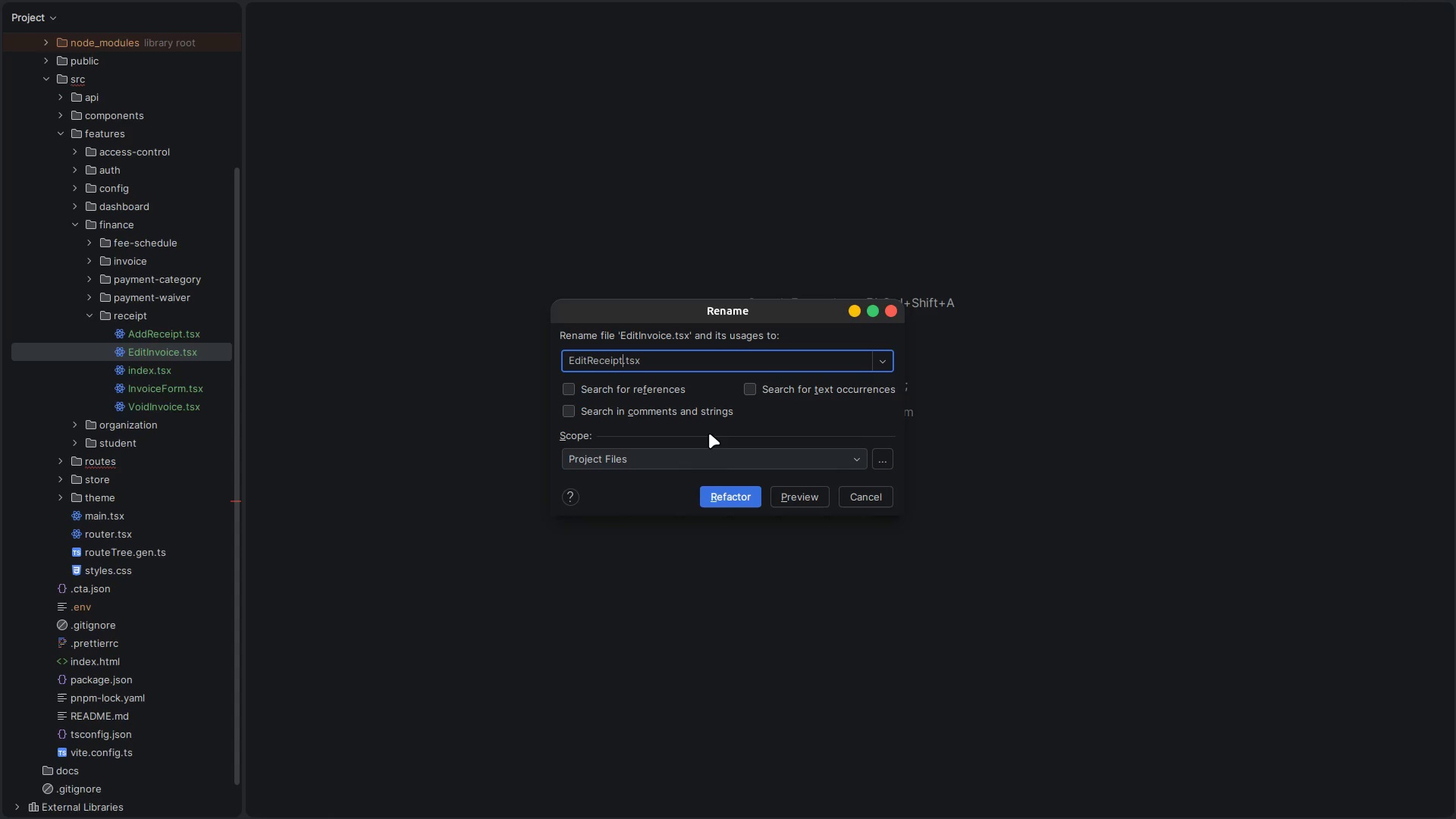 
key(Enter)
 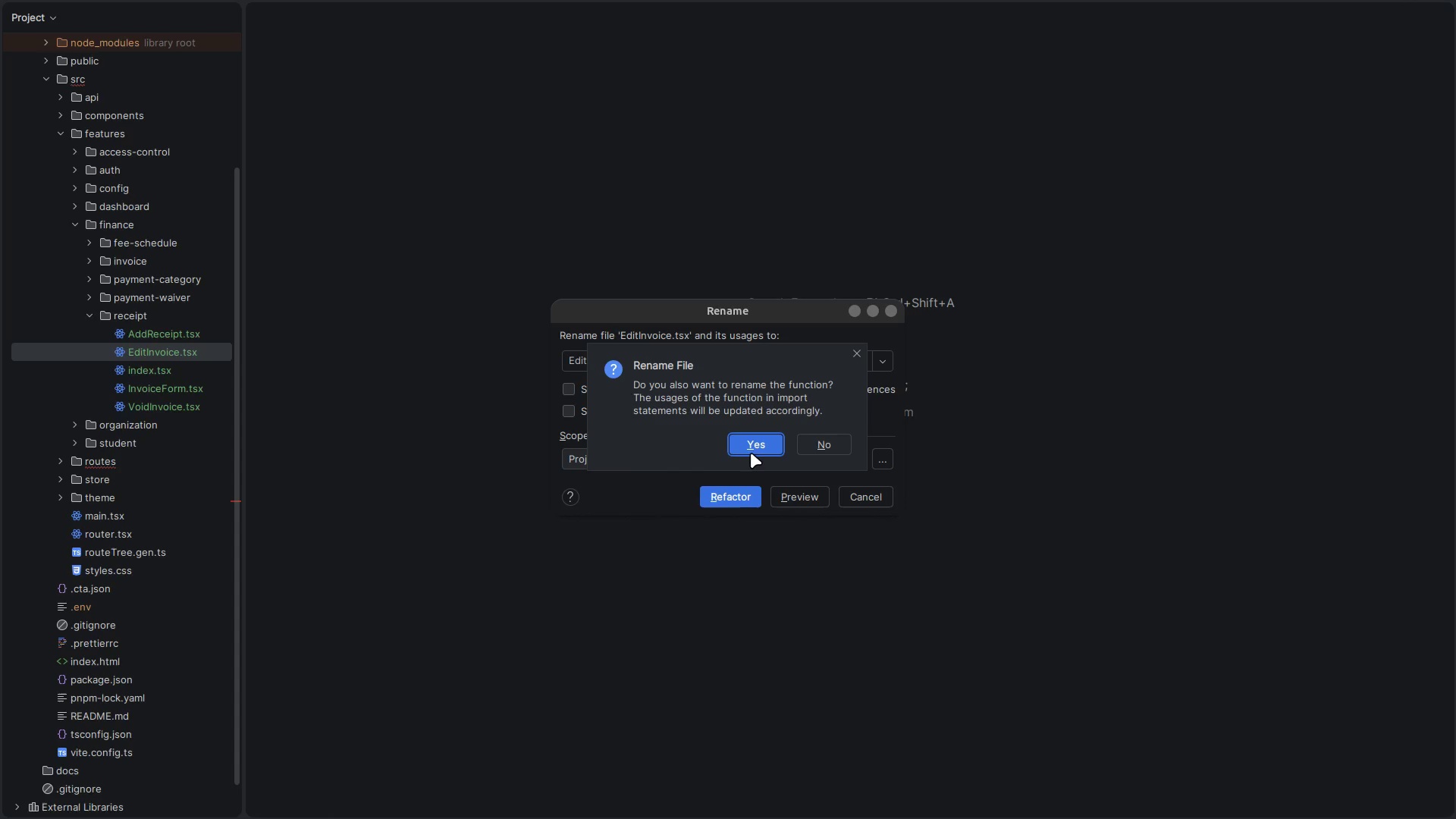 
left_click([755, 444])
 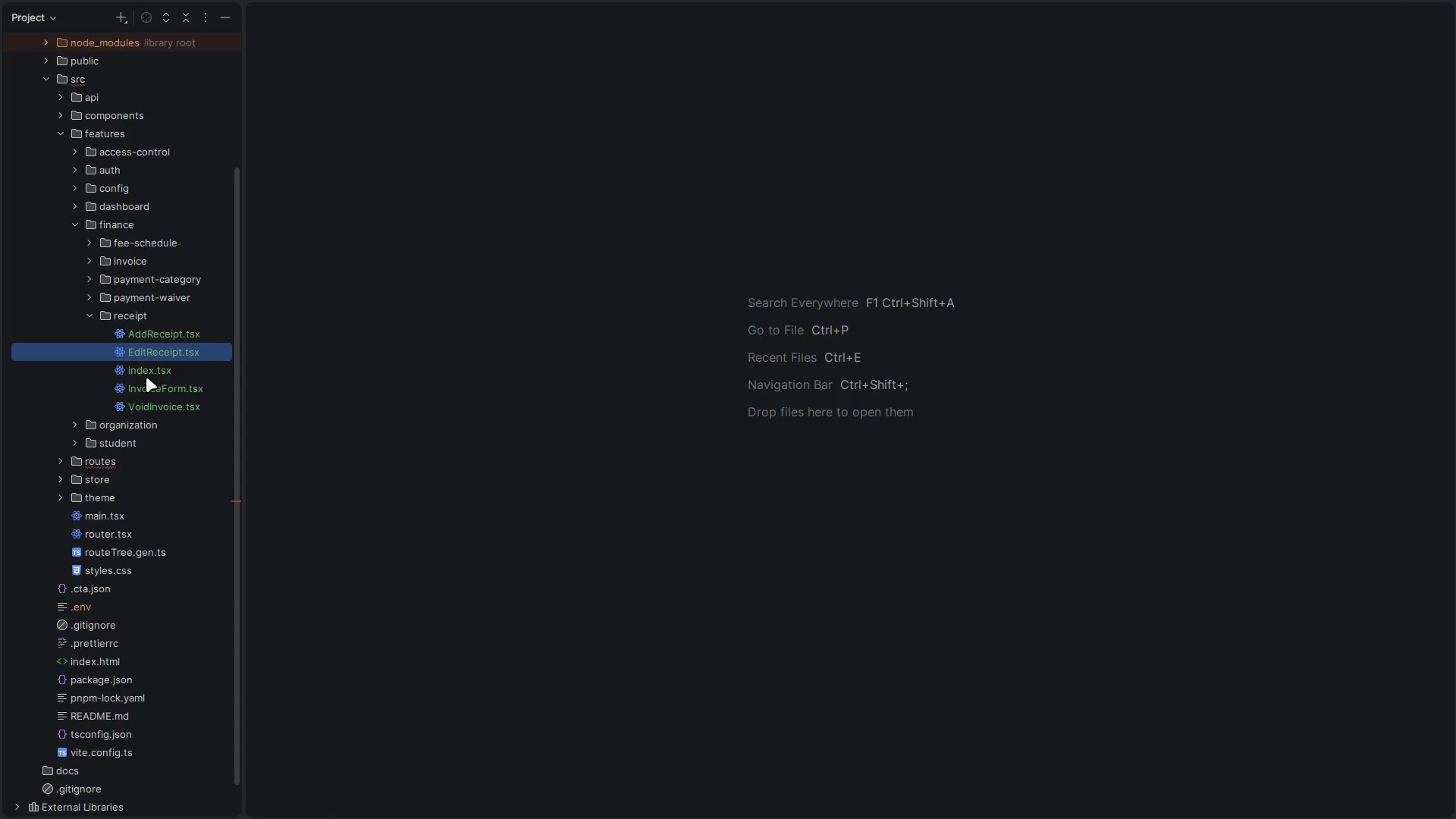 
left_click([146, 389])
 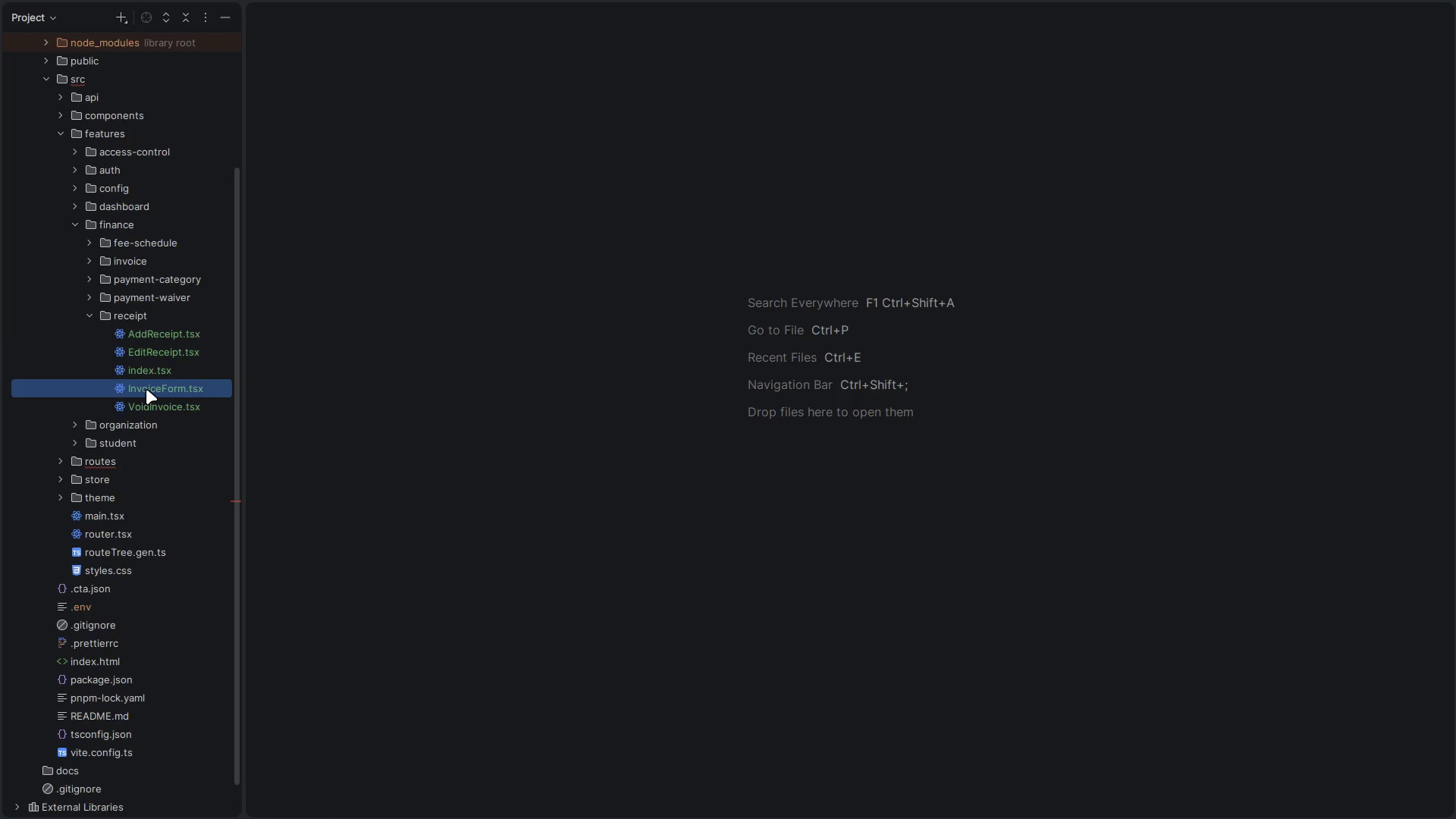 
key(F2)
 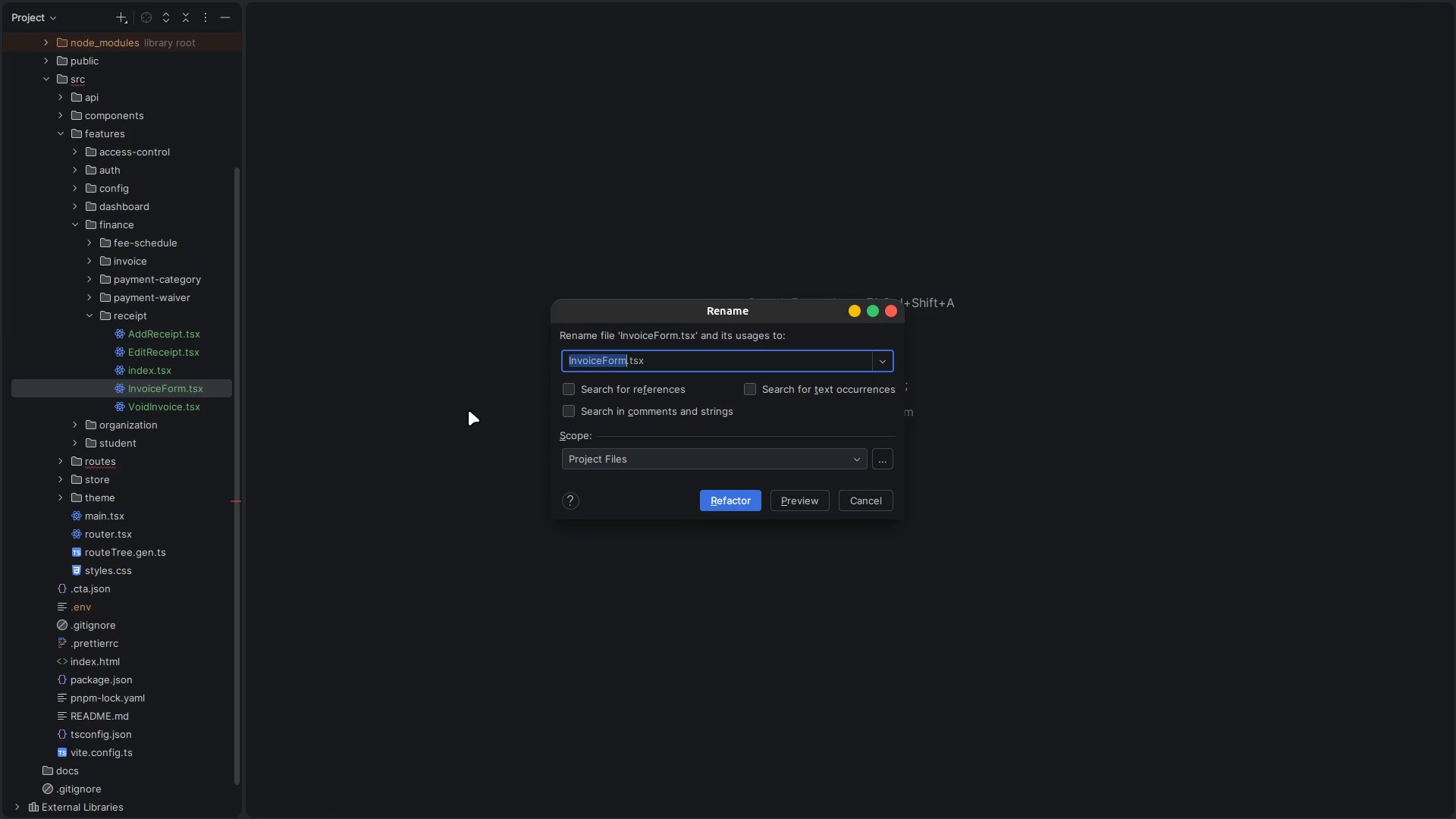 
key(ArrowRight)
 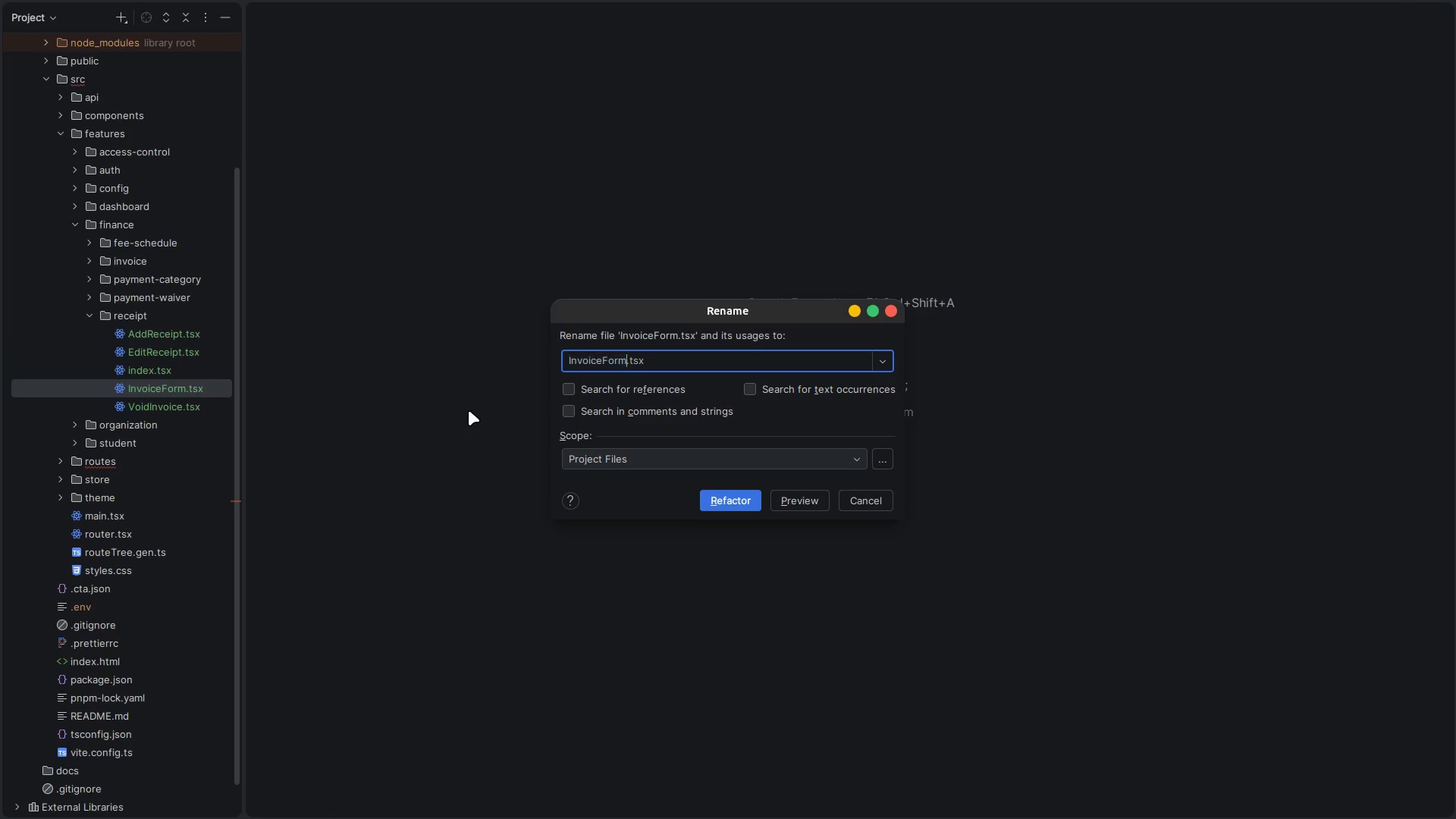 
key(ArrowLeft)
 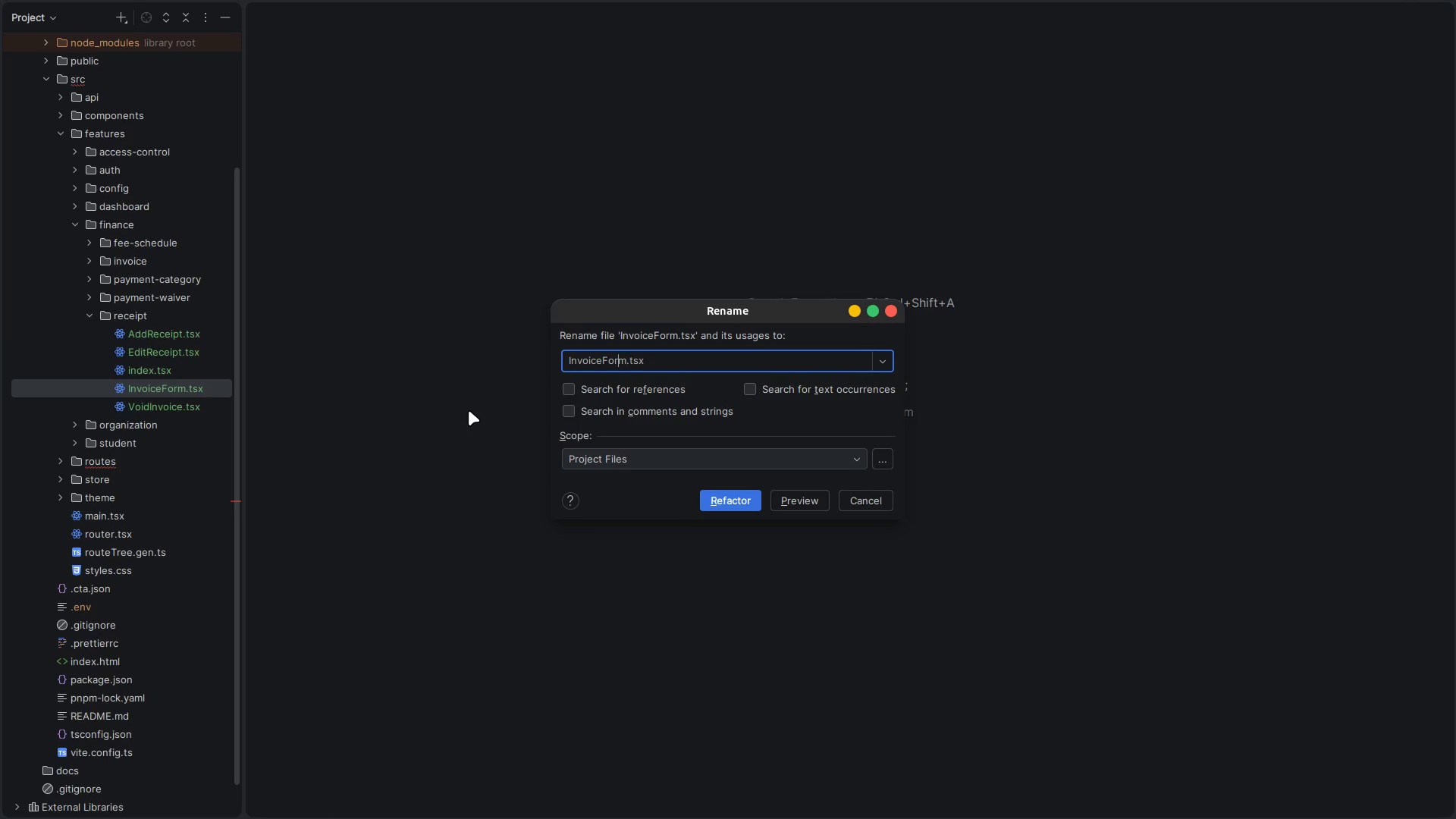 
key(ArrowLeft)
 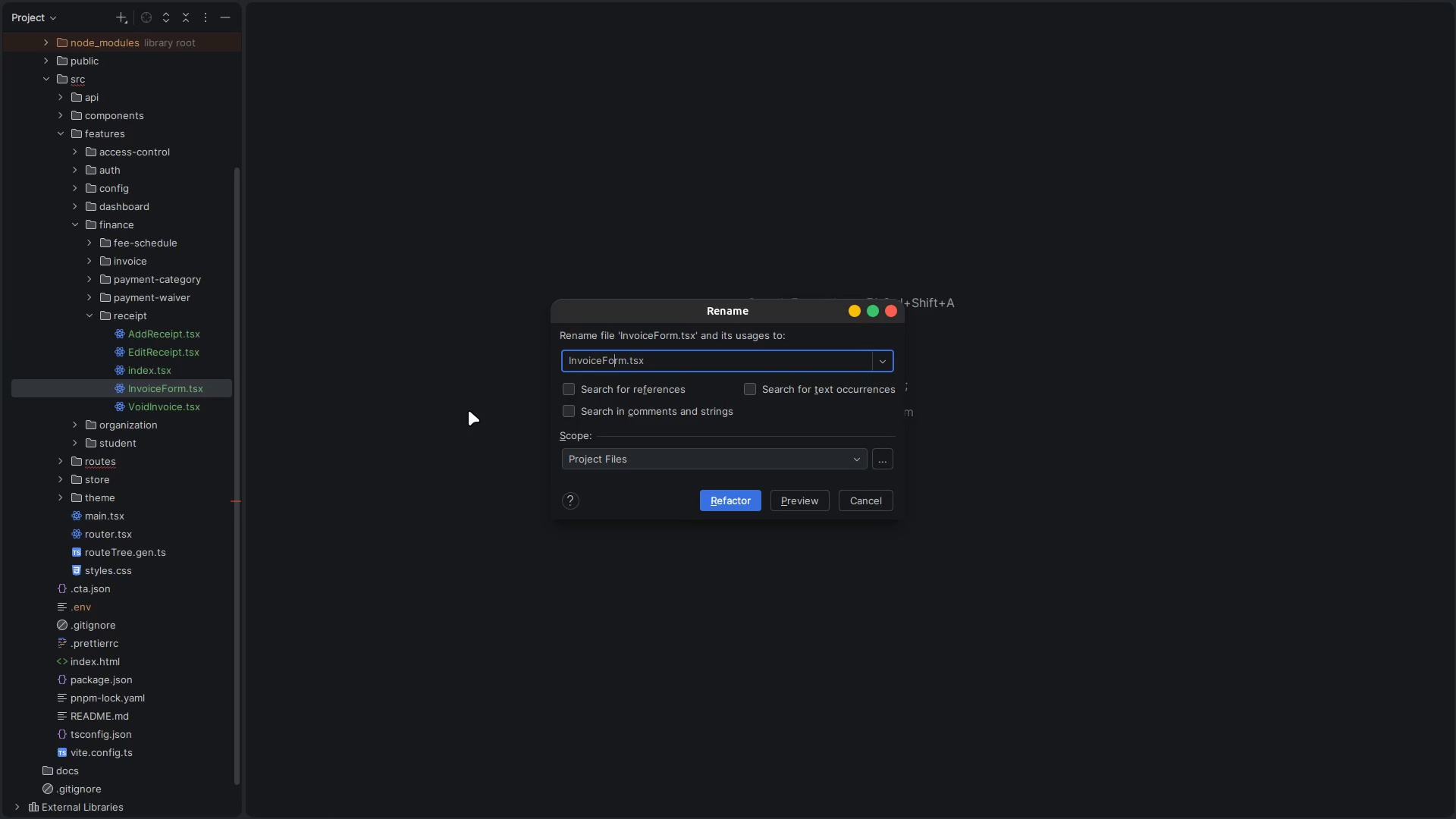 
key(ArrowLeft)
 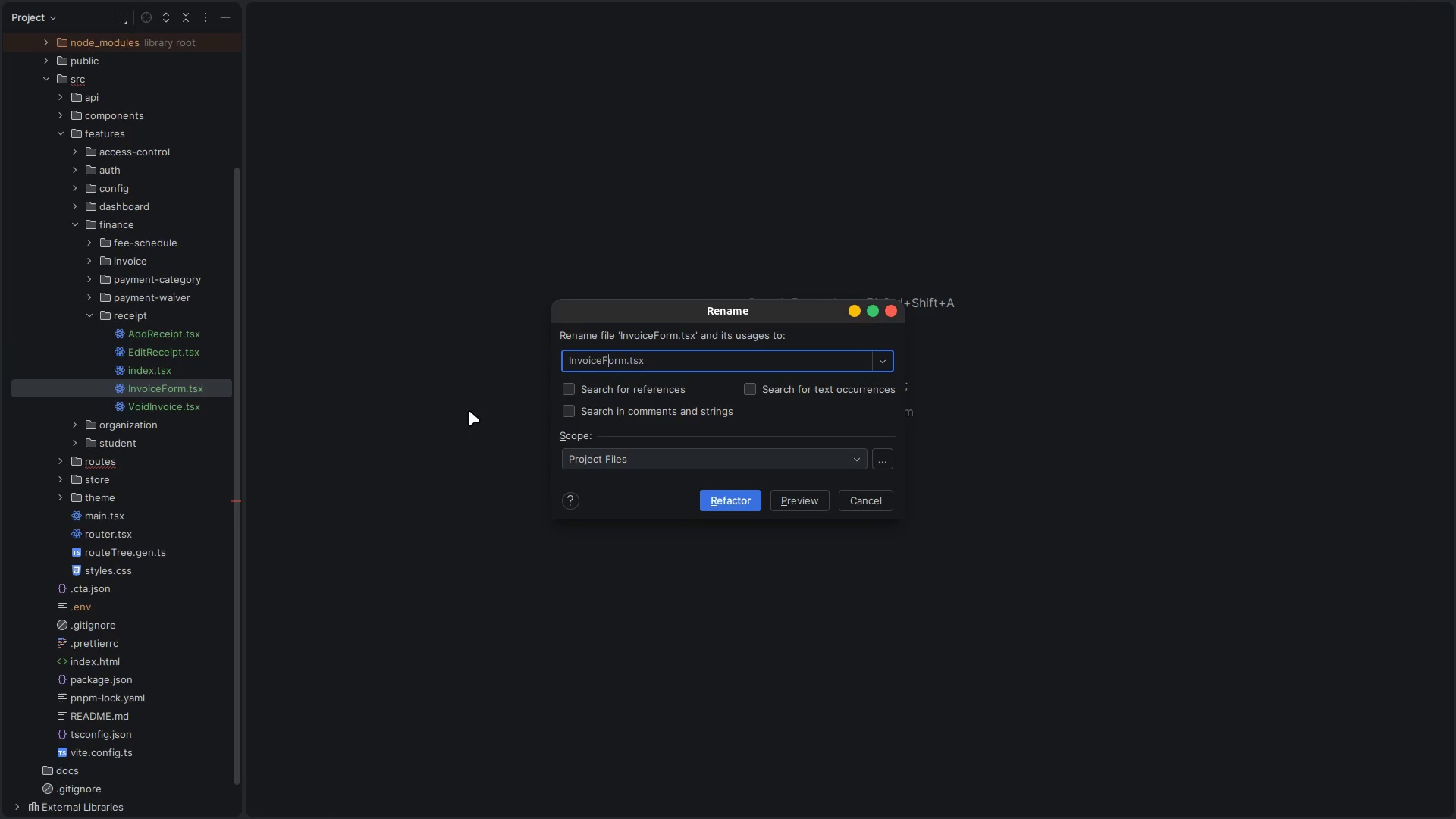 
key(ArrowLeft)
 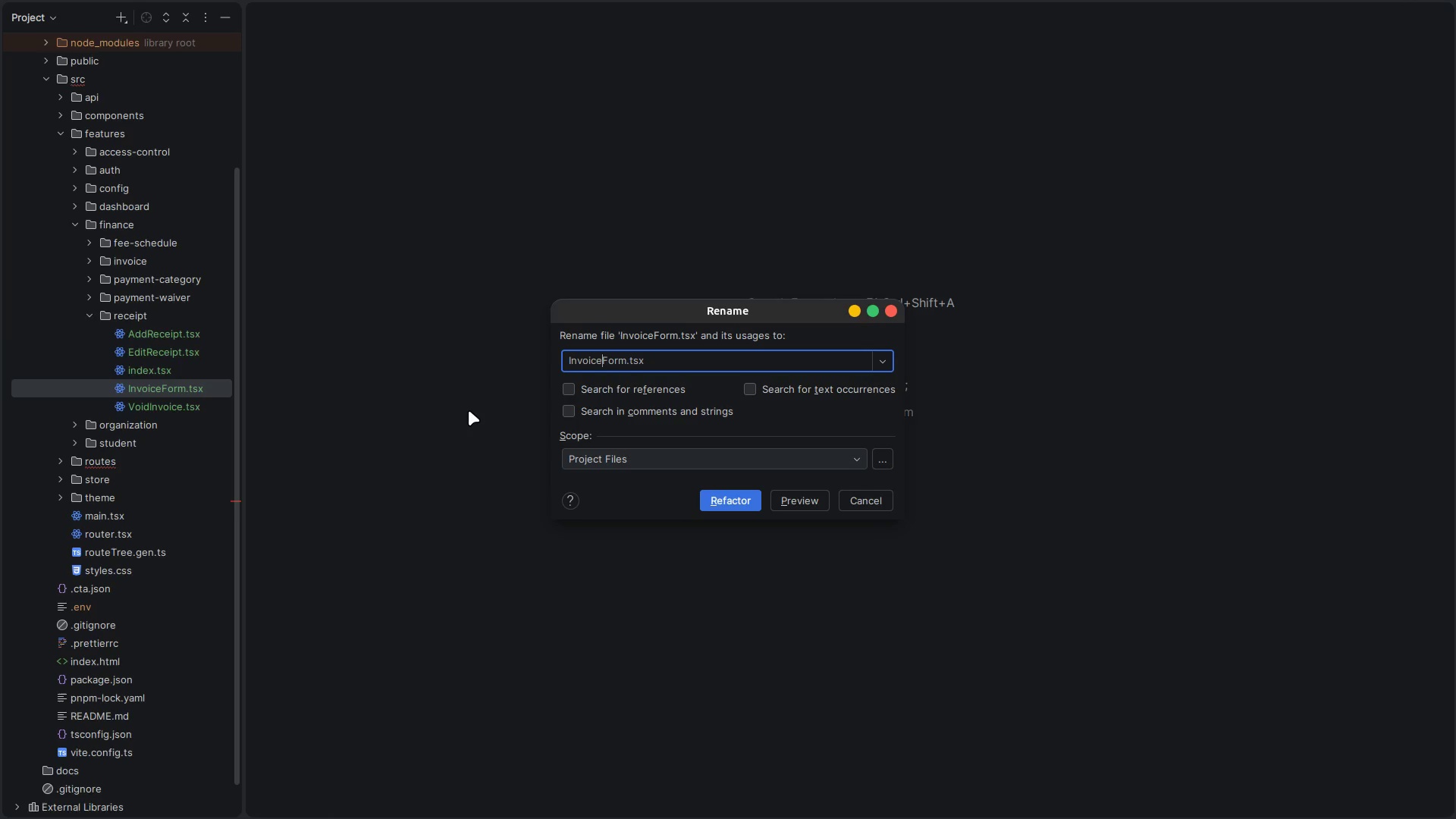 
hold_key(key=Backspace, duration=0.75)
 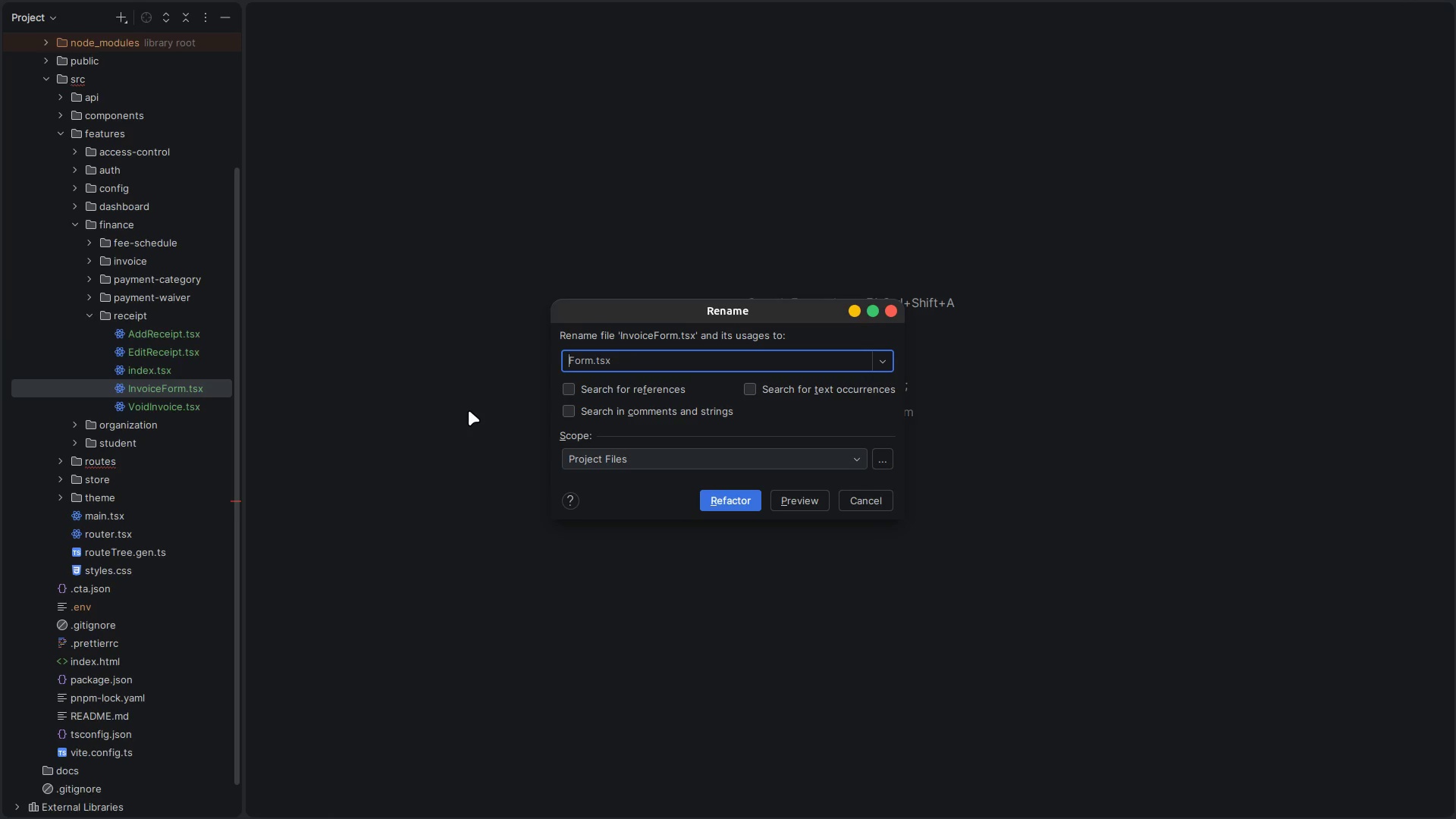 
type(Receipt)
 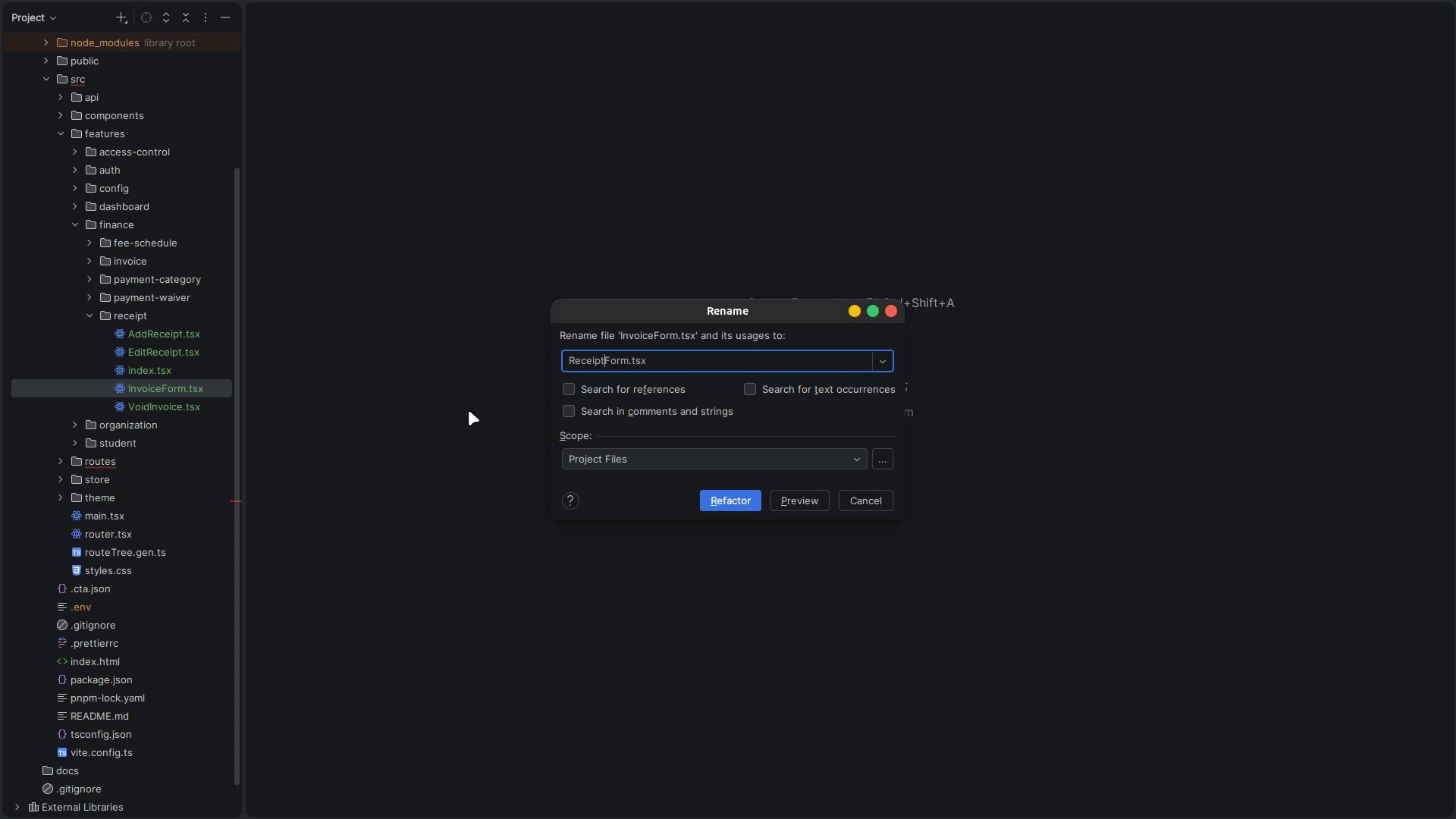 
key(Enter)
 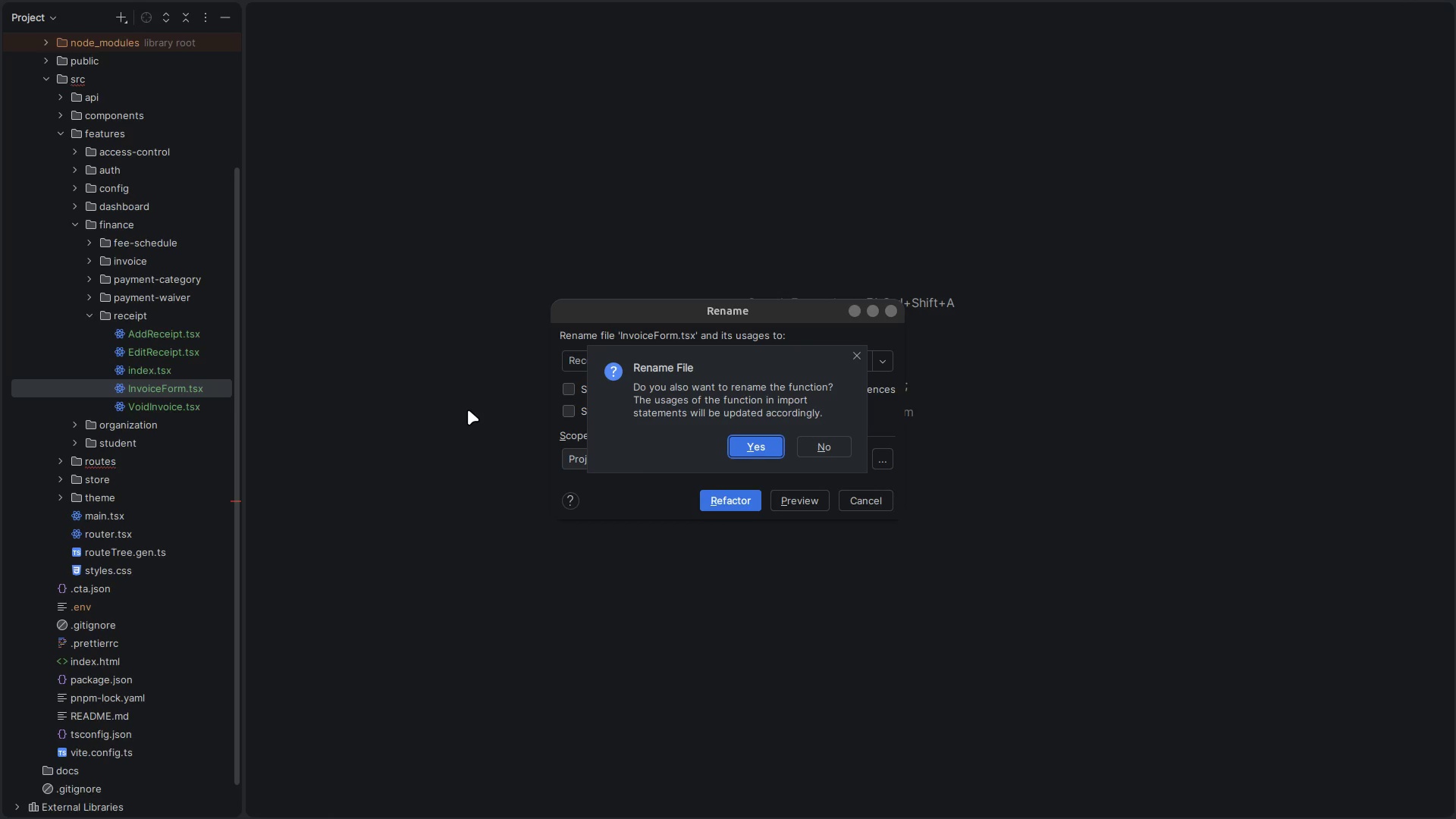 
key(Space)
 